 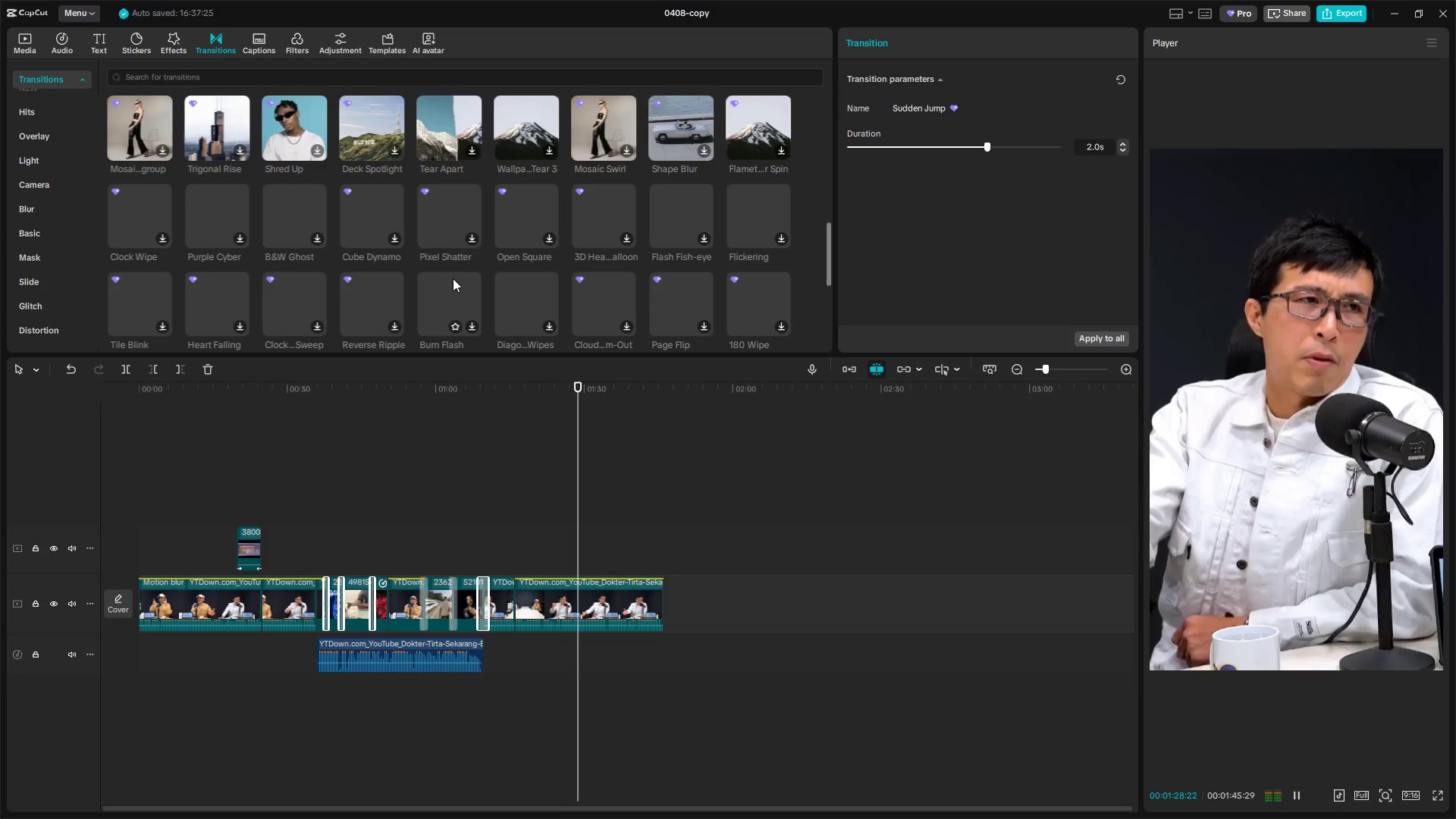 
scroll: coordinate [452, 276], scroll_direction: up, amount: 2.0
 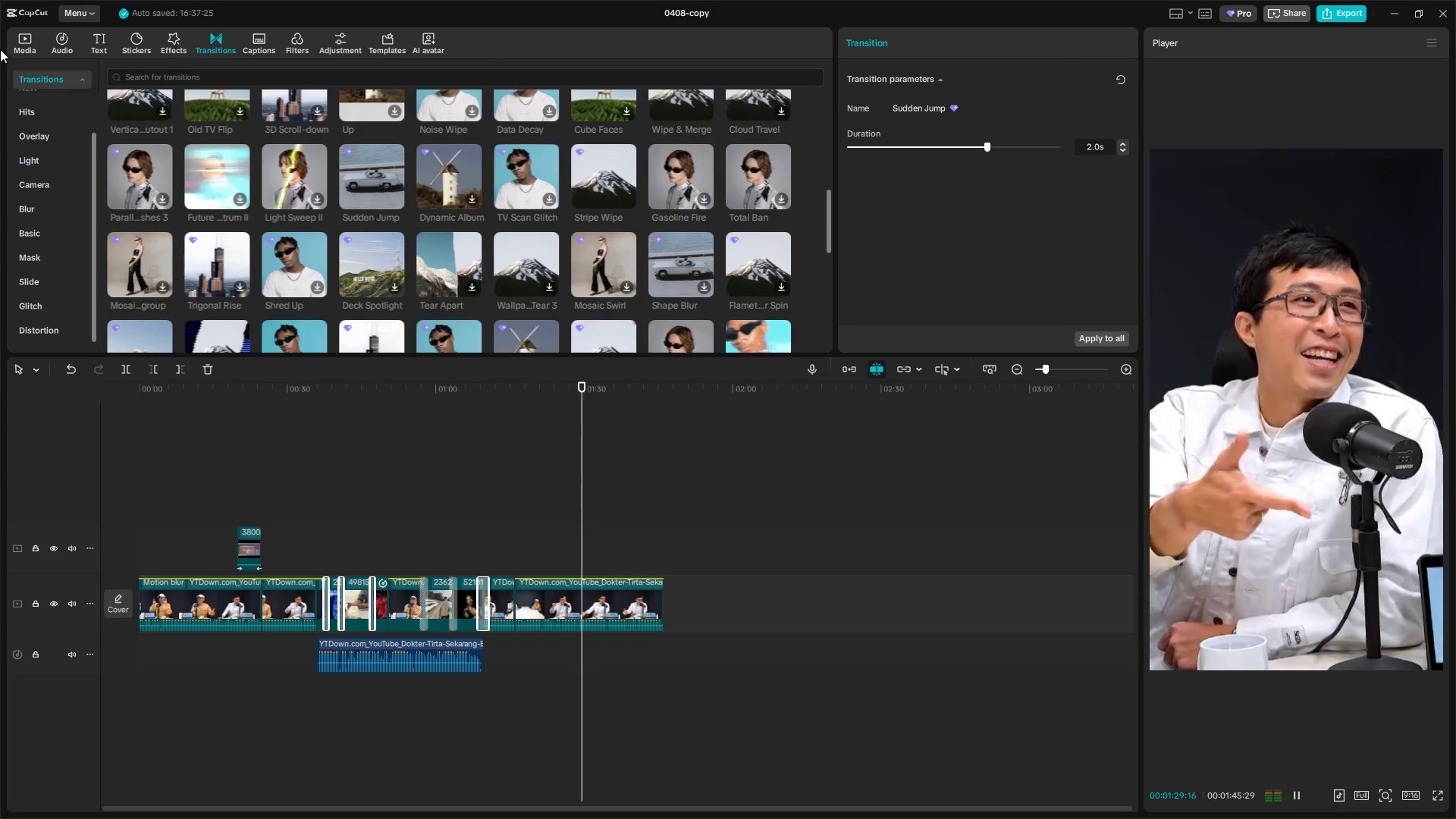 
left_click([20, 45])
 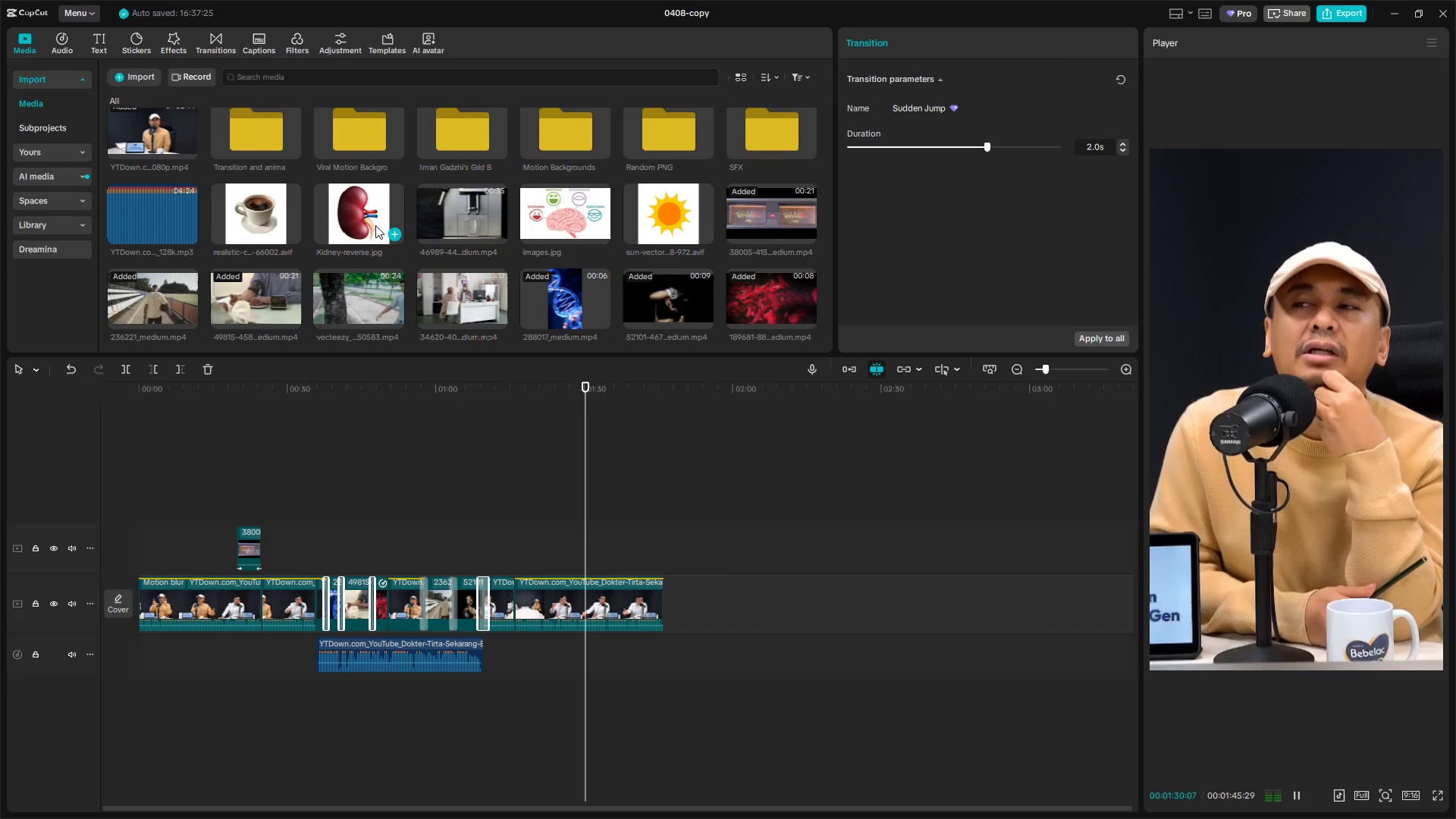 
scroll: coordinate [389, 229], scroll_direction: down, amount: 4.0
 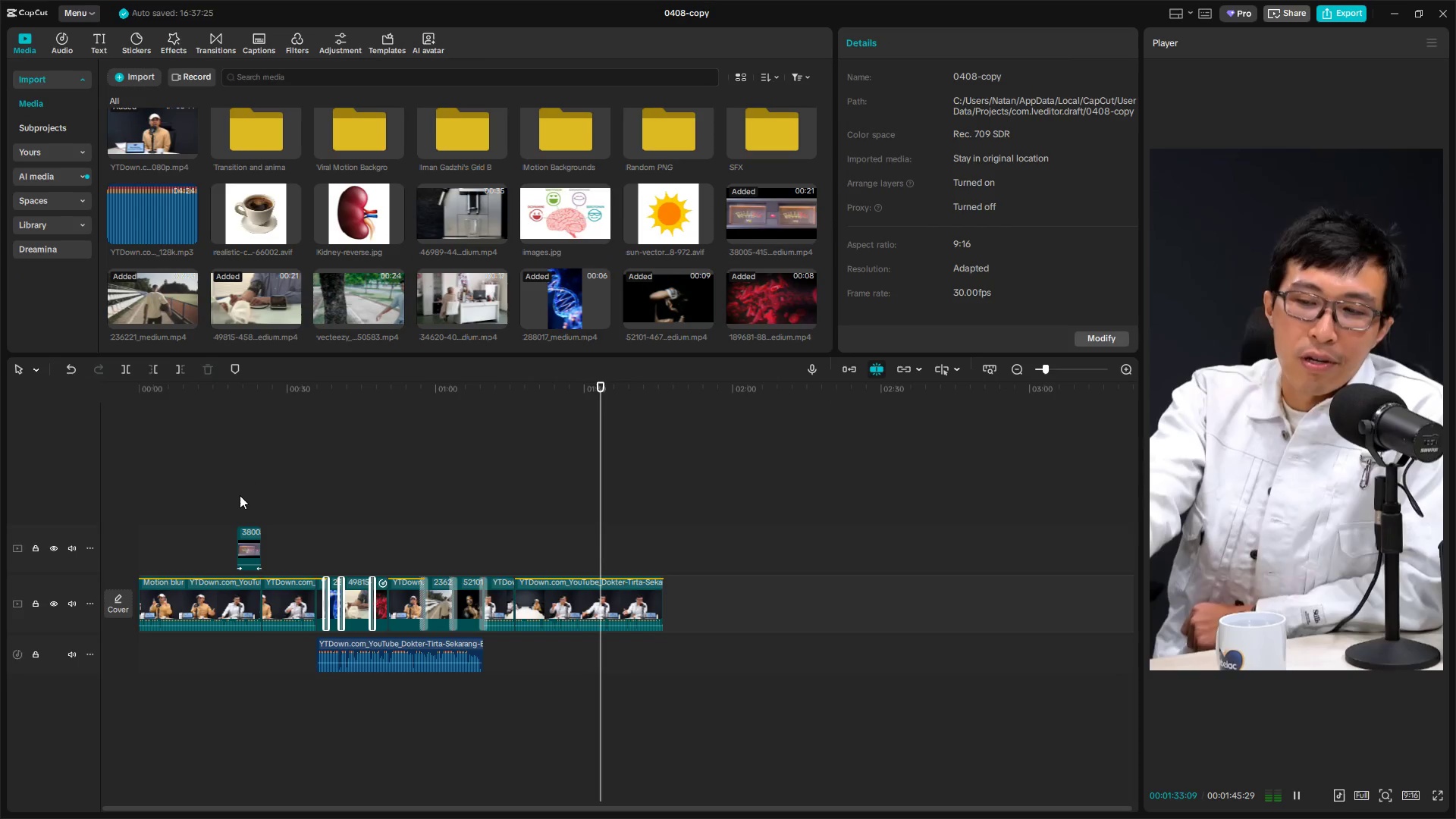 
key(Space)
 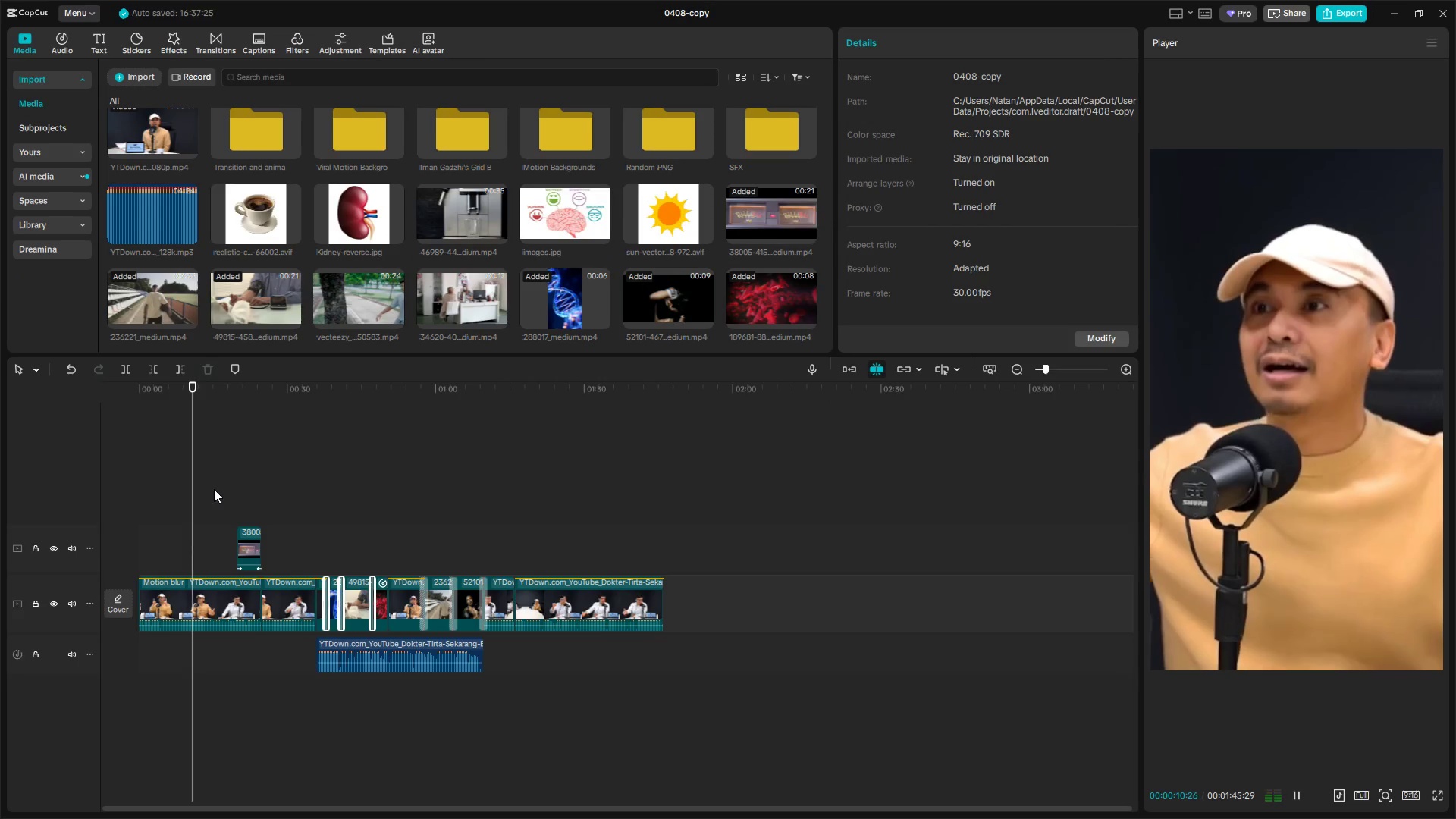 
hold_key(key=ControlLeft, duration=1.11)
scroll: coordinate [369, 537], scroll_direction: up, amount: 10.0
 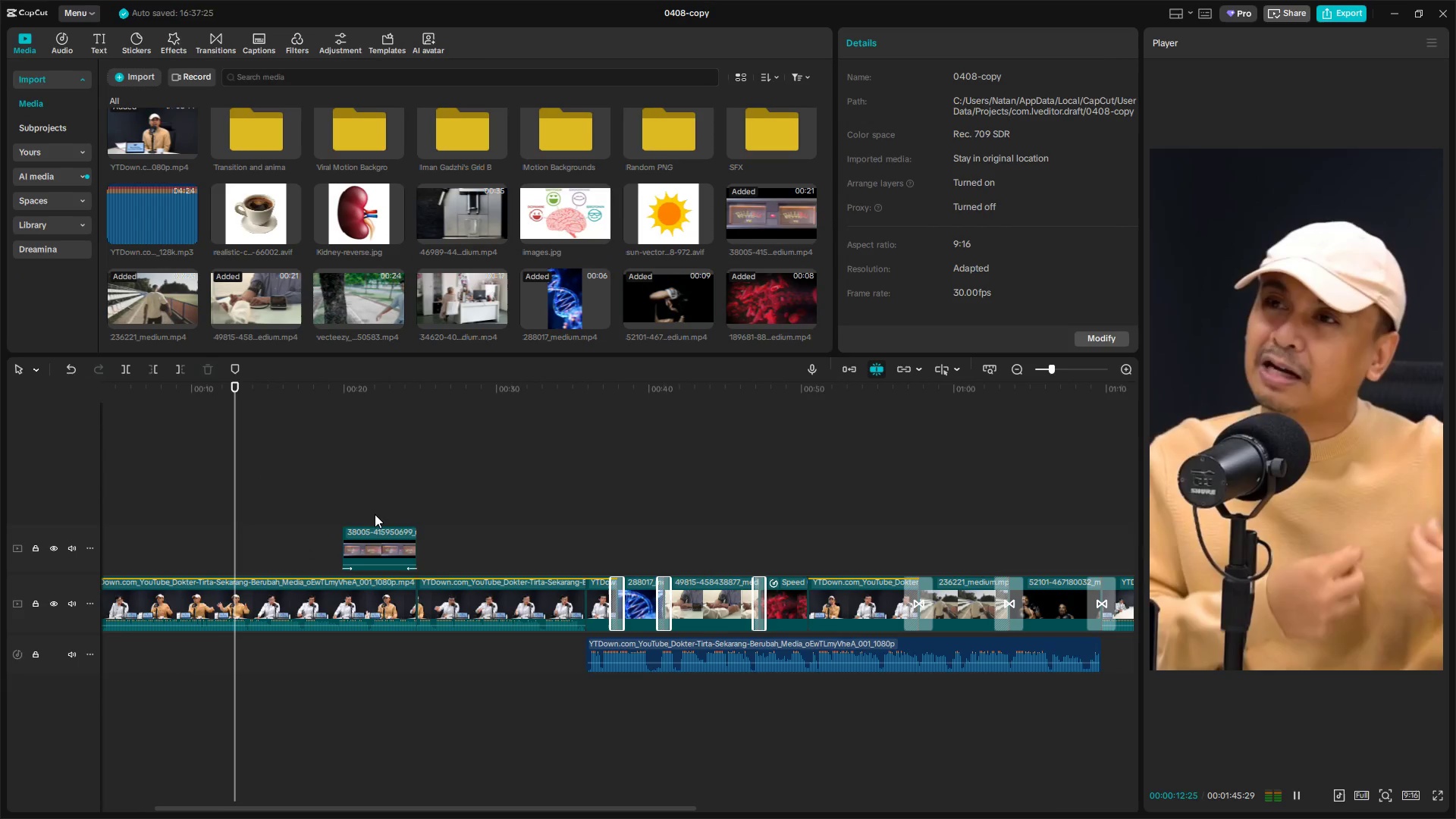 
left_click([348, 499])
 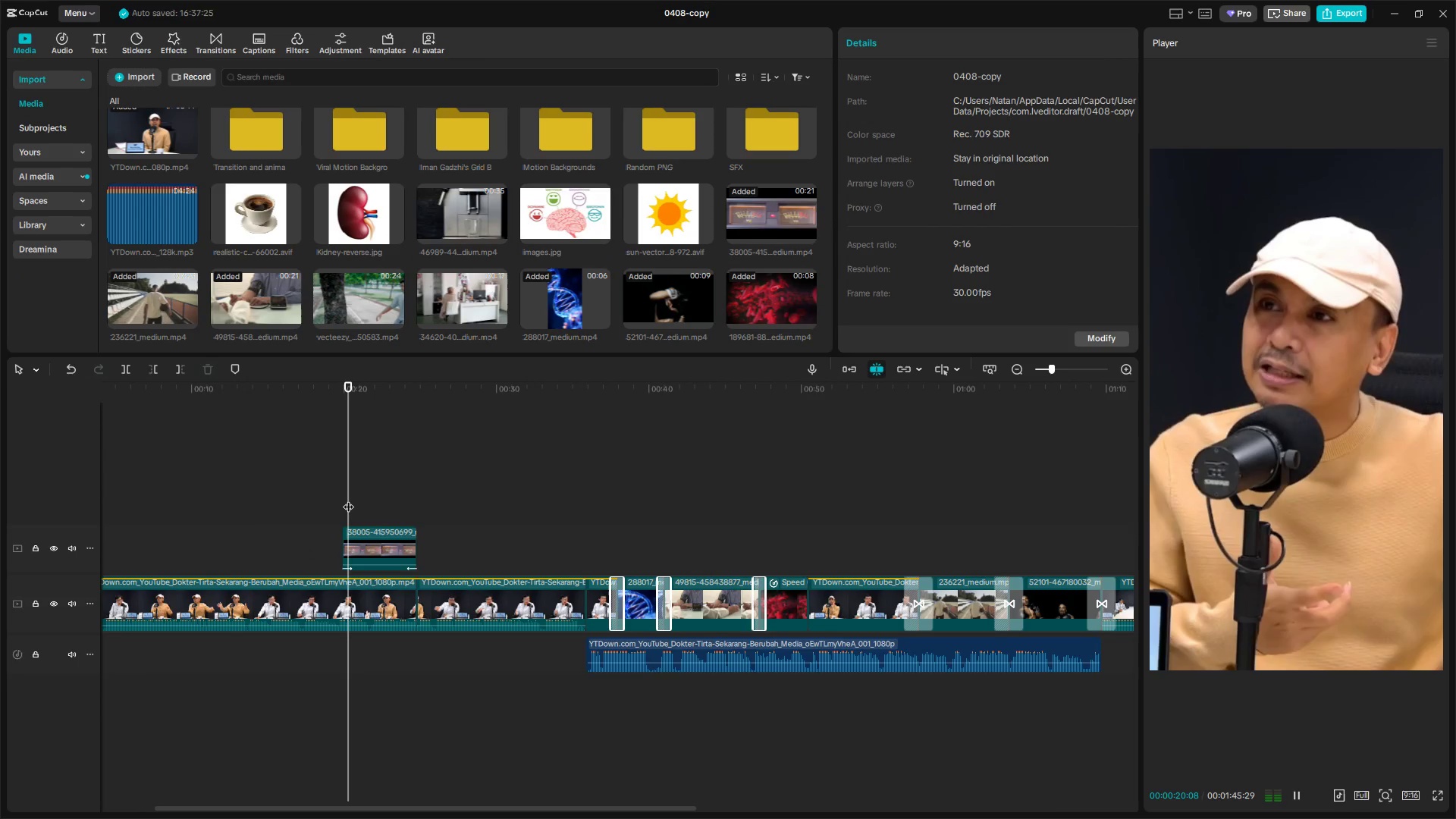 
key(Space)
 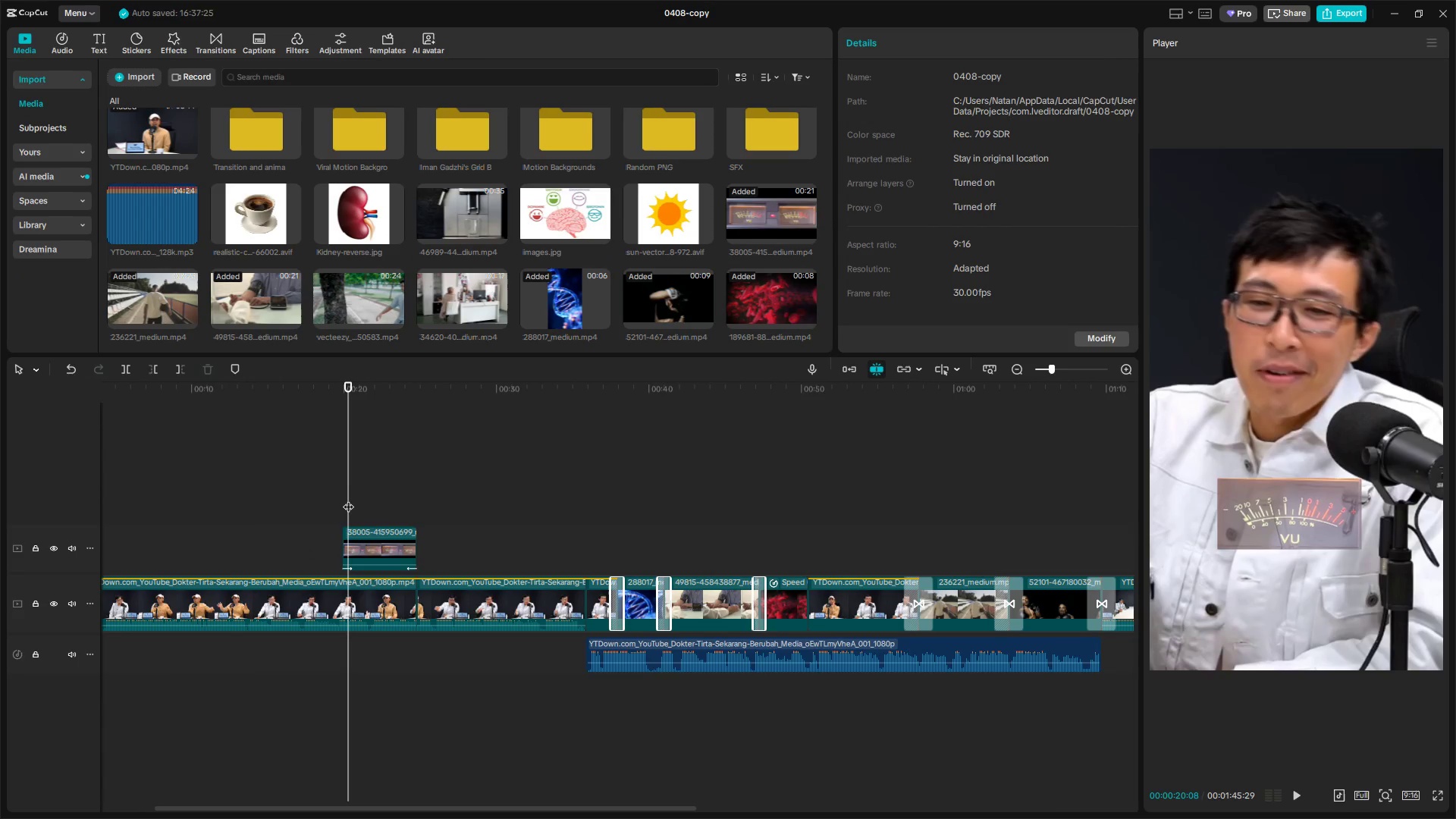 
key(Space)
 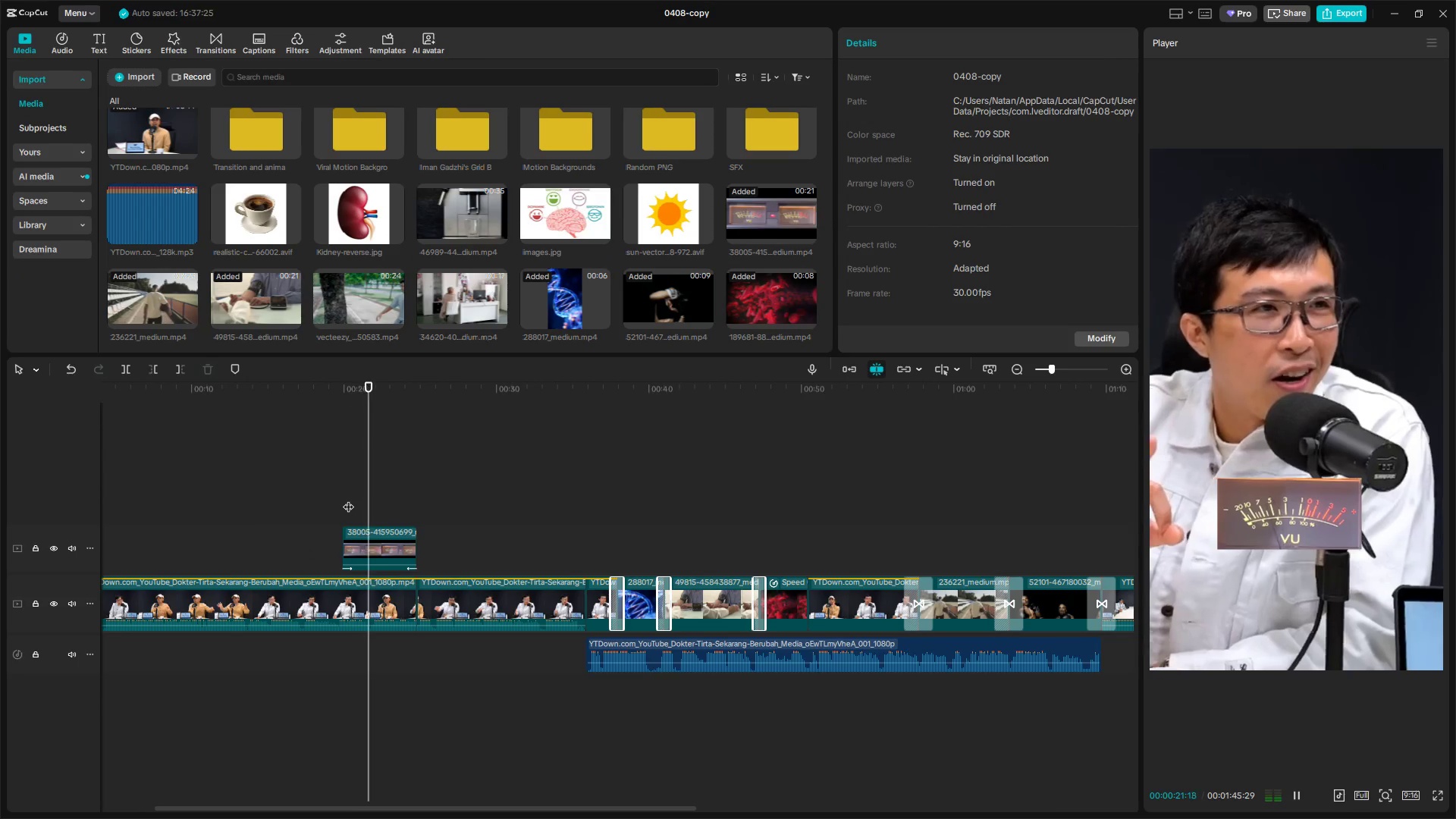 
key(Space)
 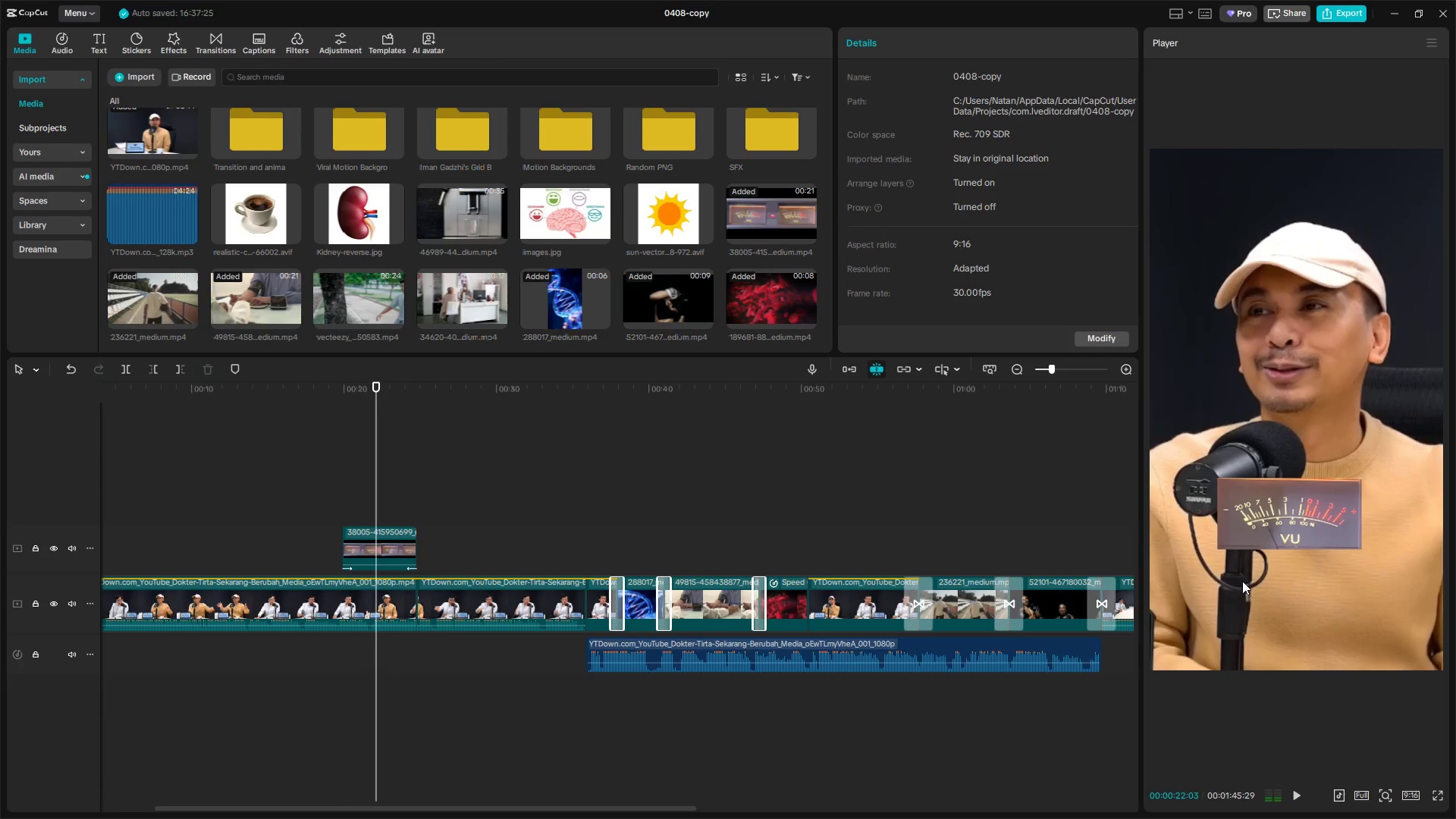 
left_click([1313, 513])
 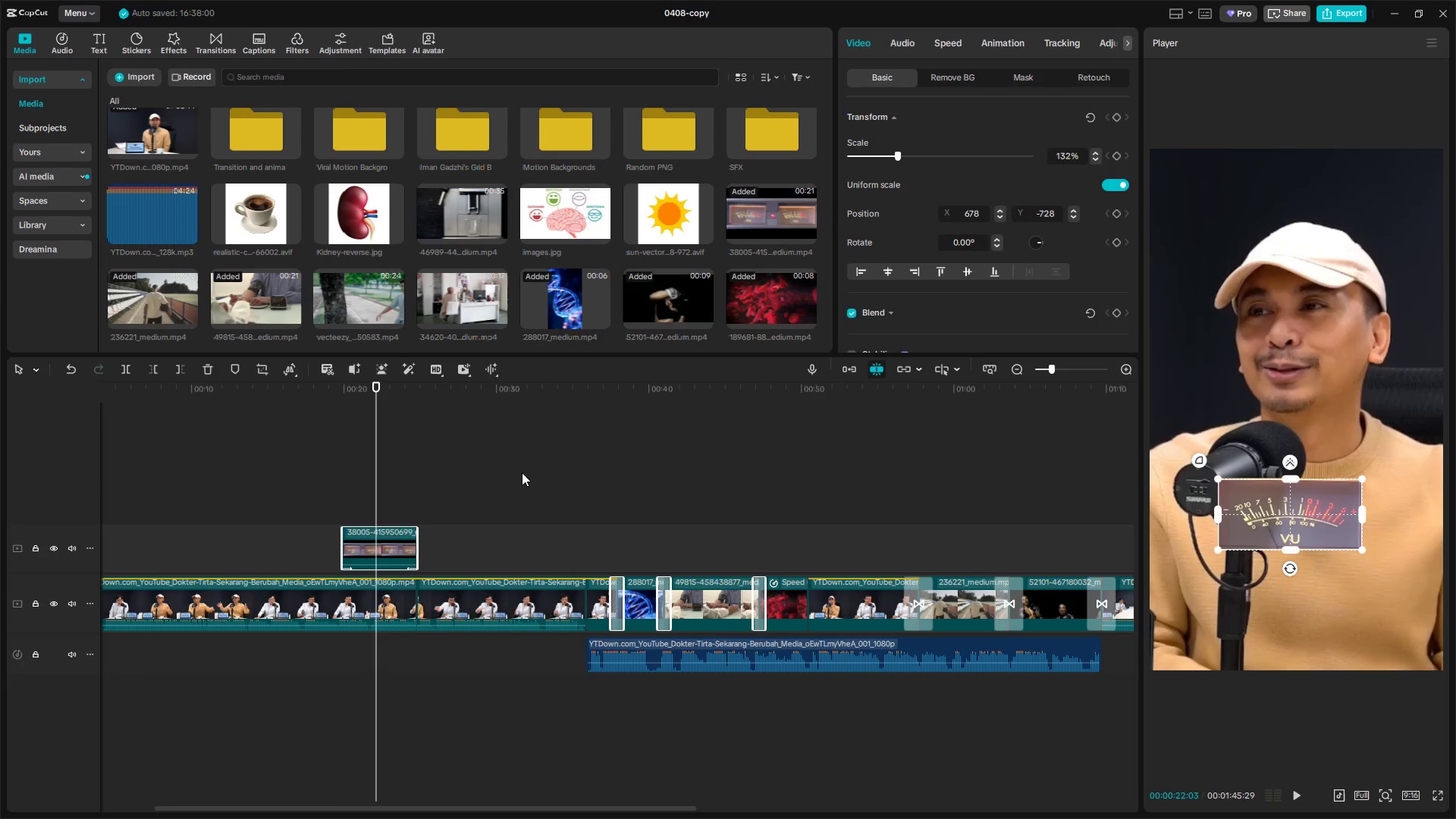 
left_click([1199, 457])
 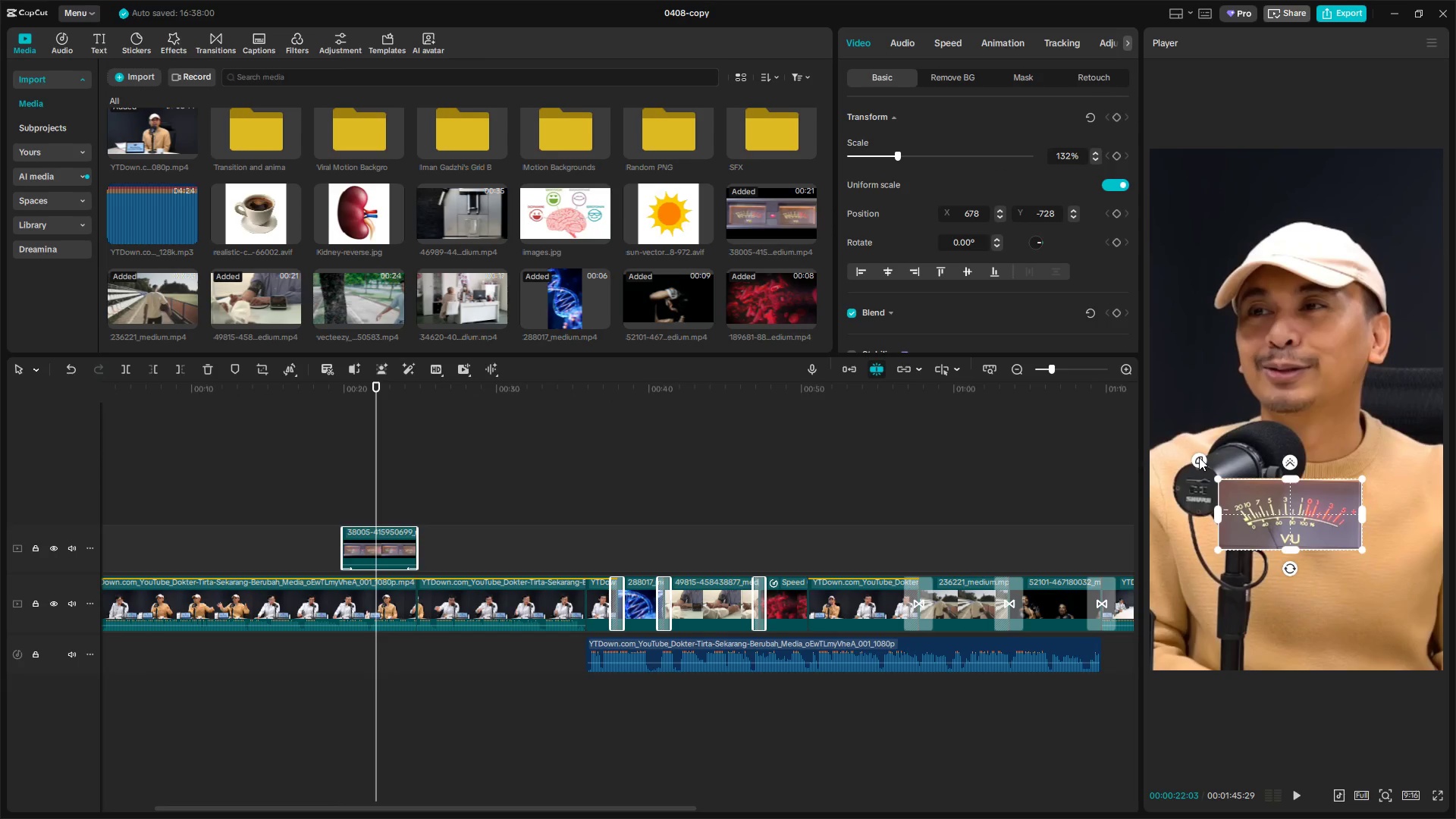 
left_click([1203, 461])
 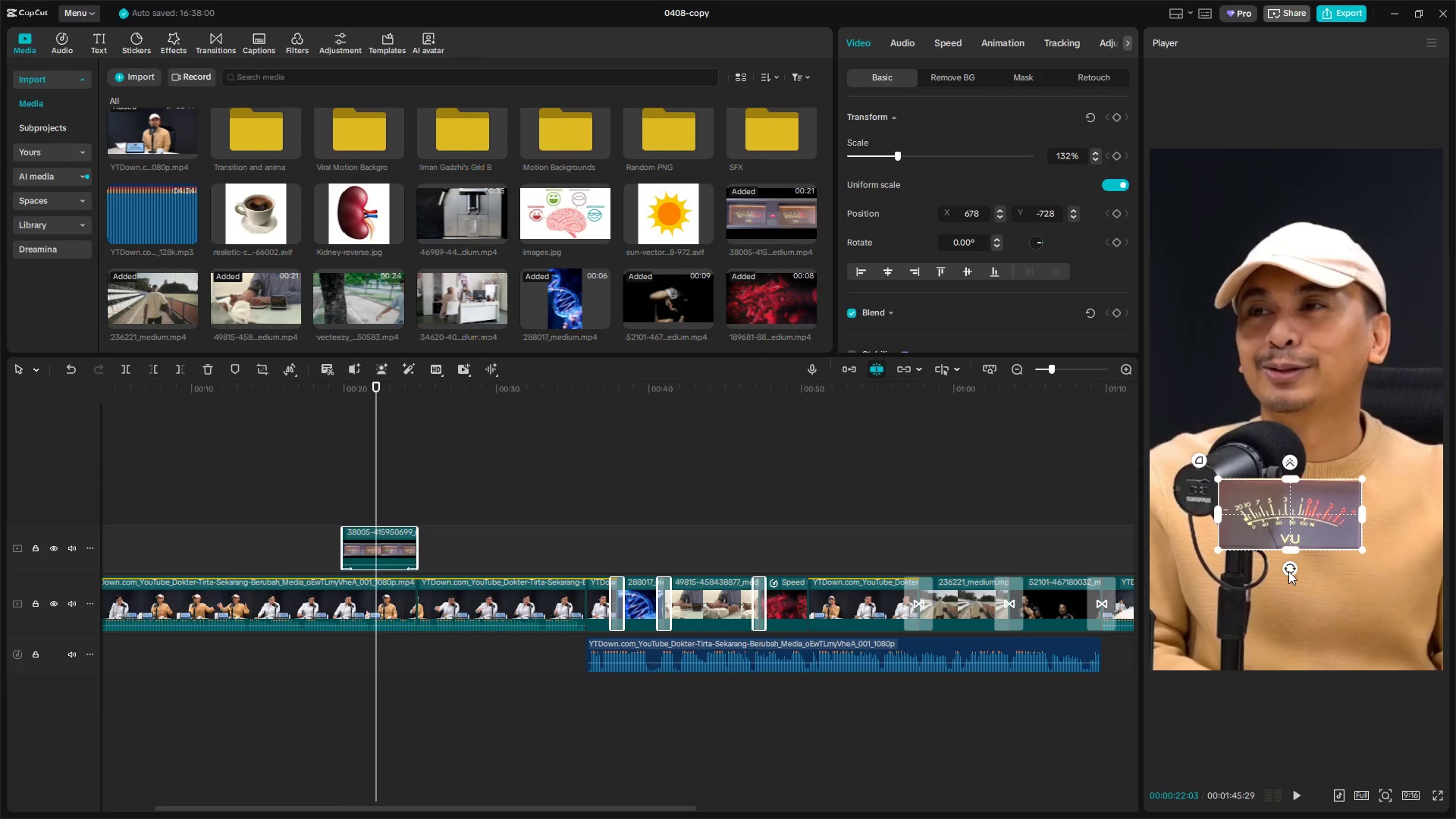 
left_click([1290, 571])
 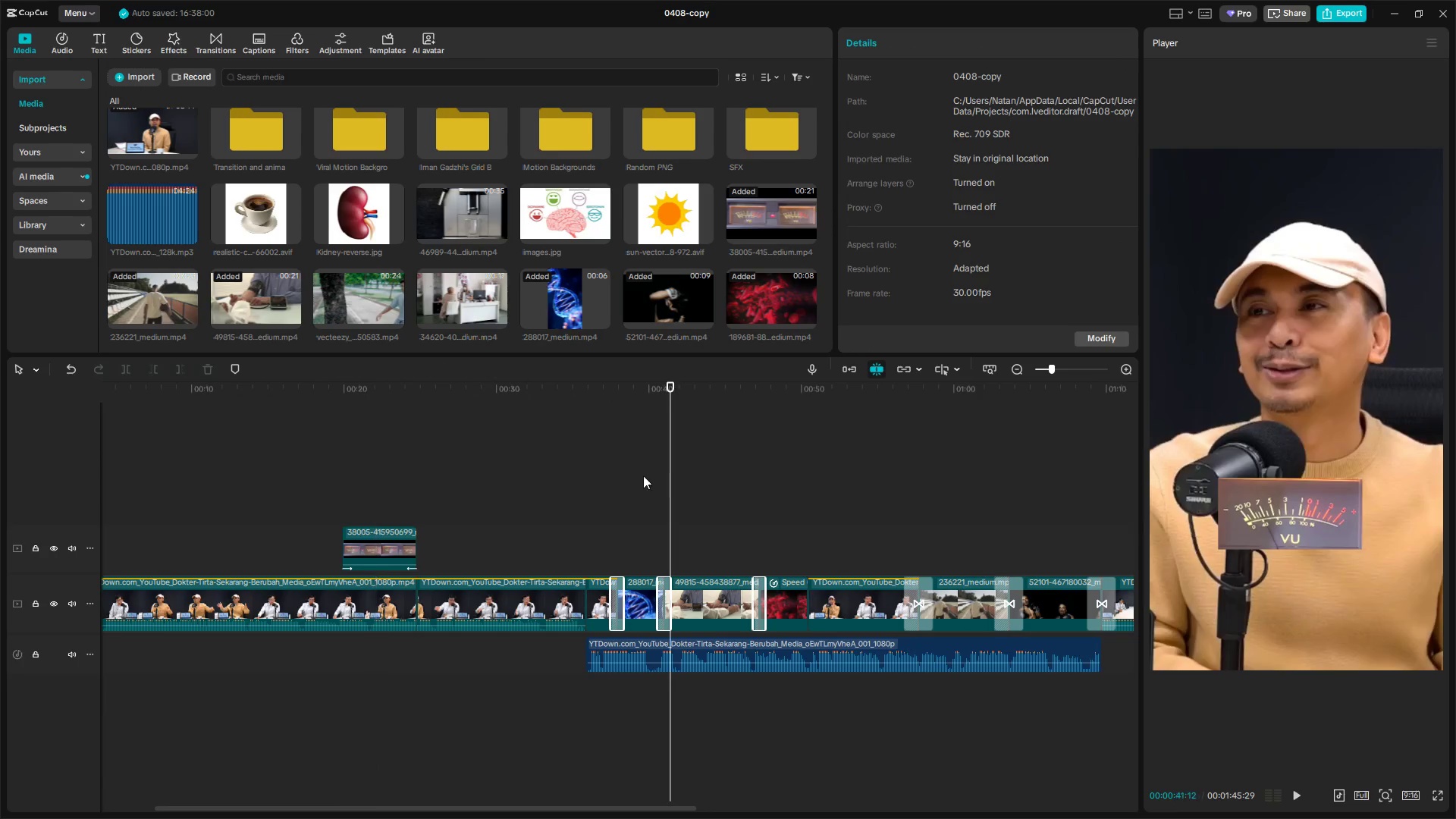 
double_click([370, 512])
 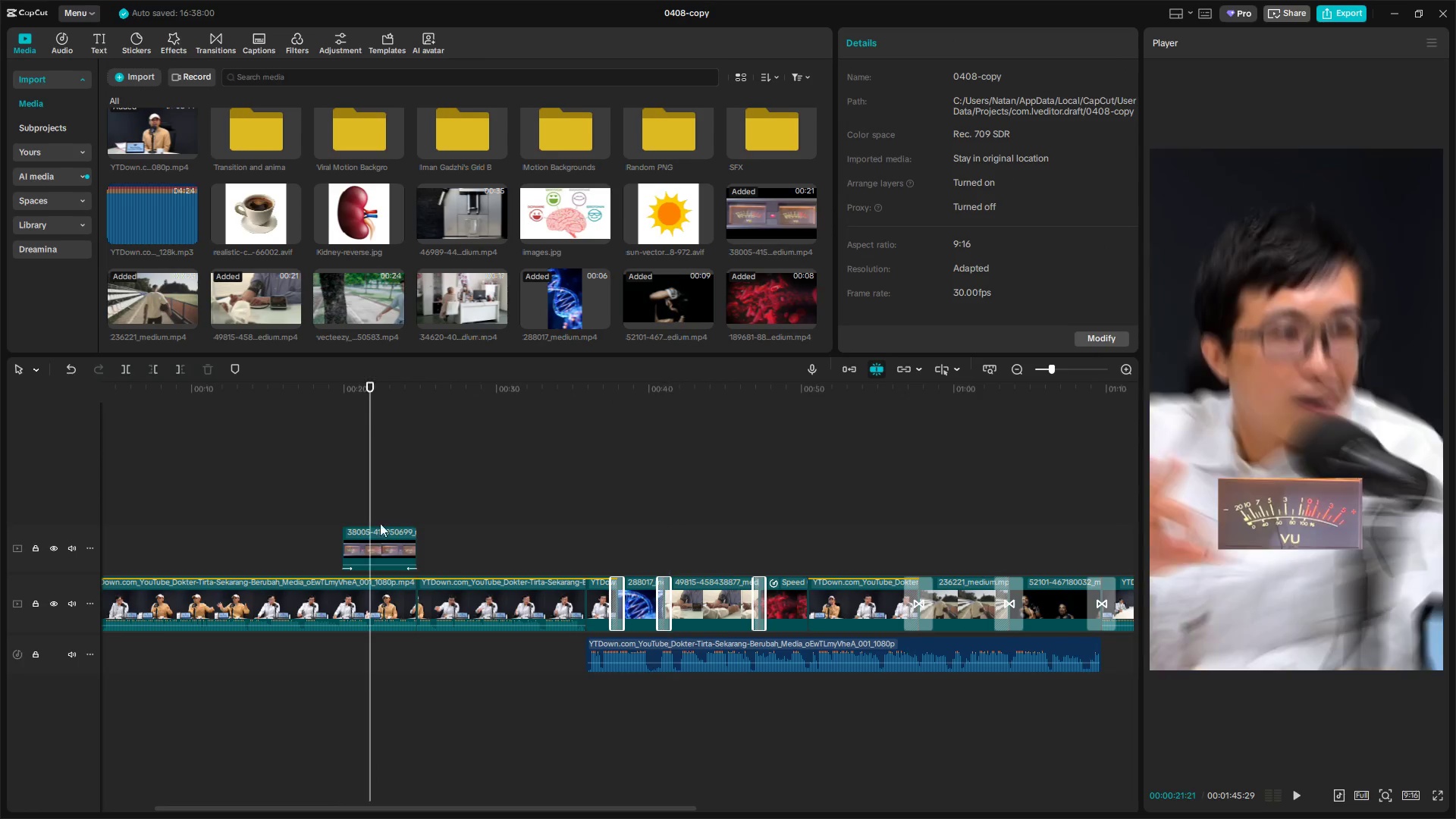 
triple_click([384, 536])
 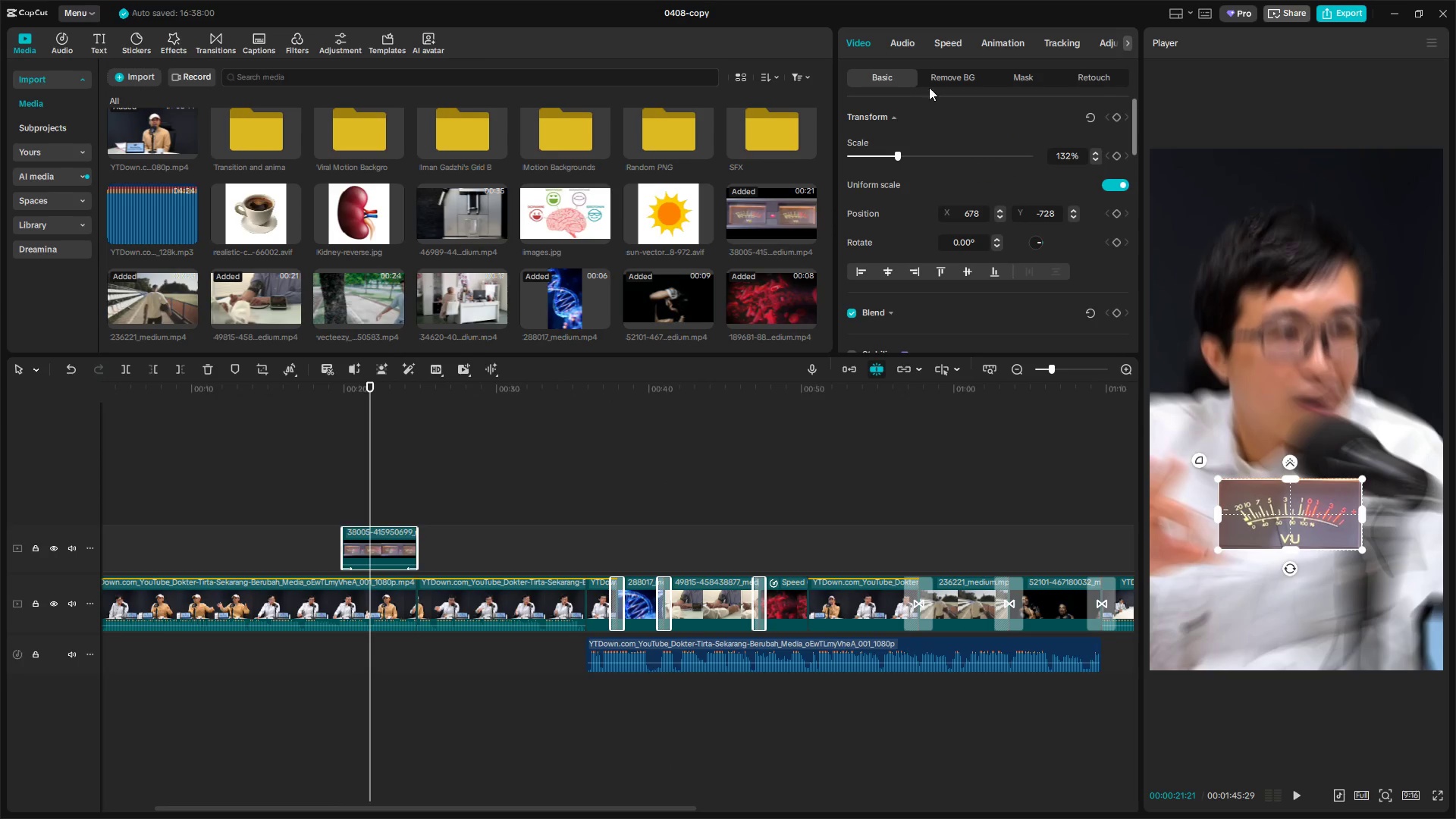 
double_click([883, 75])
 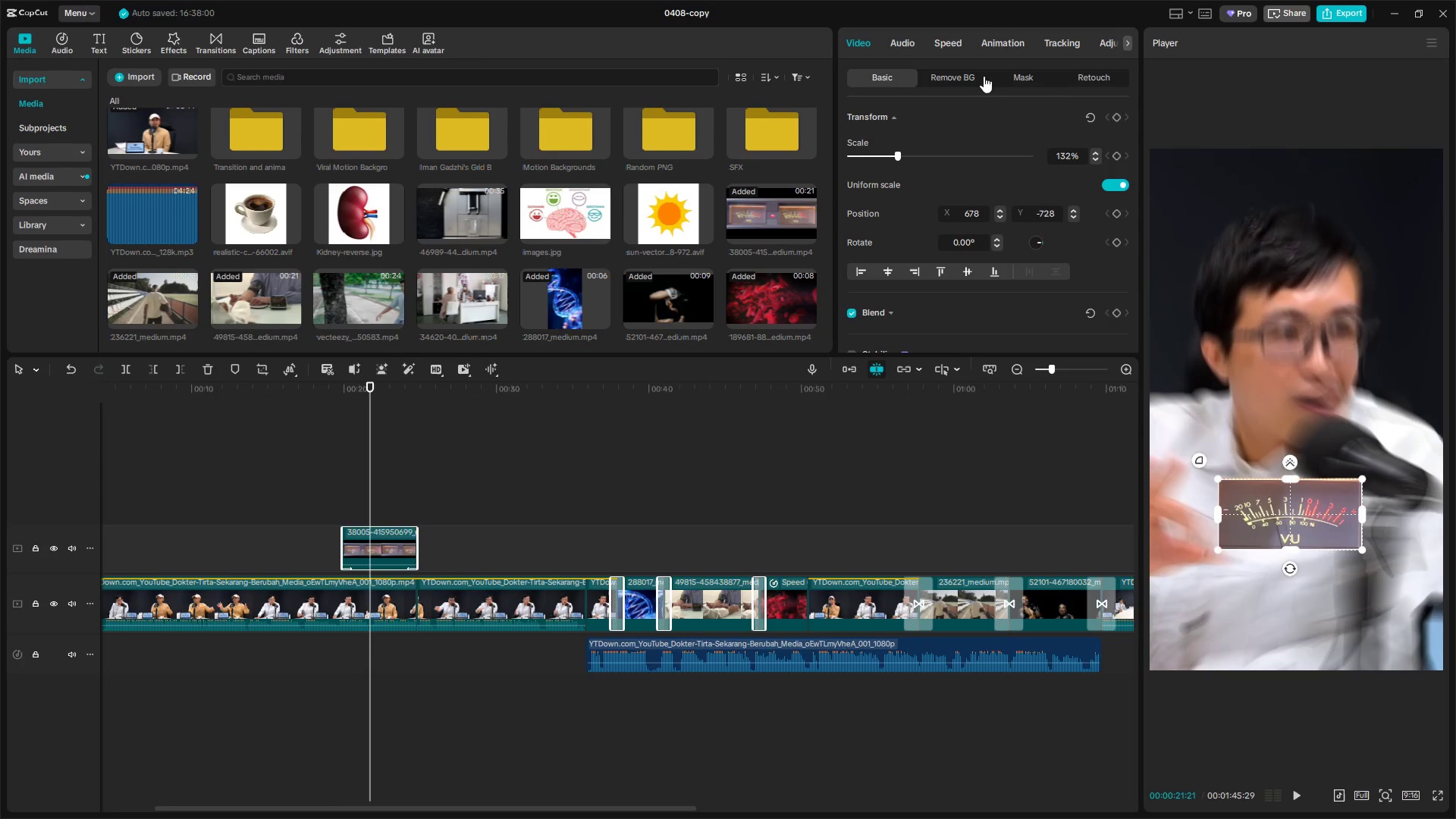 
left_click([1038, 78])
 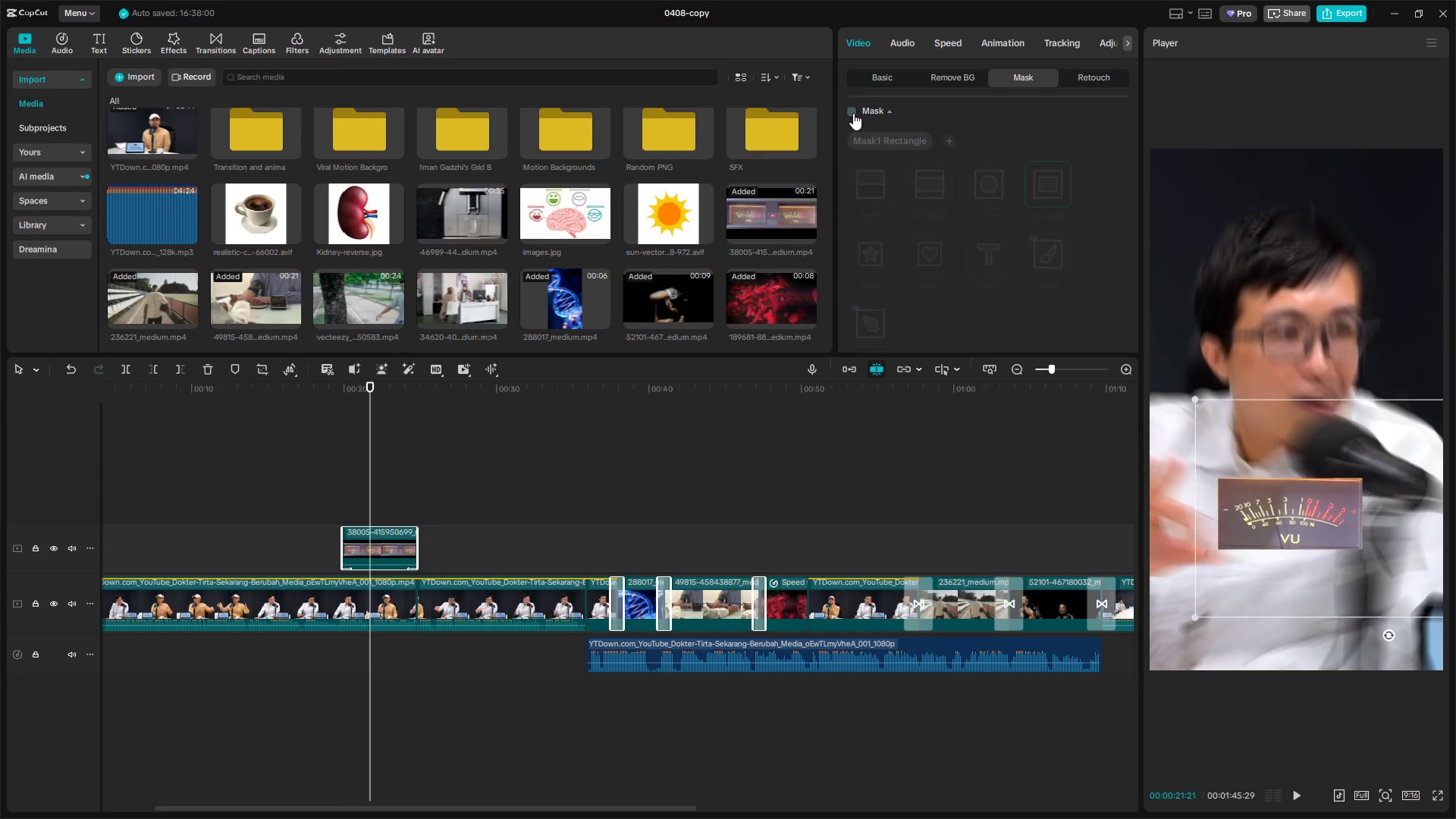 
double_click([853, 113])
 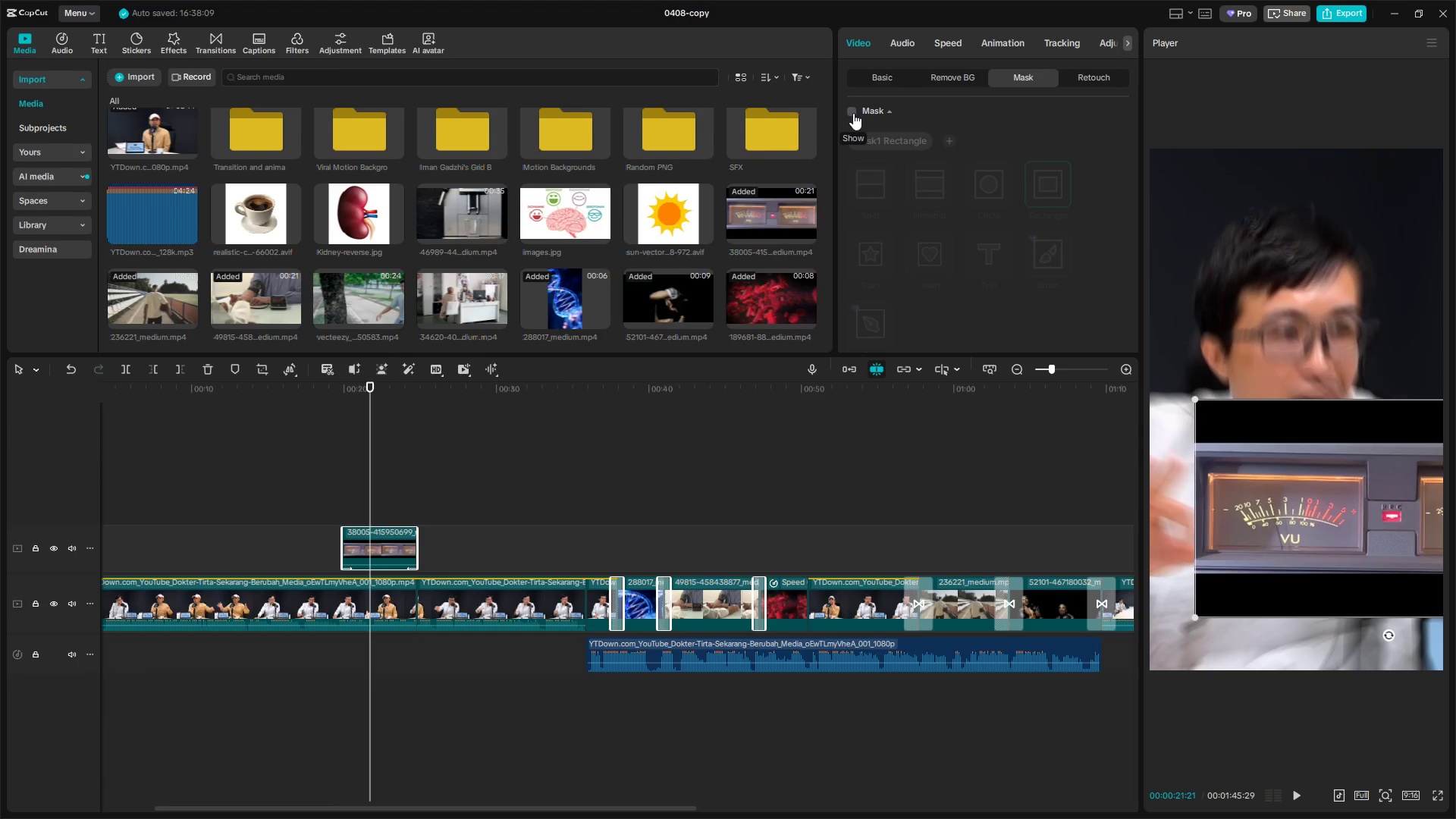 
left_click([853, 111])
 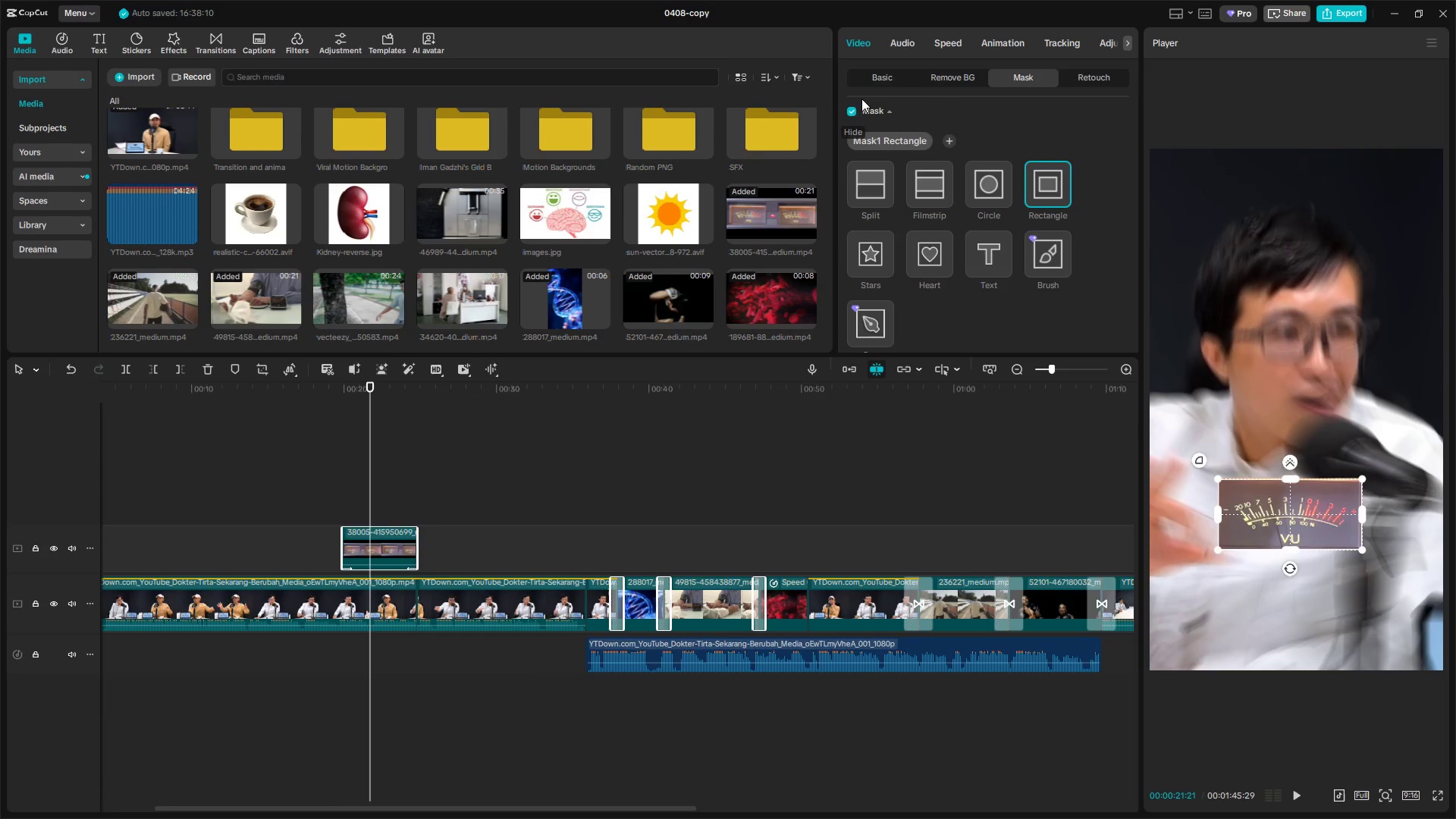 
left_click([876, 77])
 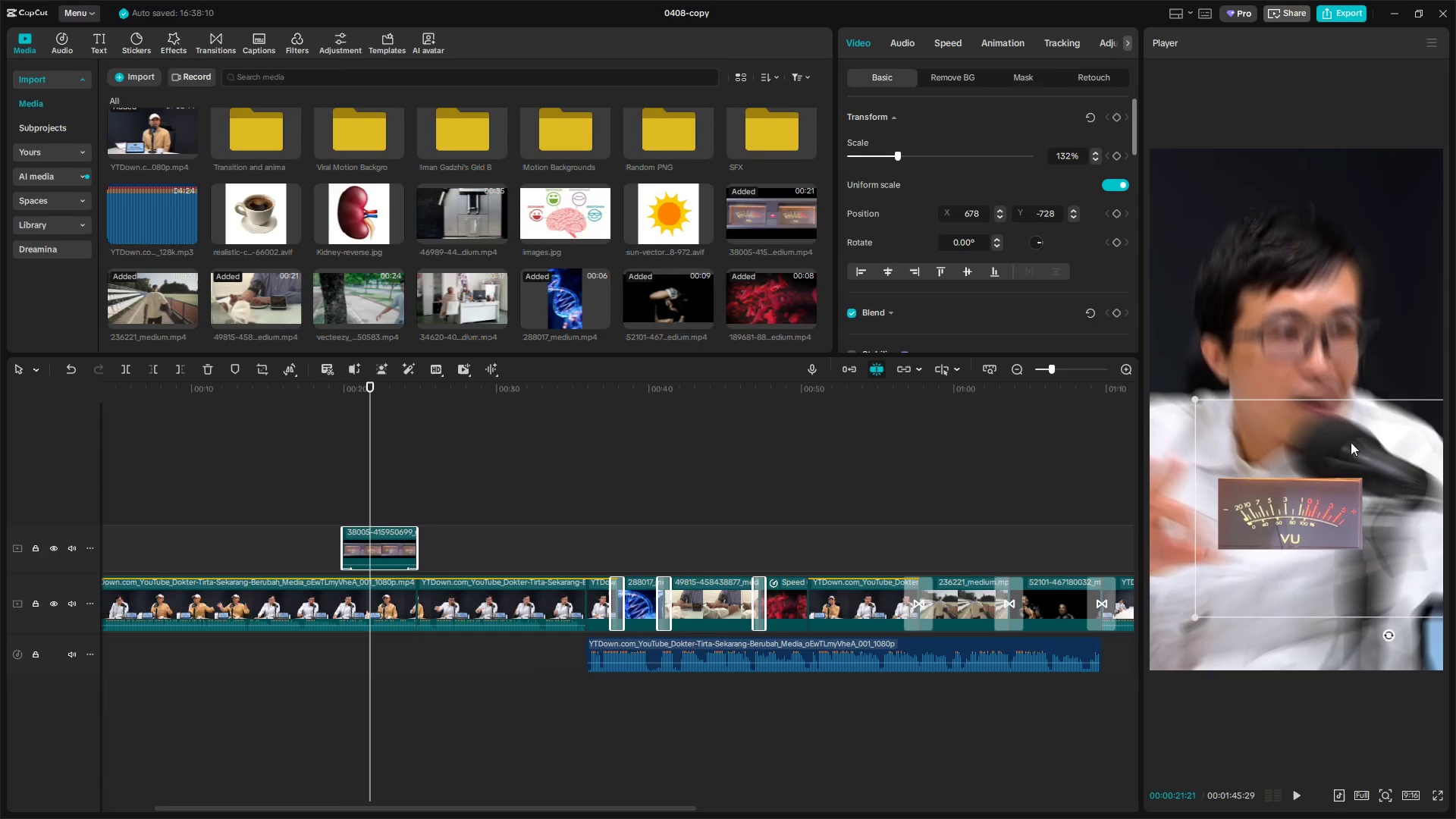 
left_click_drag(start_coordinate=[1337, 497], to_coordinate=[1330, 479])
 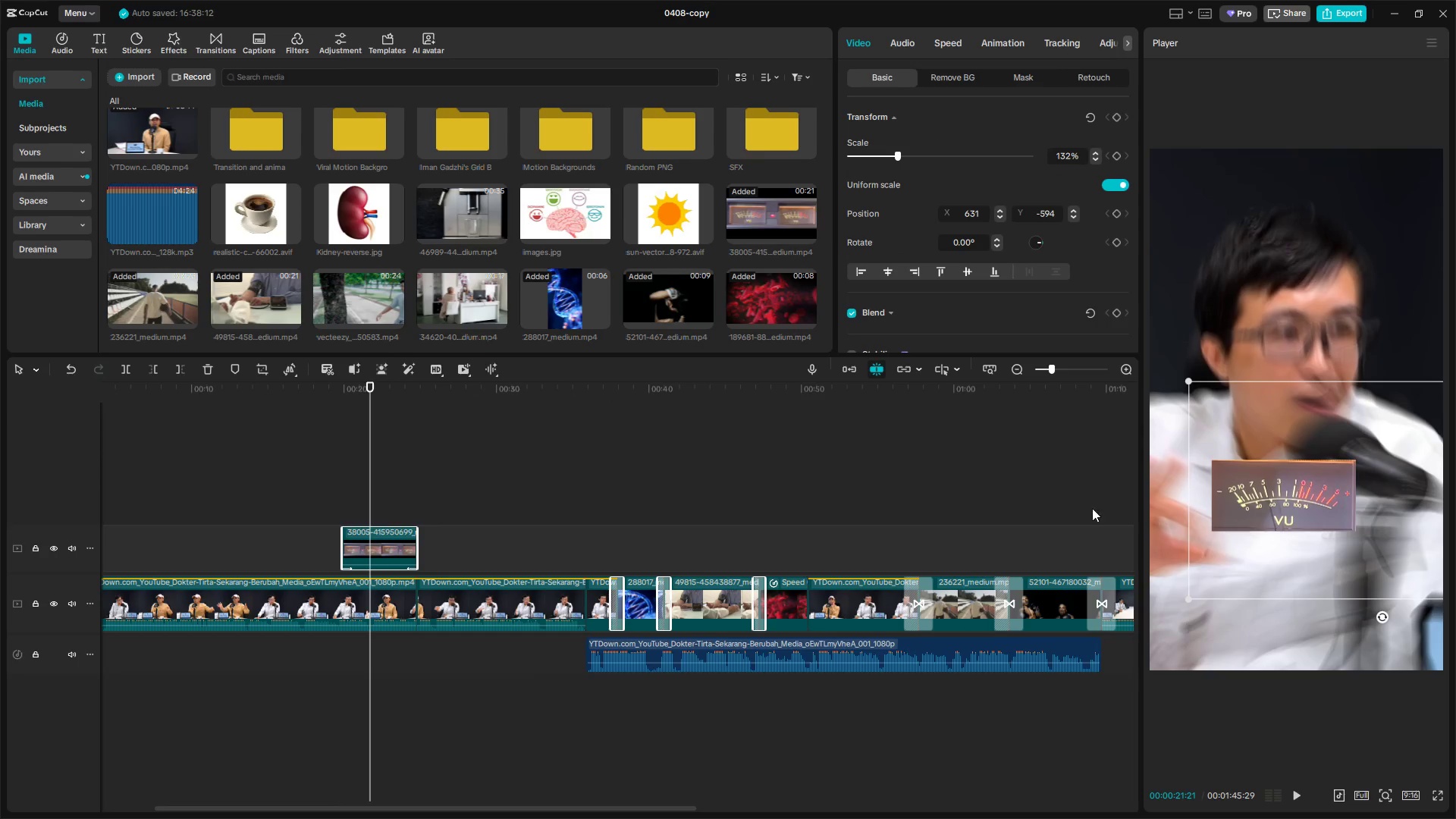 
key(Space)
 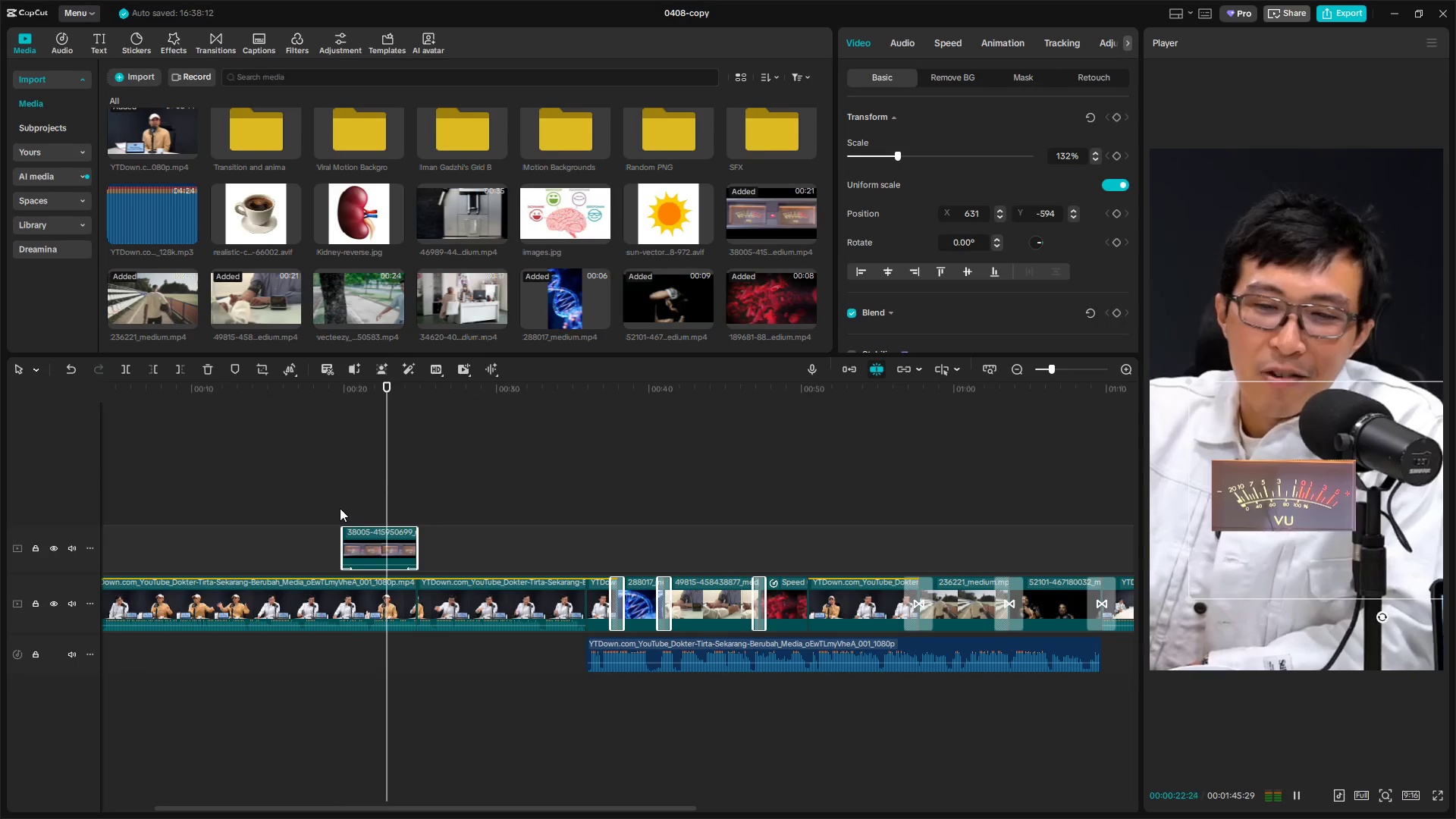 
left_click([340, 508])
 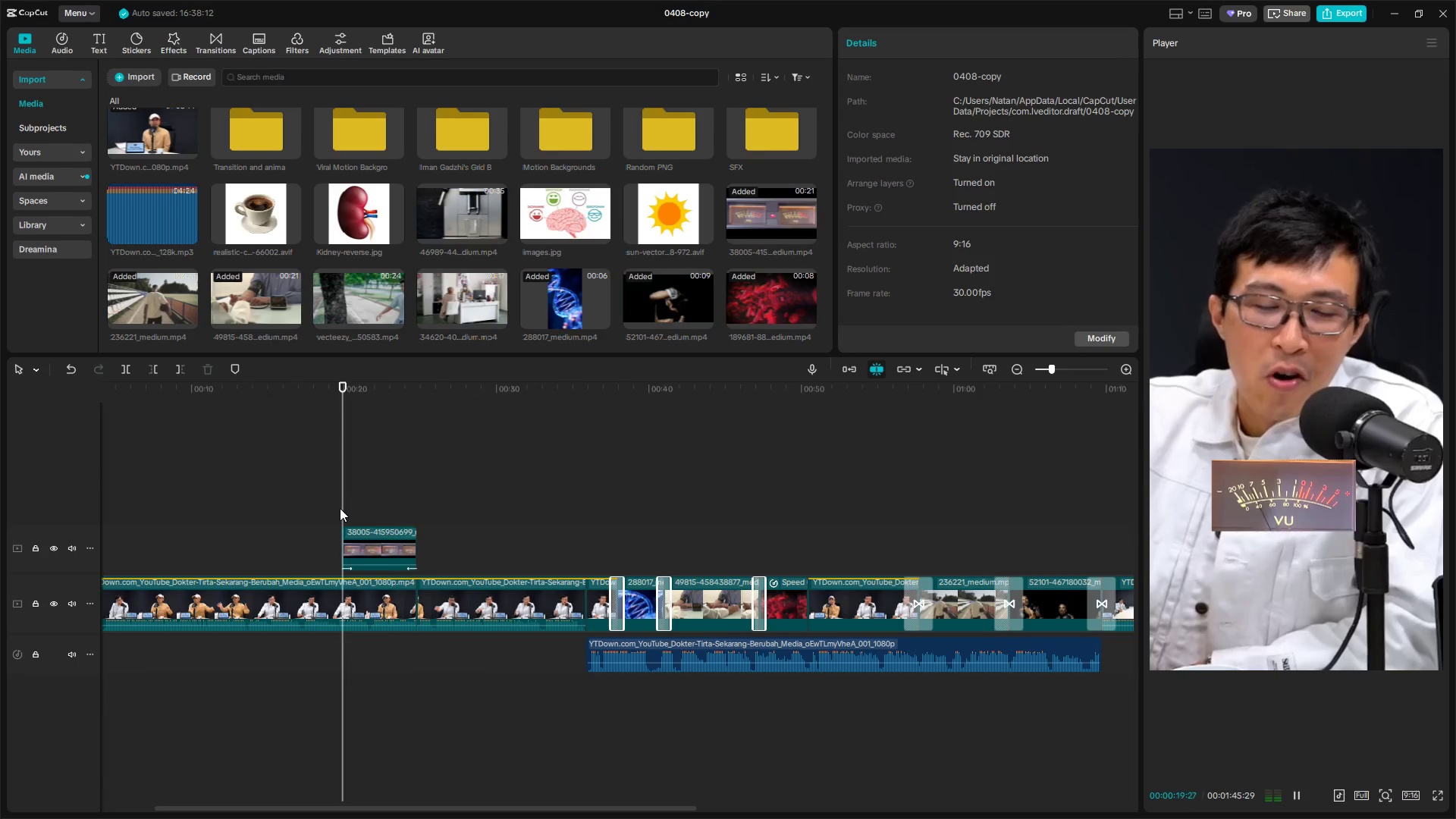 
key(Space)
 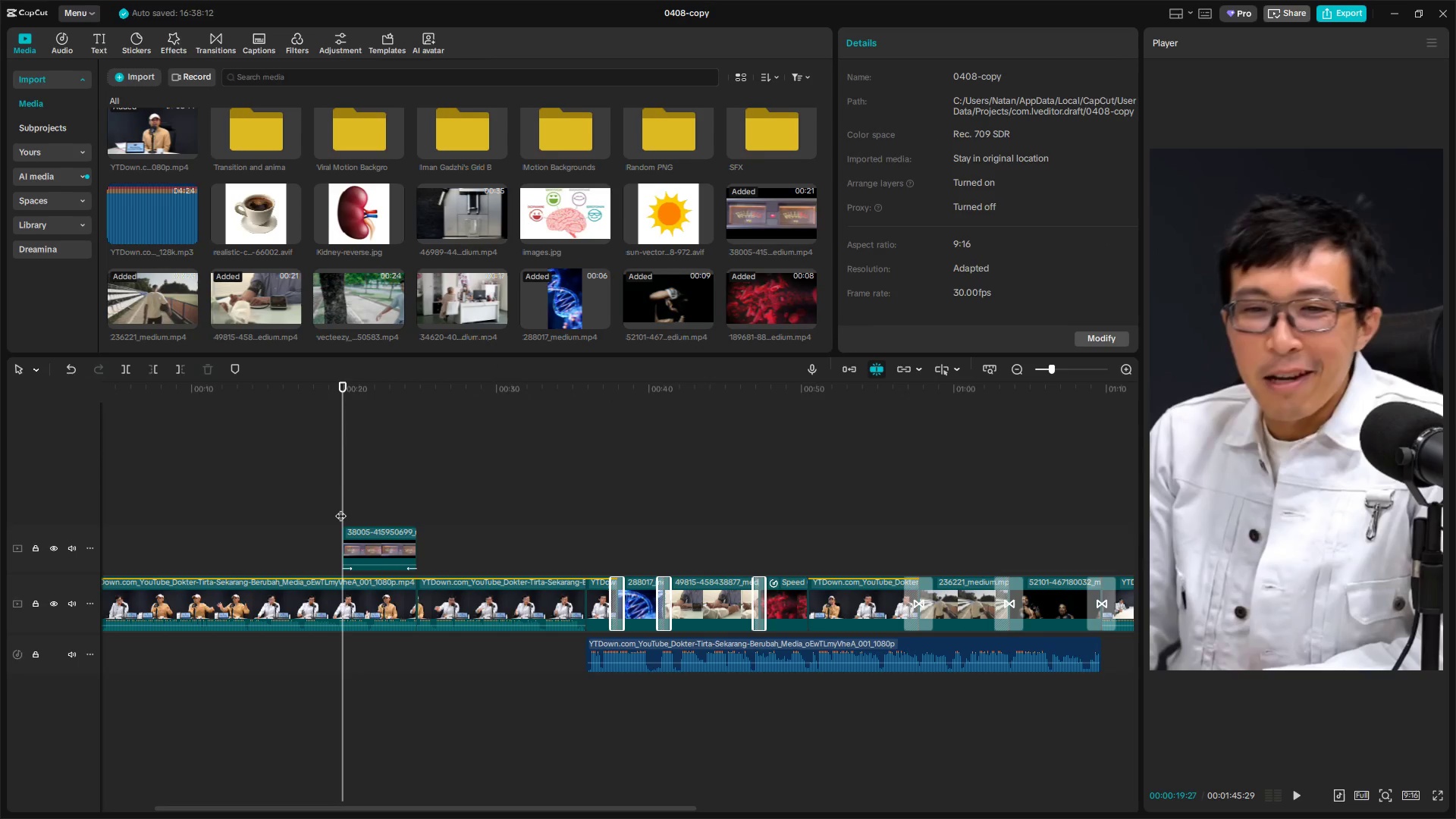 
key(Space)
 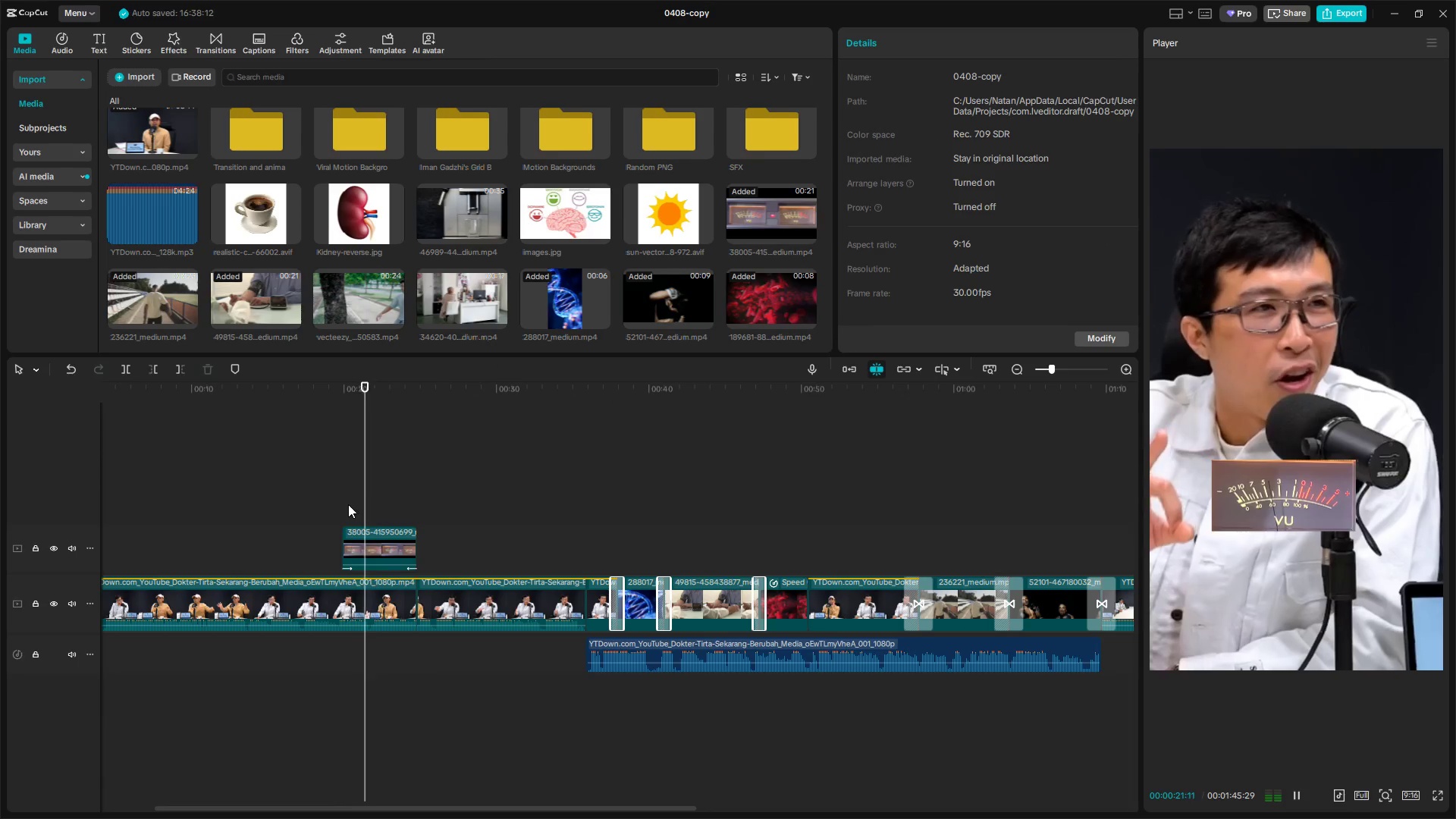 
key(Space)
 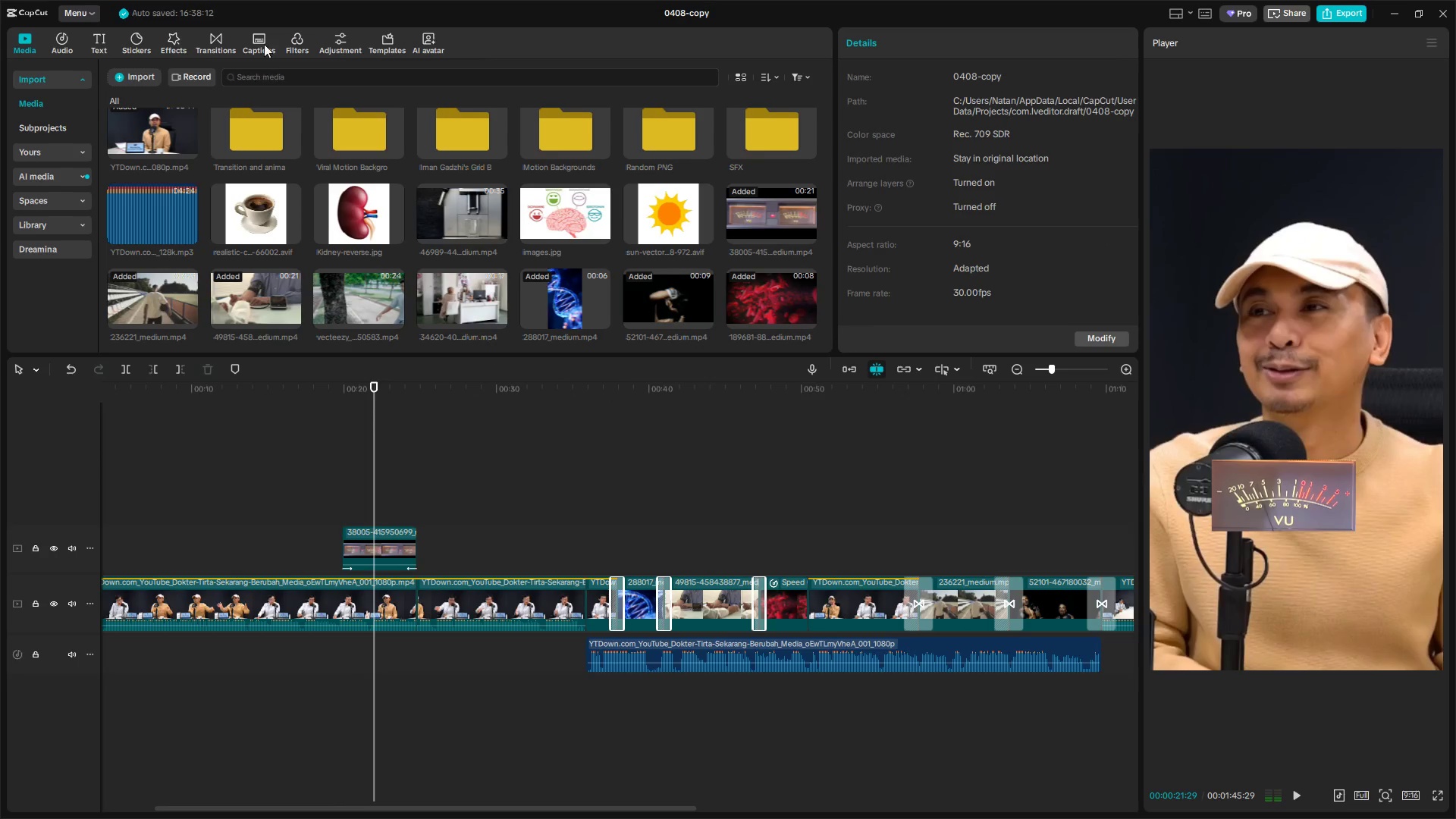 
left_click([265, 28])
 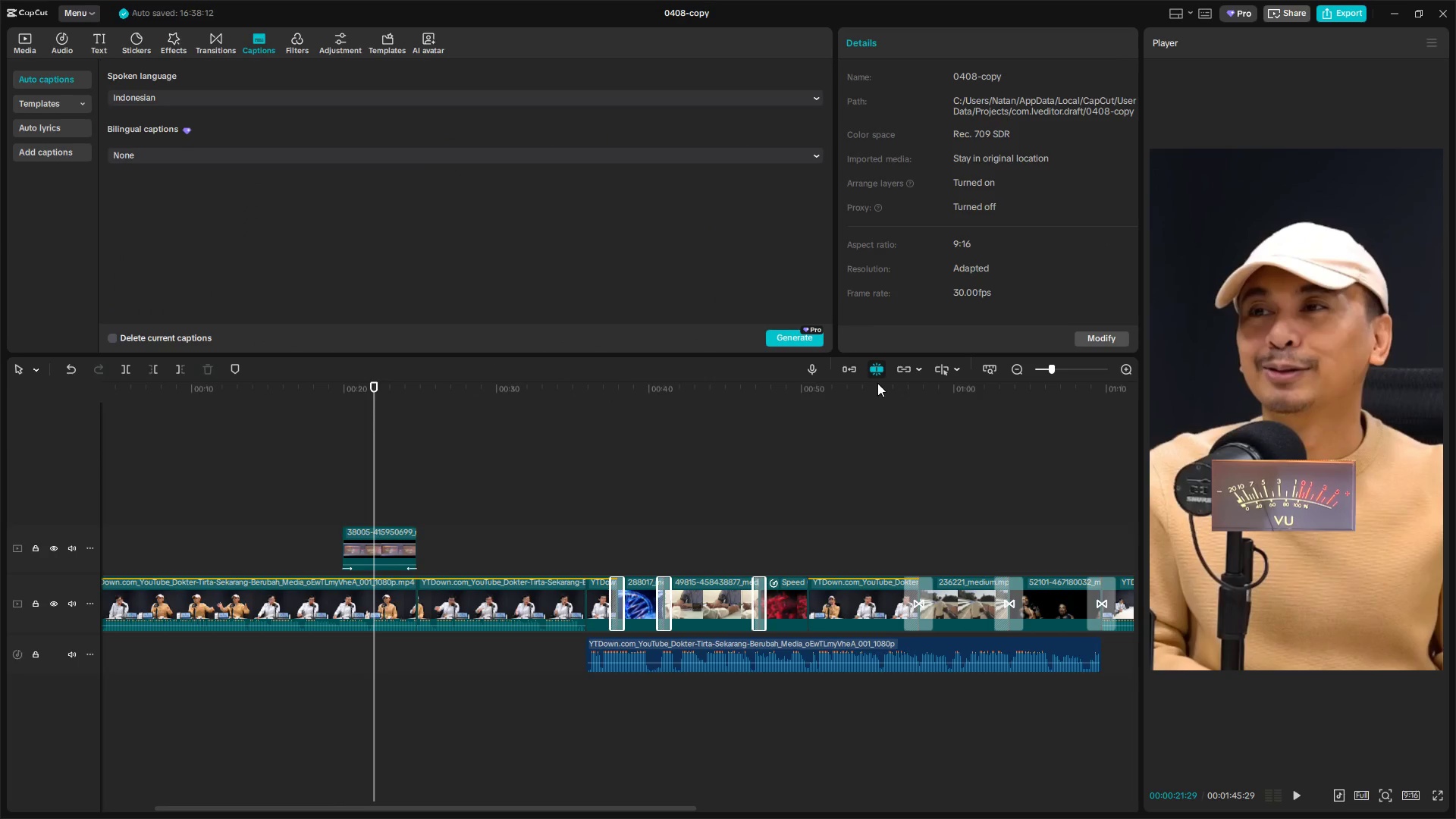 
left_click([808, 340])
 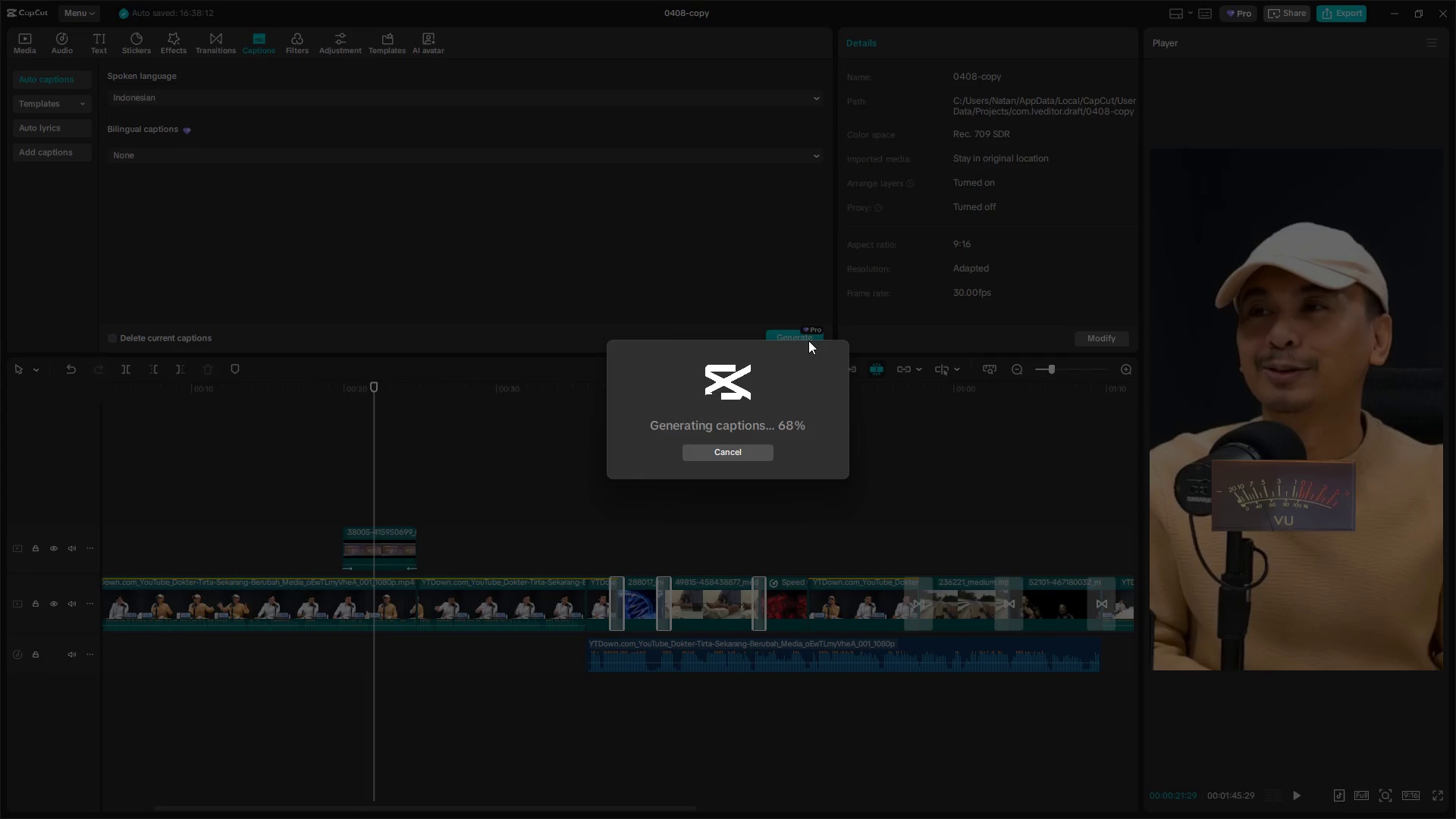 
wait(18.03)
 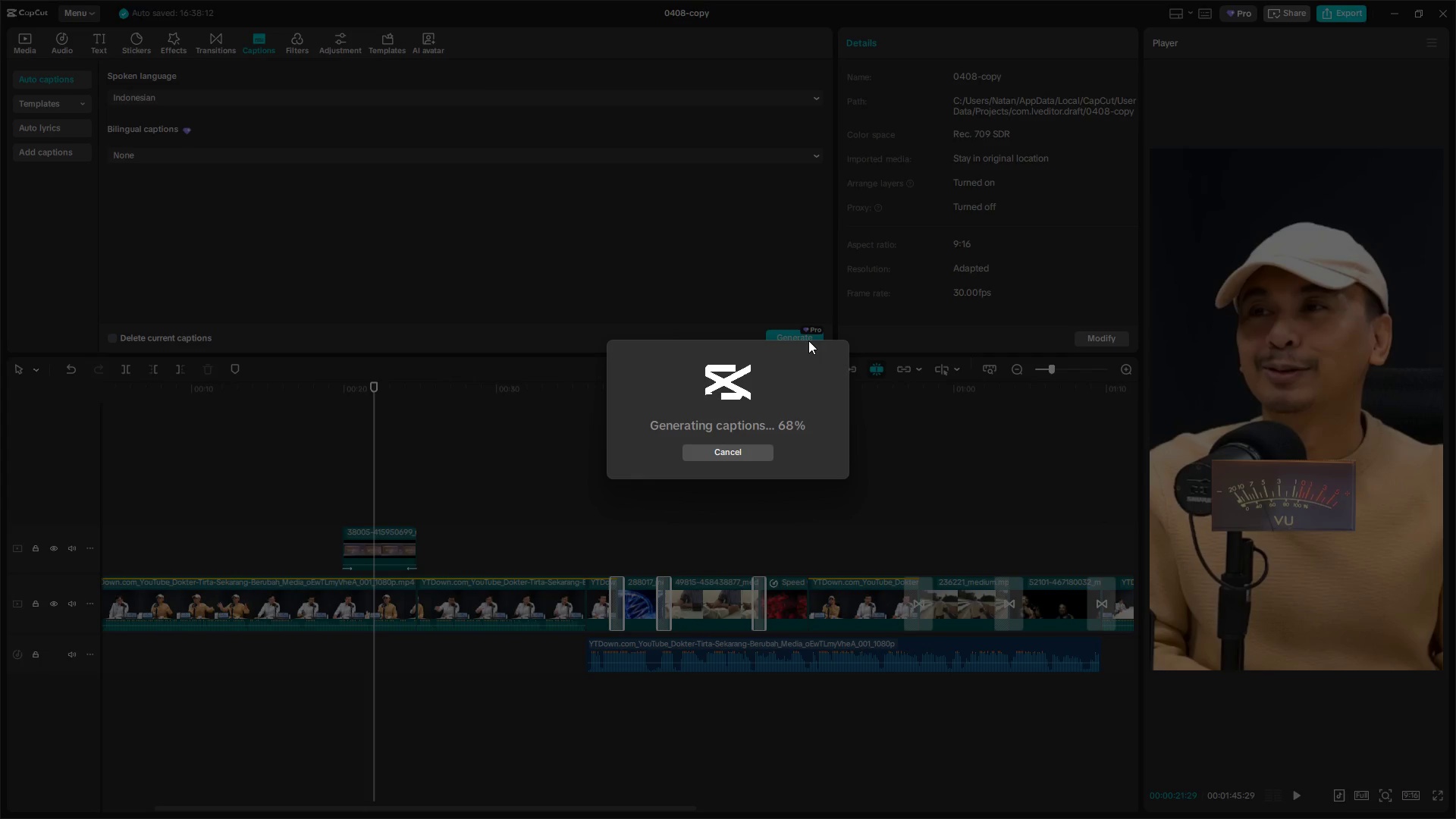 
left_click([1097, 77])
 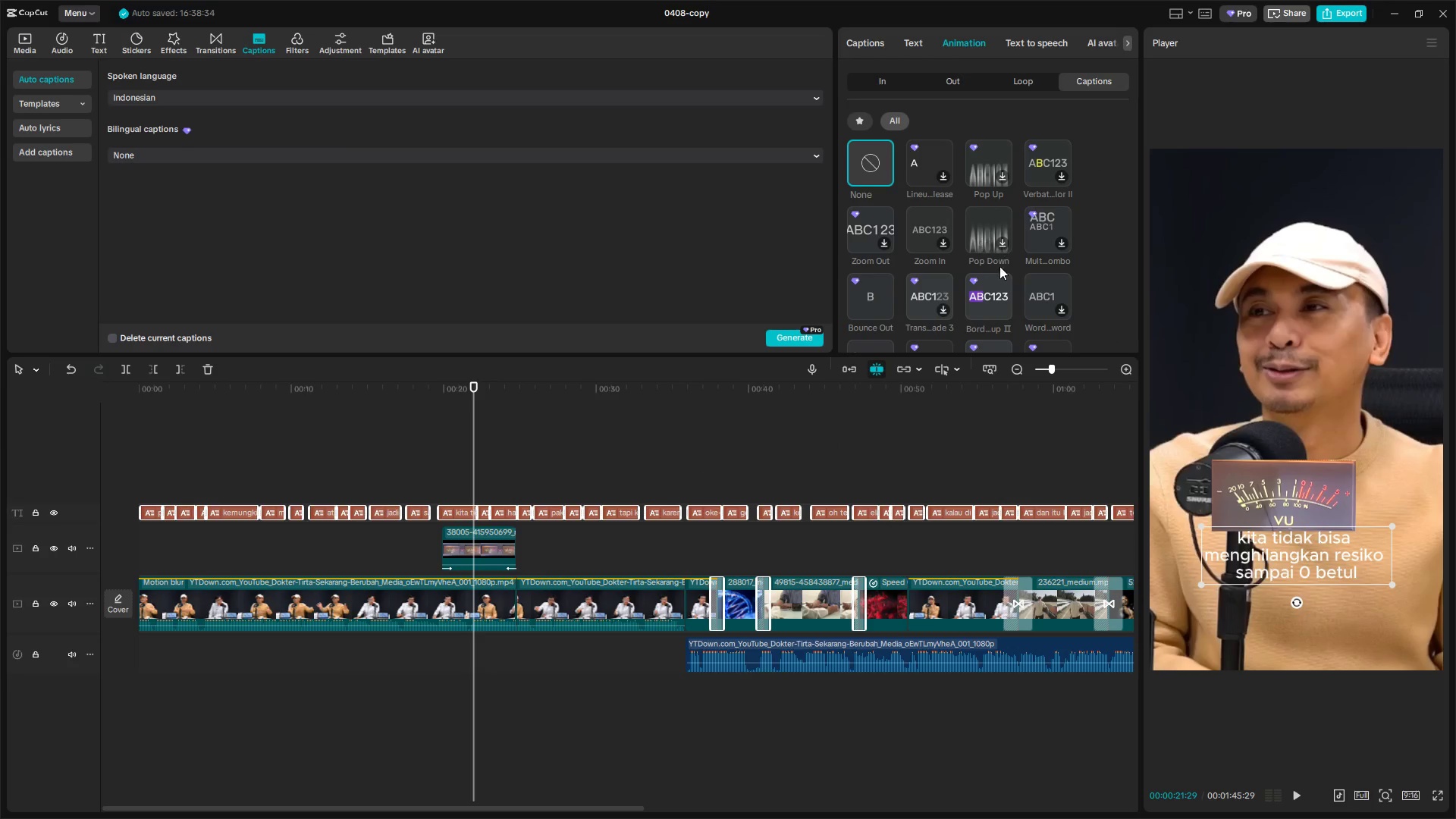 
left_click([988, 292])
 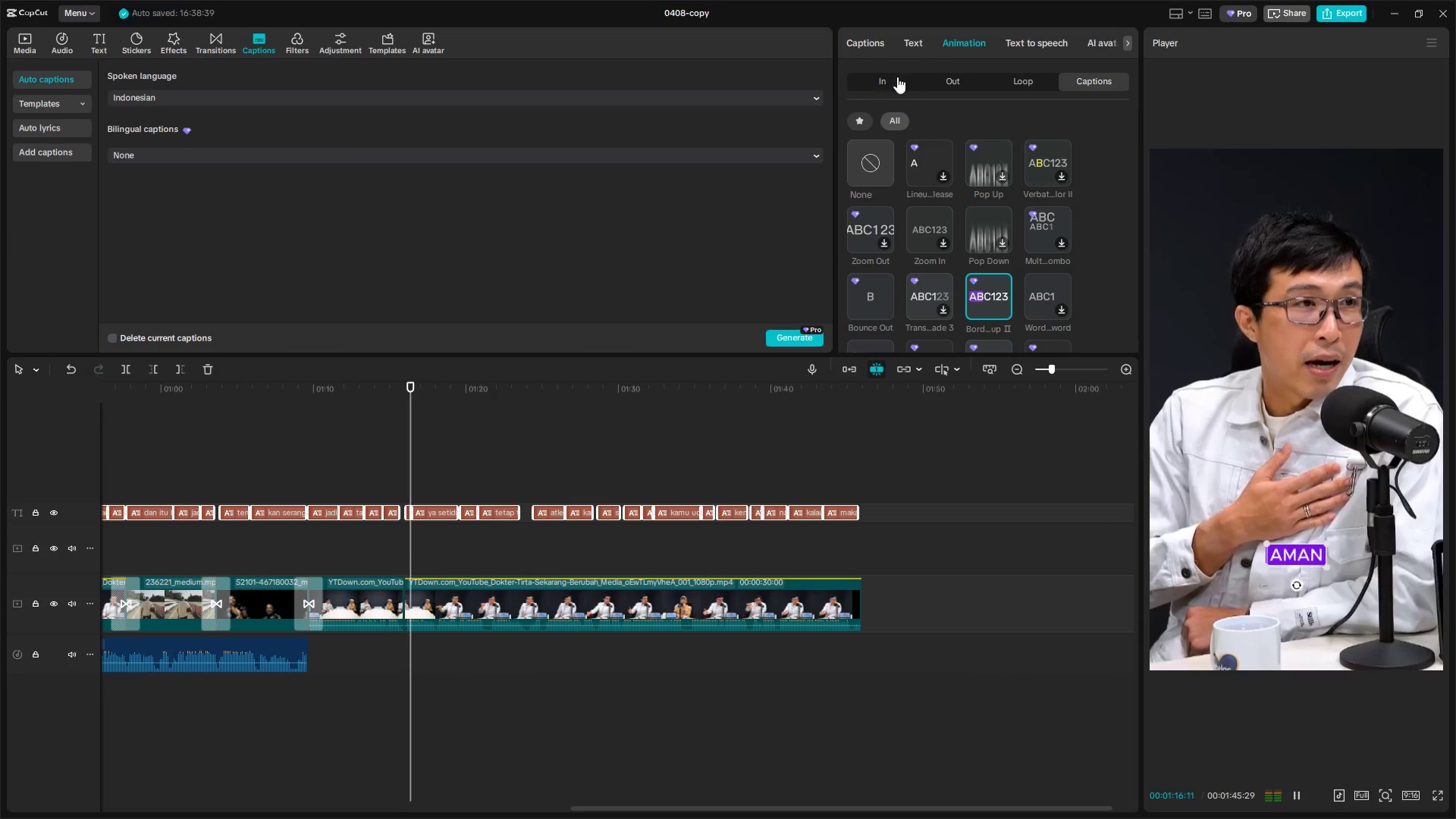 
left_click([908, 46])
 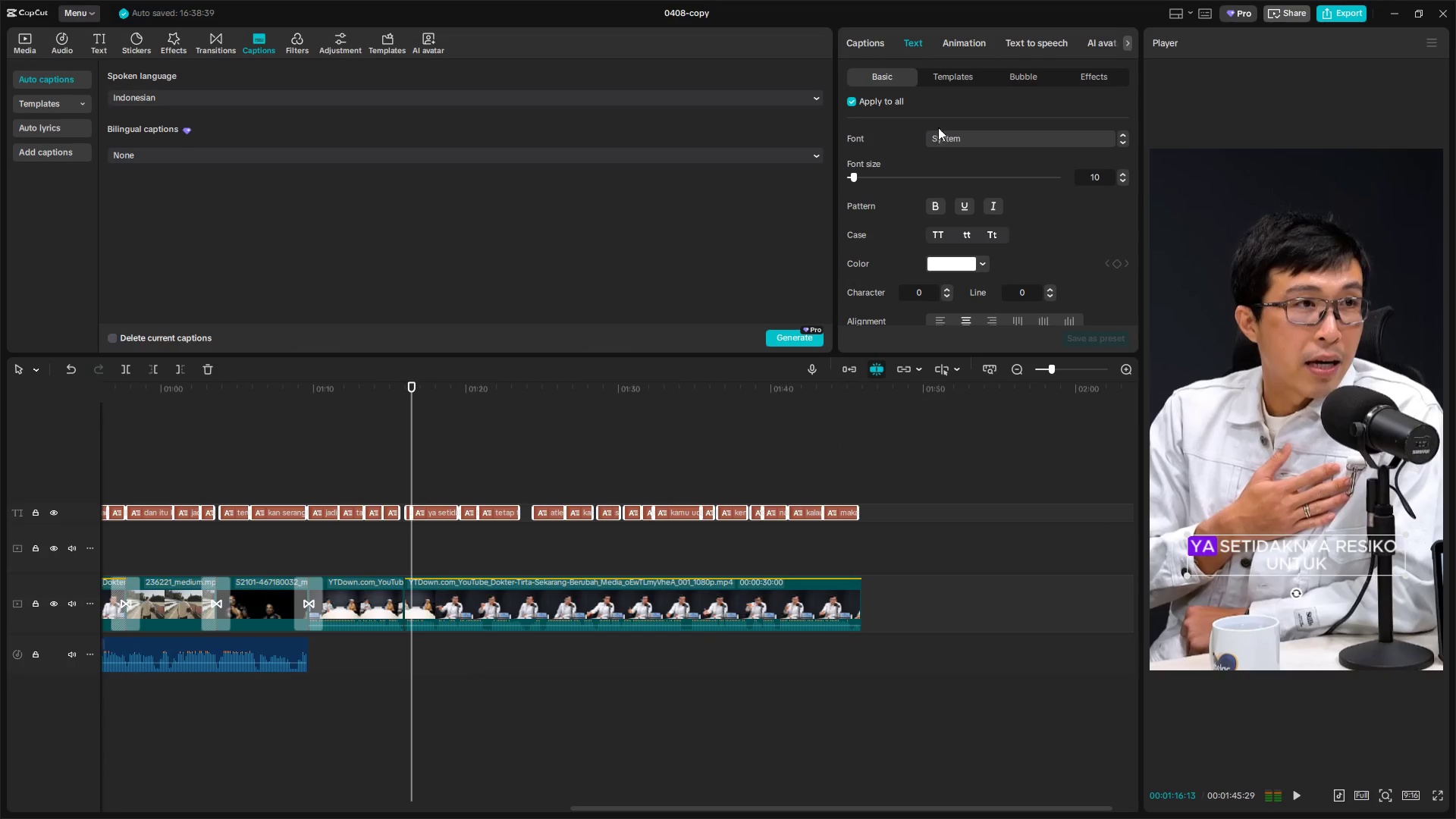 
left_click([950, 144])
 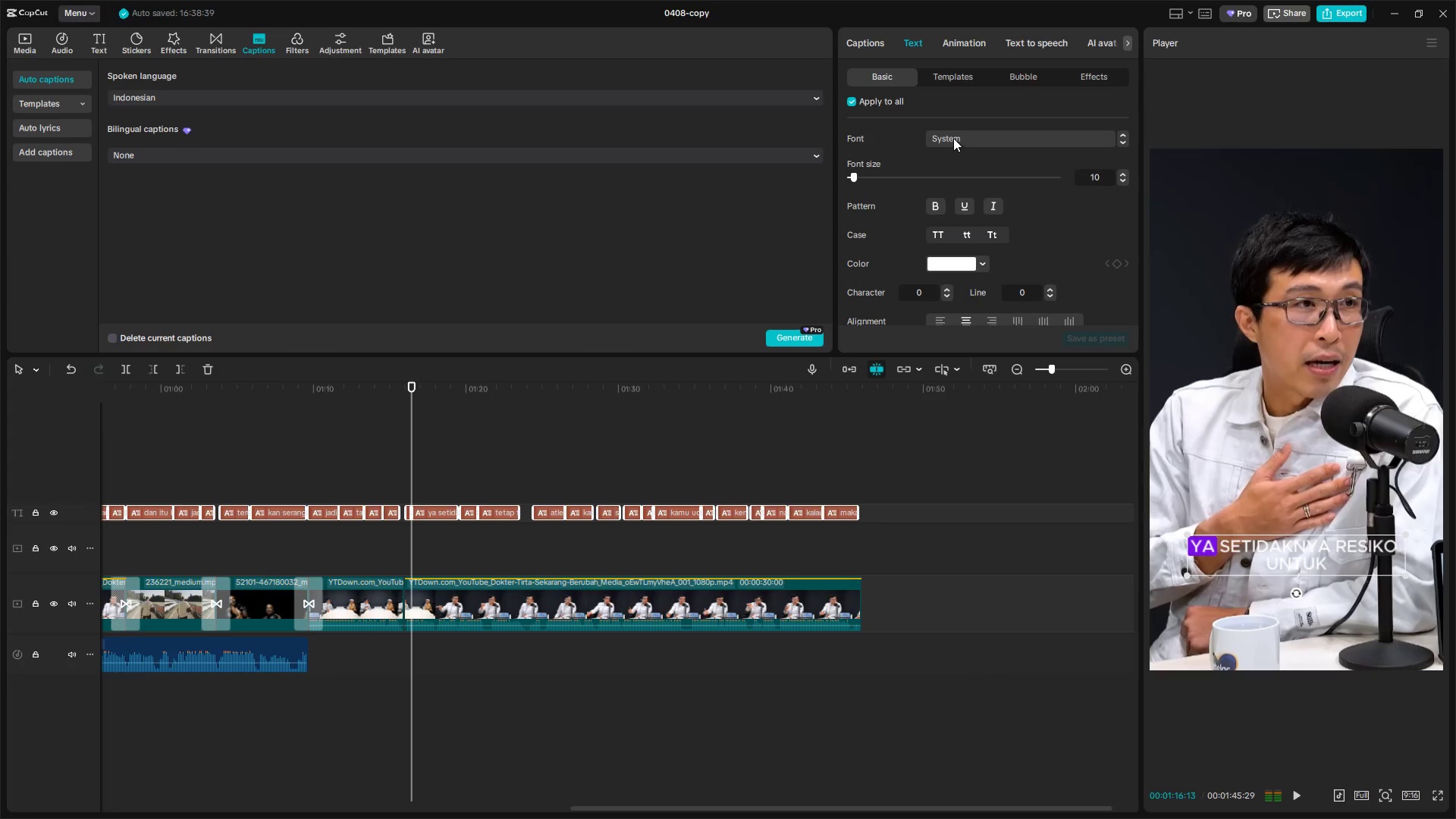 
left_click([953, 136])
 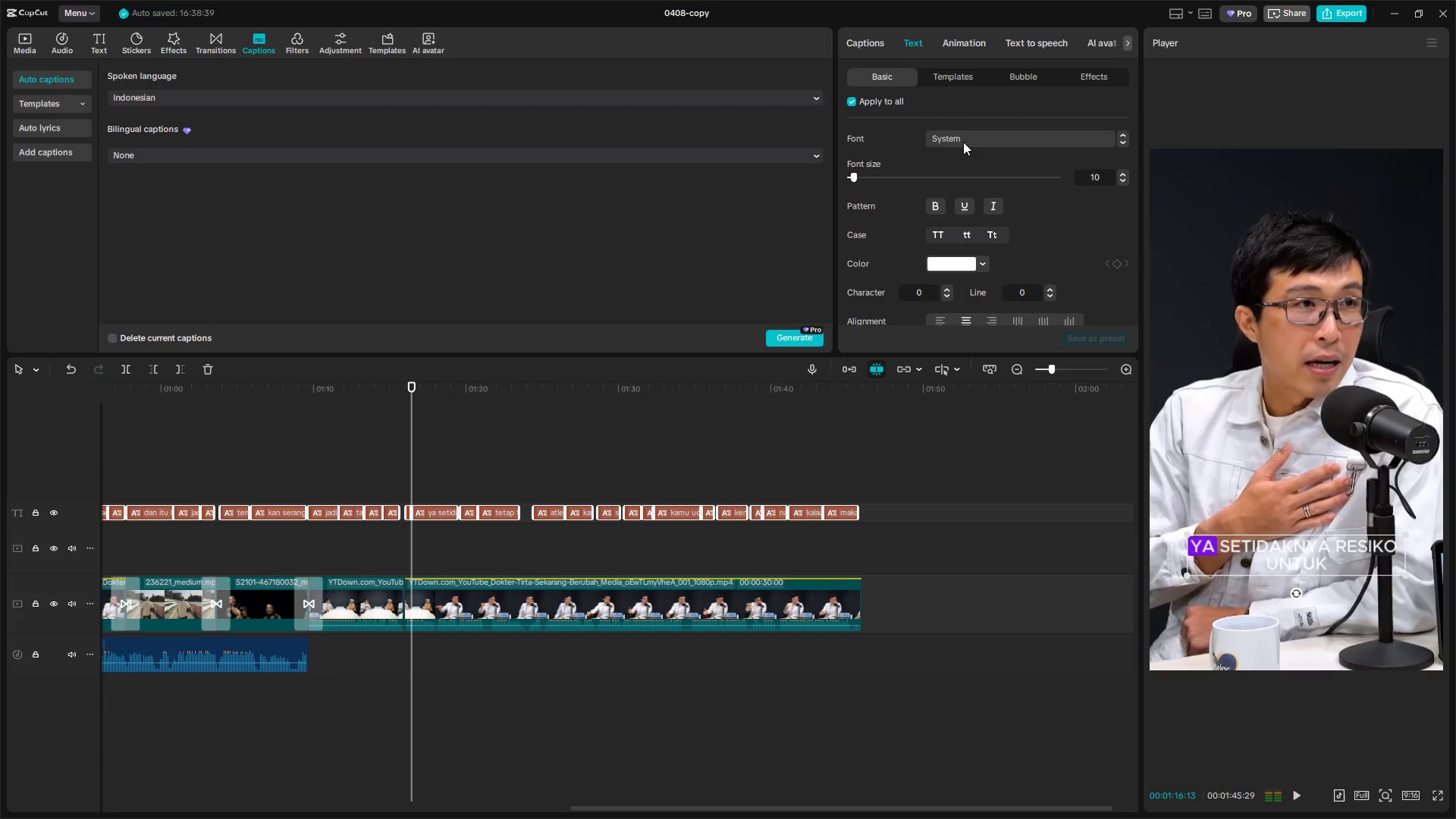 
double_click([965, 136])
 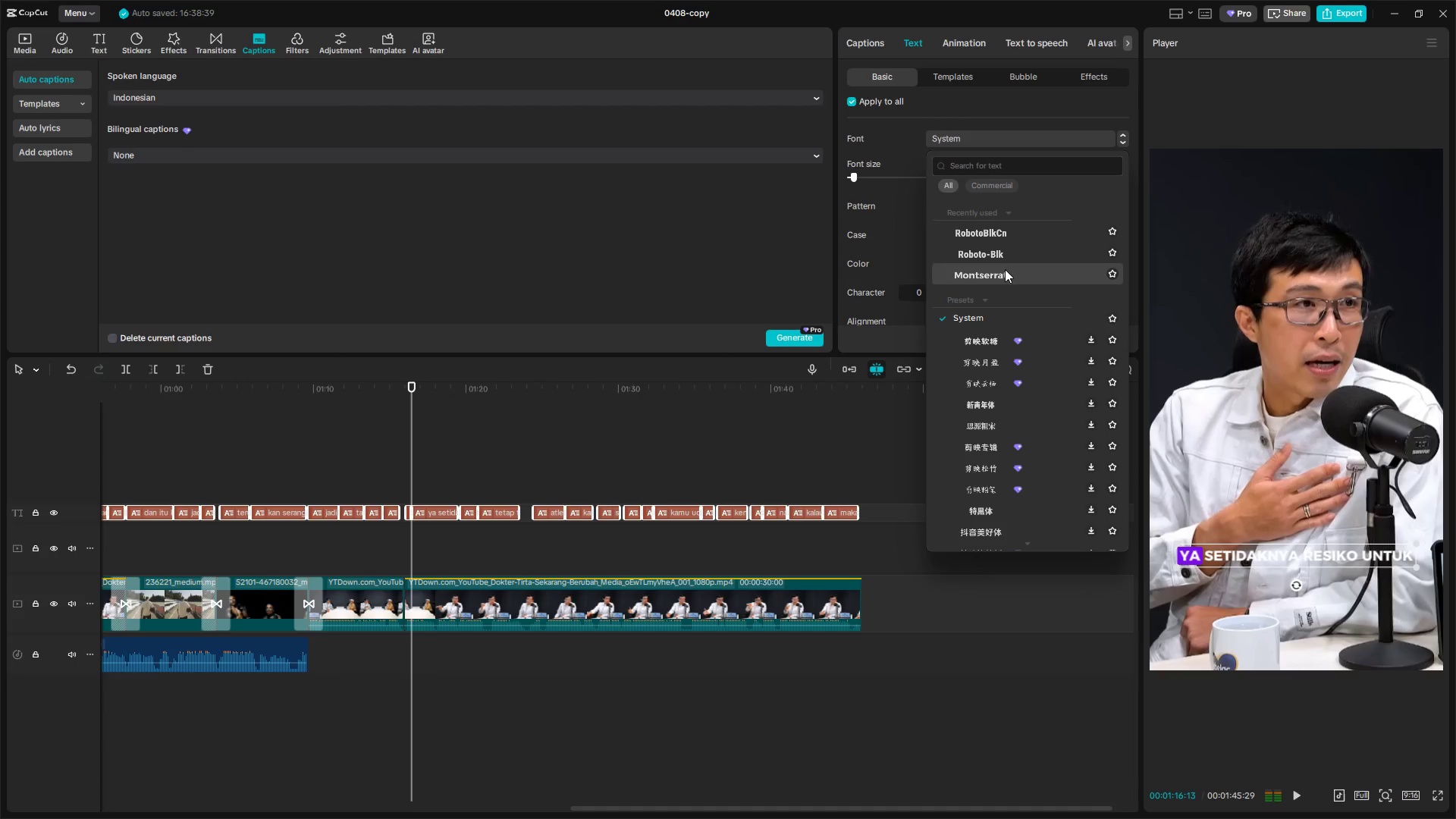 
left_click([1003, 275])
 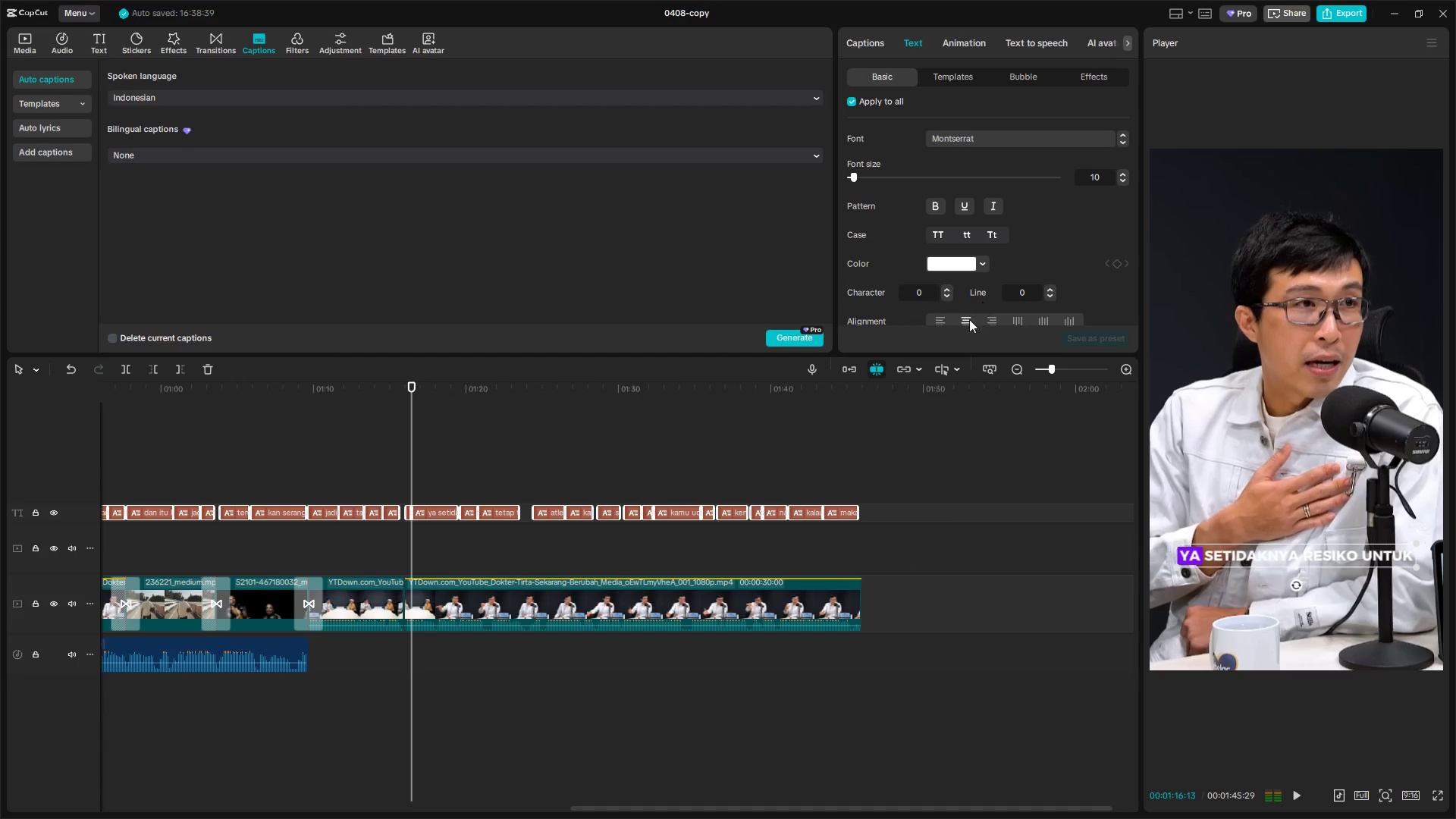 
scroll: coordinate [962, 289], scroll_direction: down, amount: 25.0
 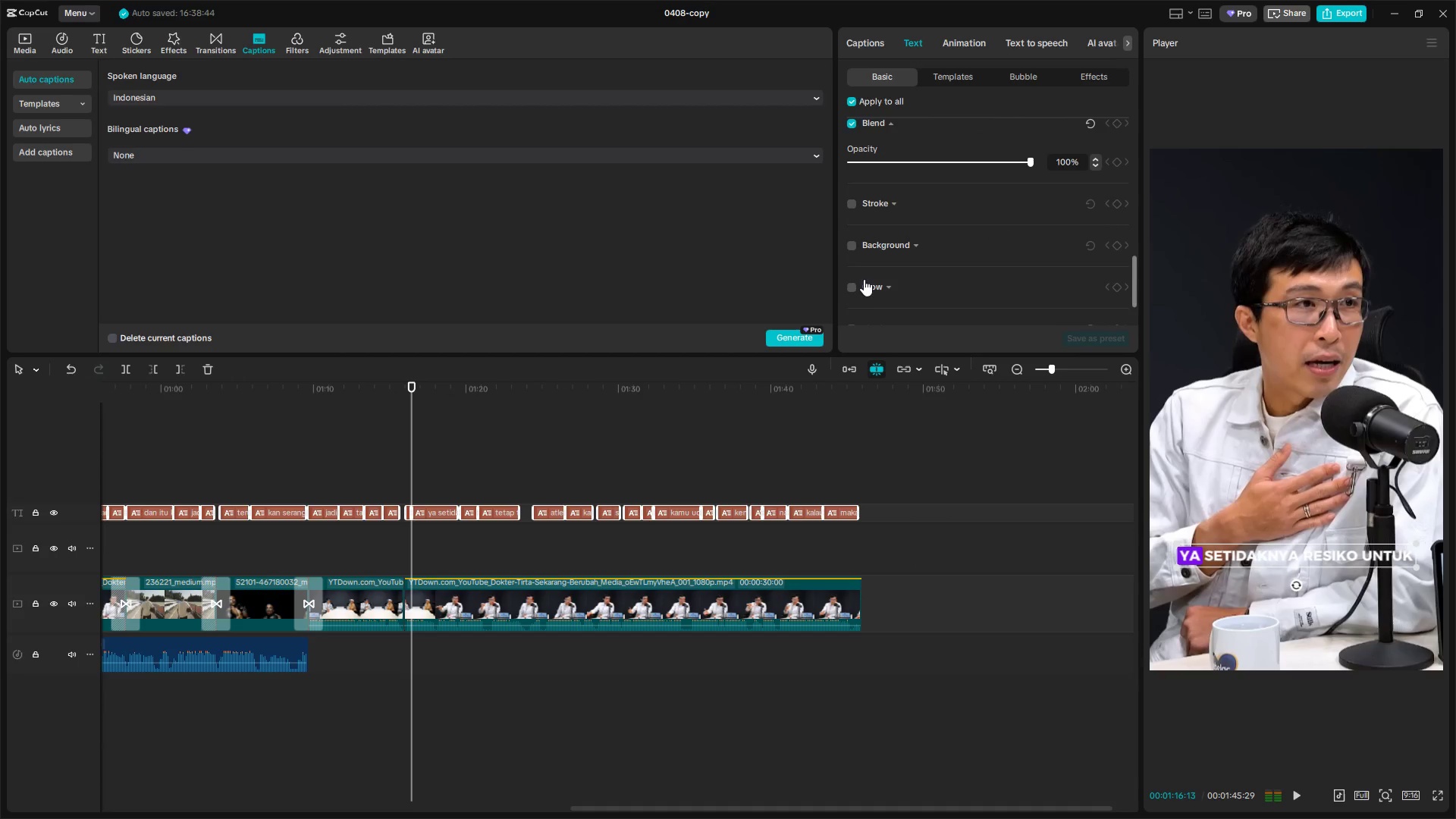 
left_click([850, 267])
 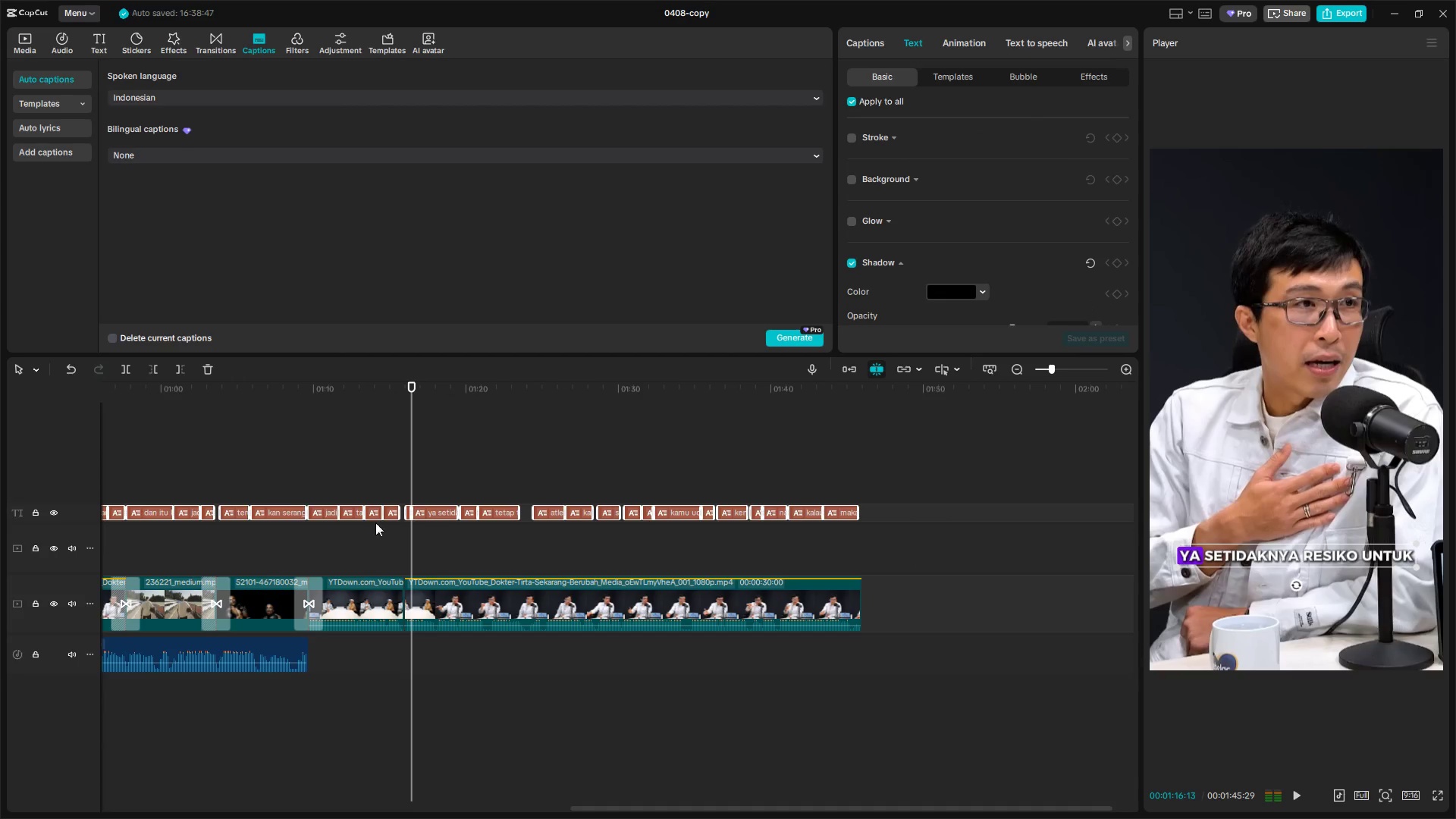 
scroll: coordinate [860, 296], scroll_direction: down, amount: 4.0
 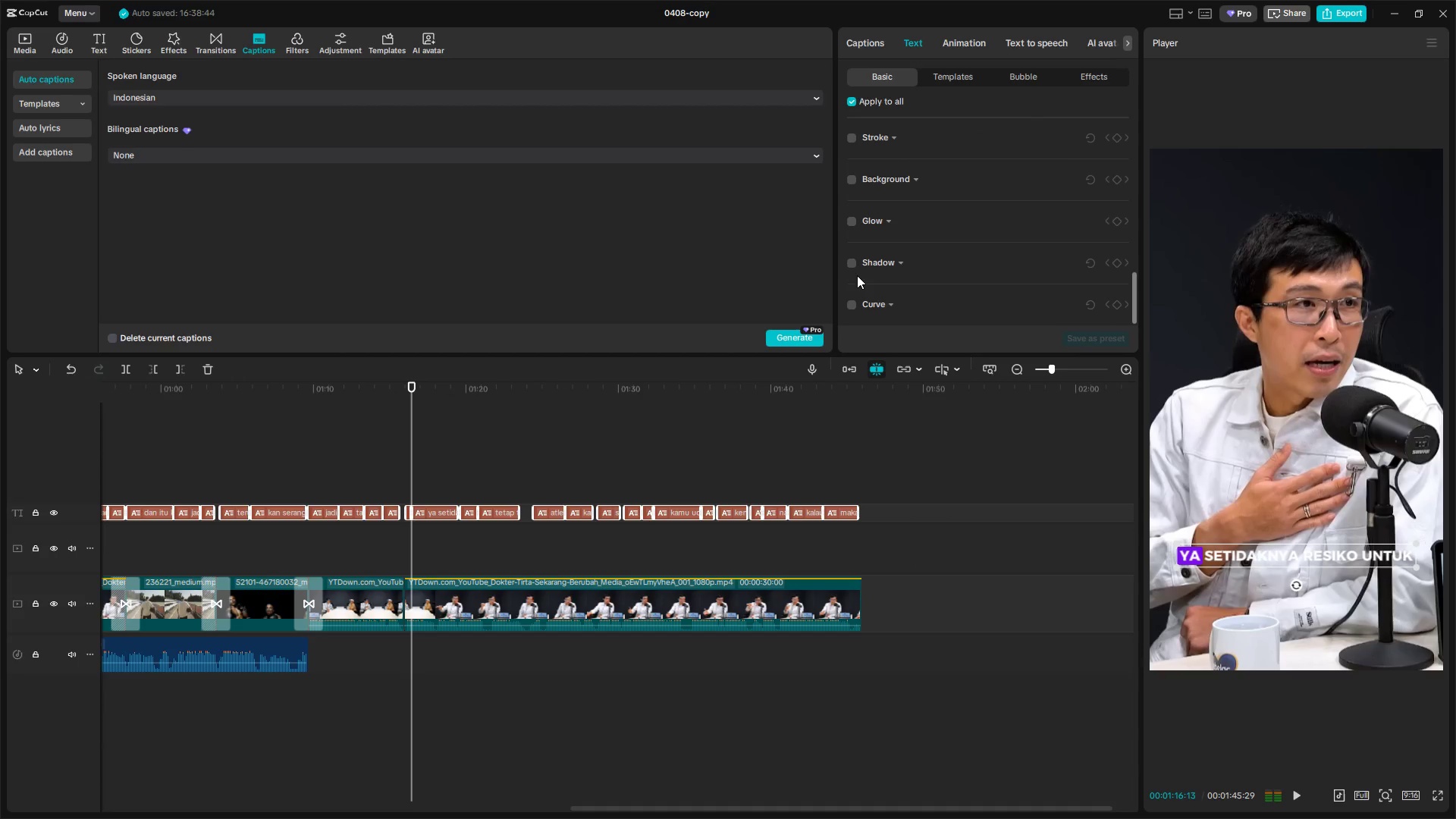 
hold_key(key=ControlLeft, duration=0.66)
 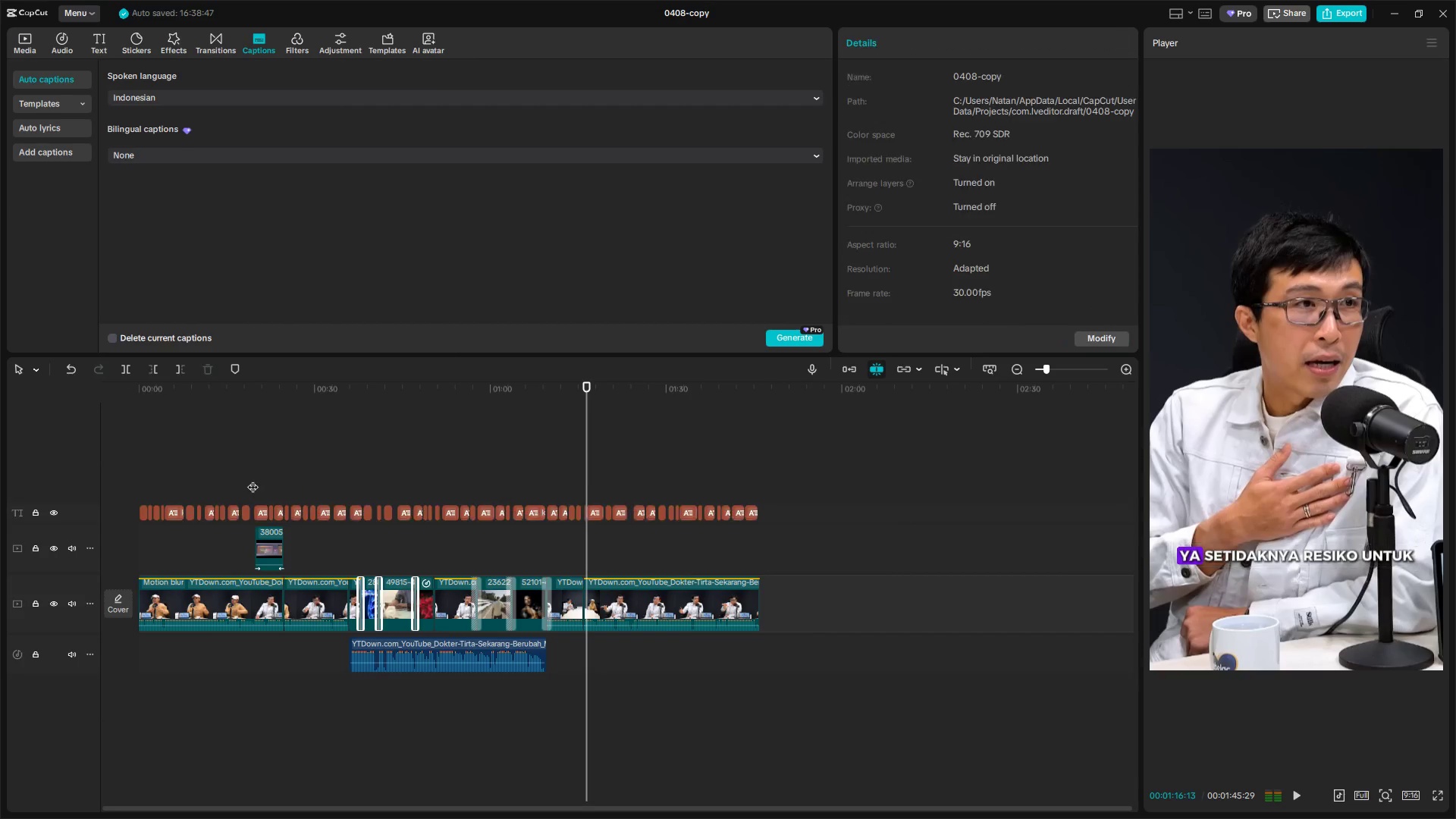 
left_click([253, 480])
 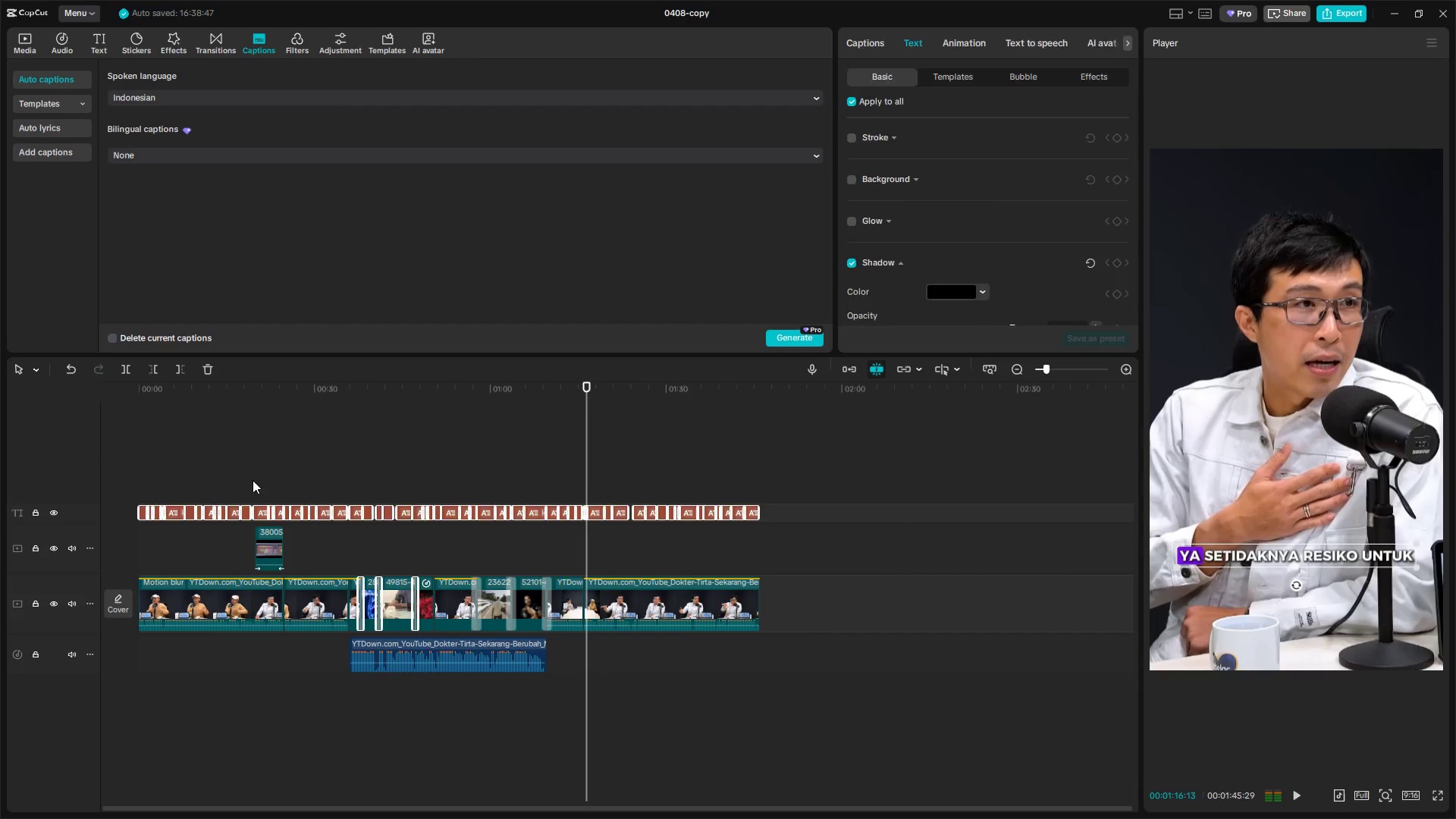 
scroll: coordinate [461, 549], scroll_direction: down, amount: 9.0
 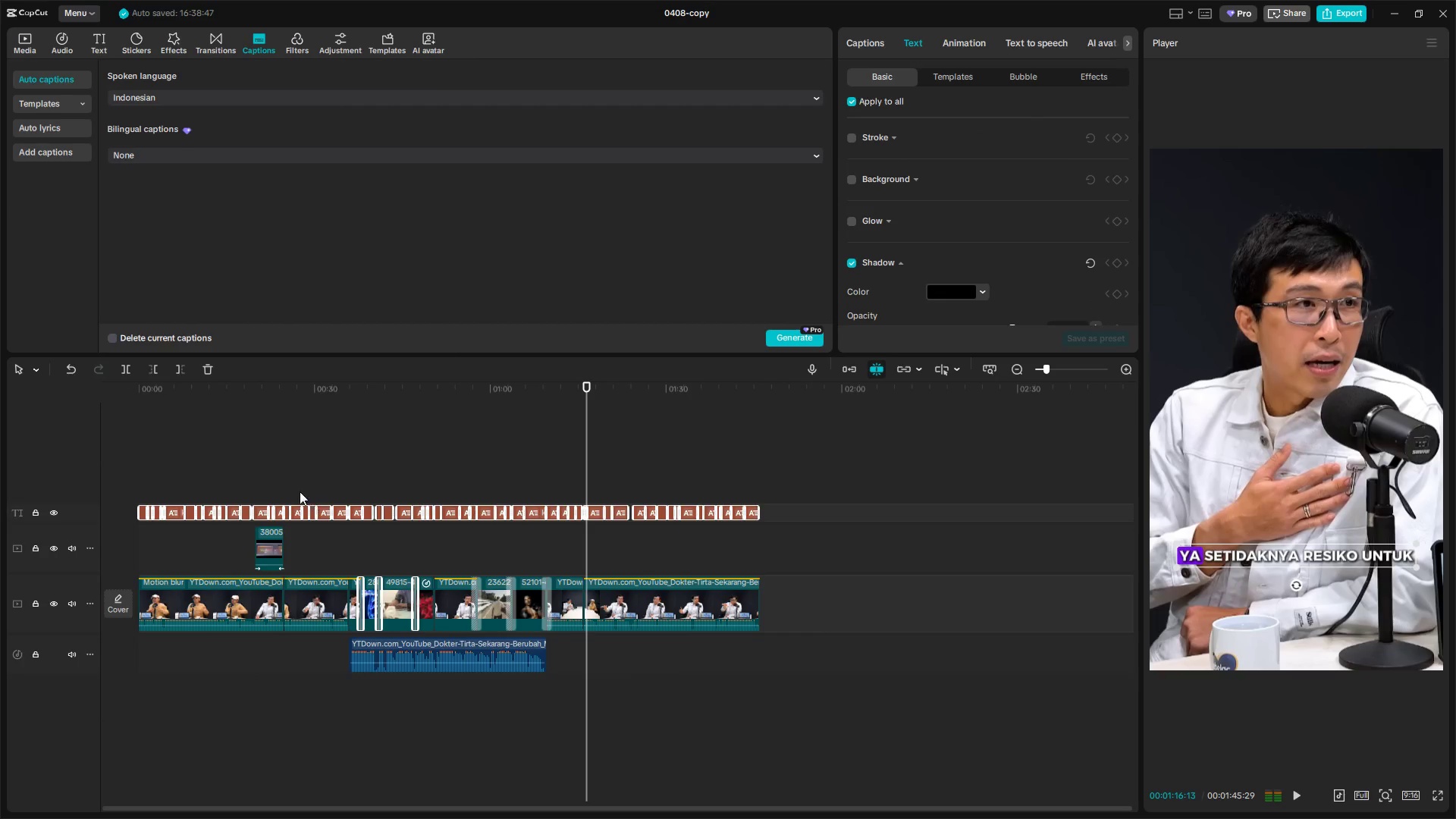 
key(Space)
 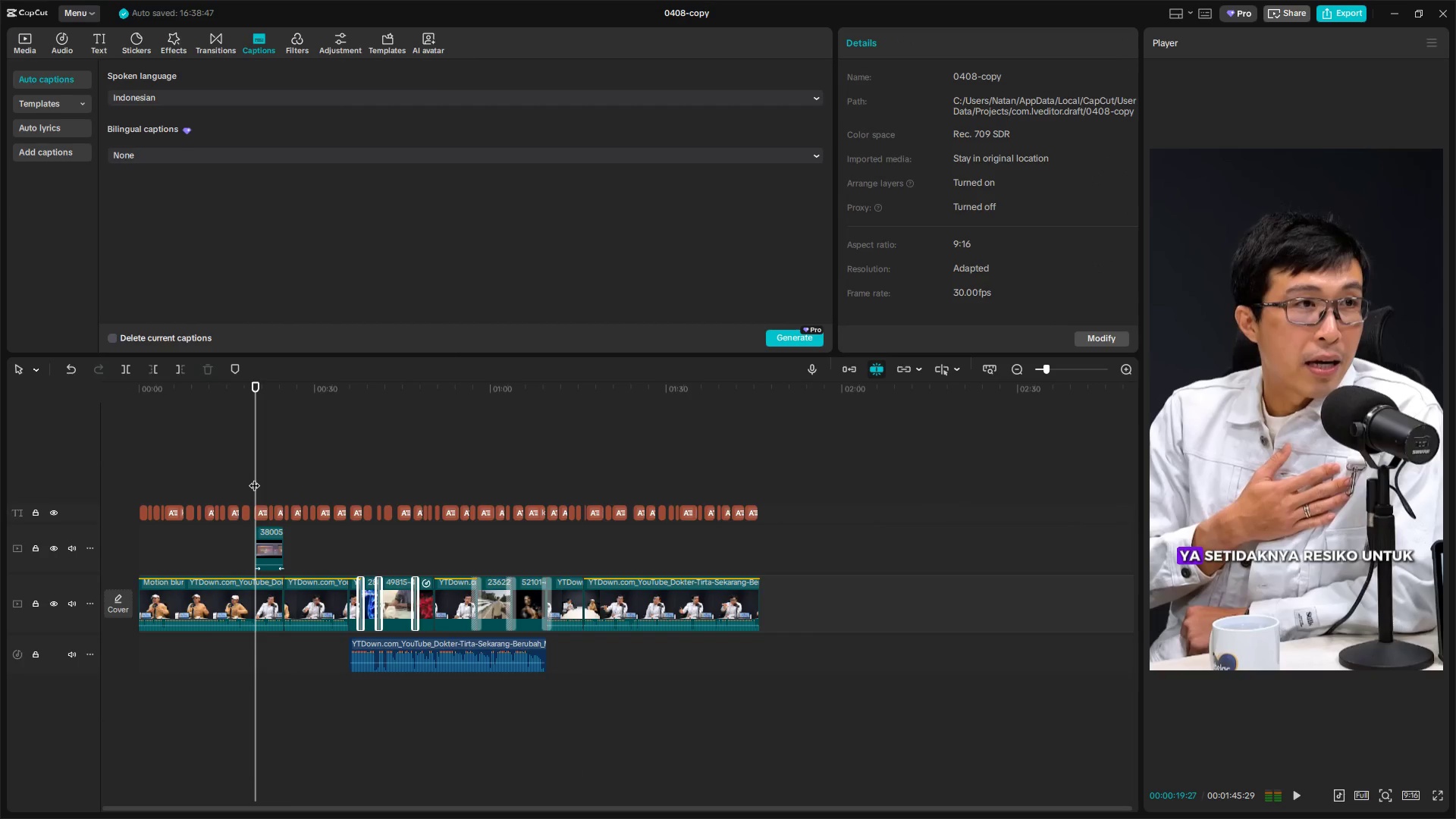 
key(Space)
 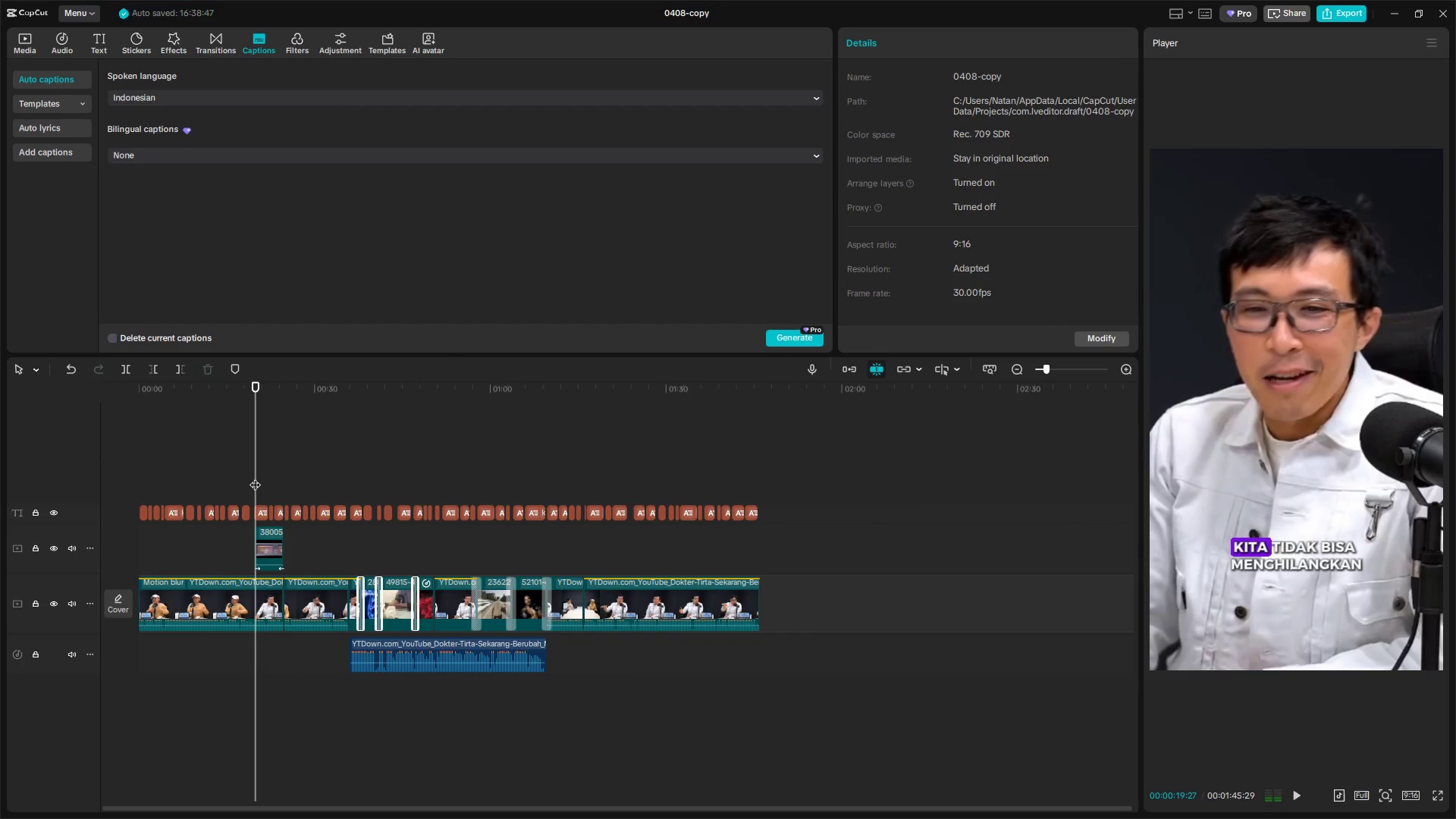 
key(Space)
 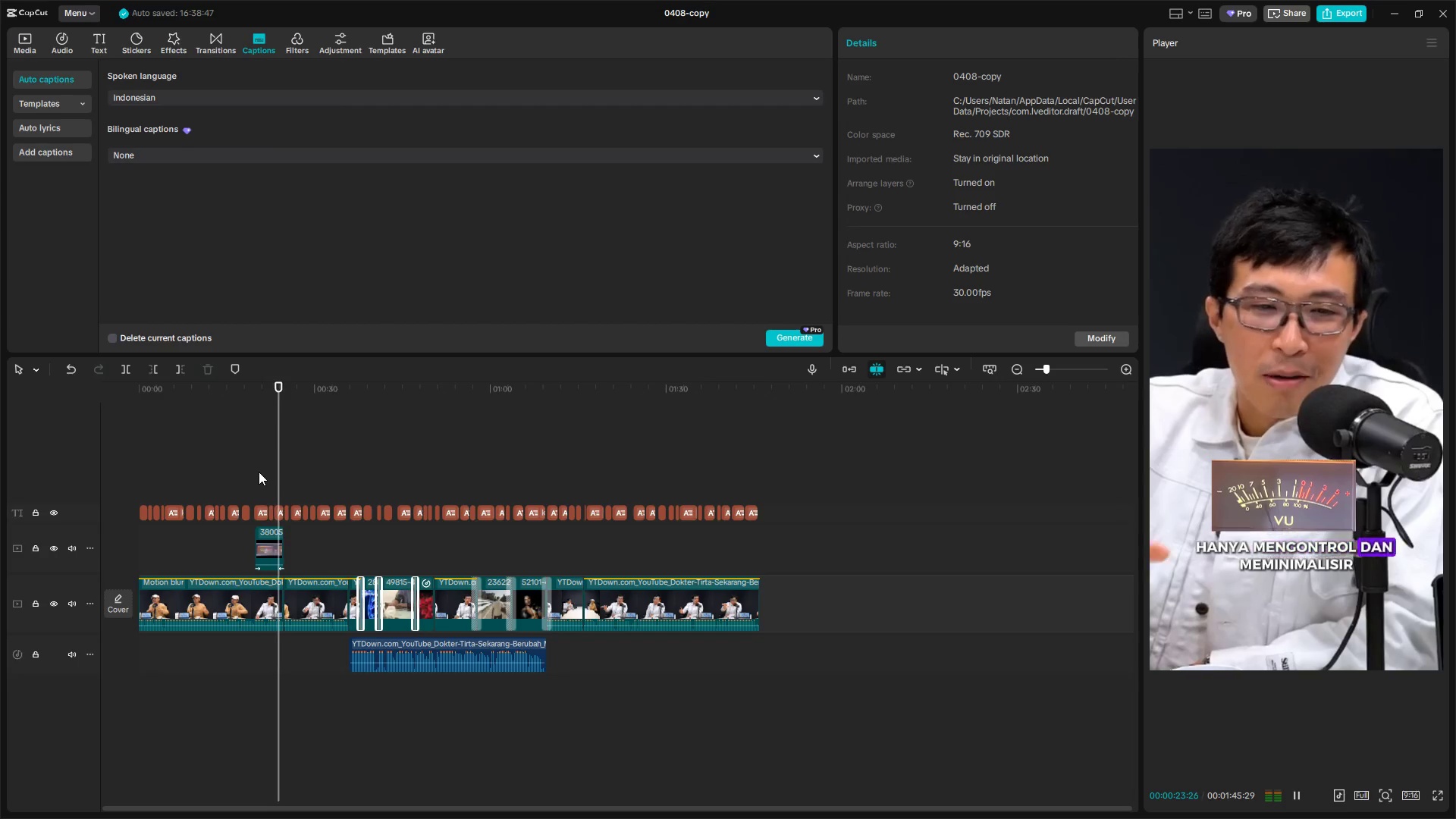 
wait(9.03)
 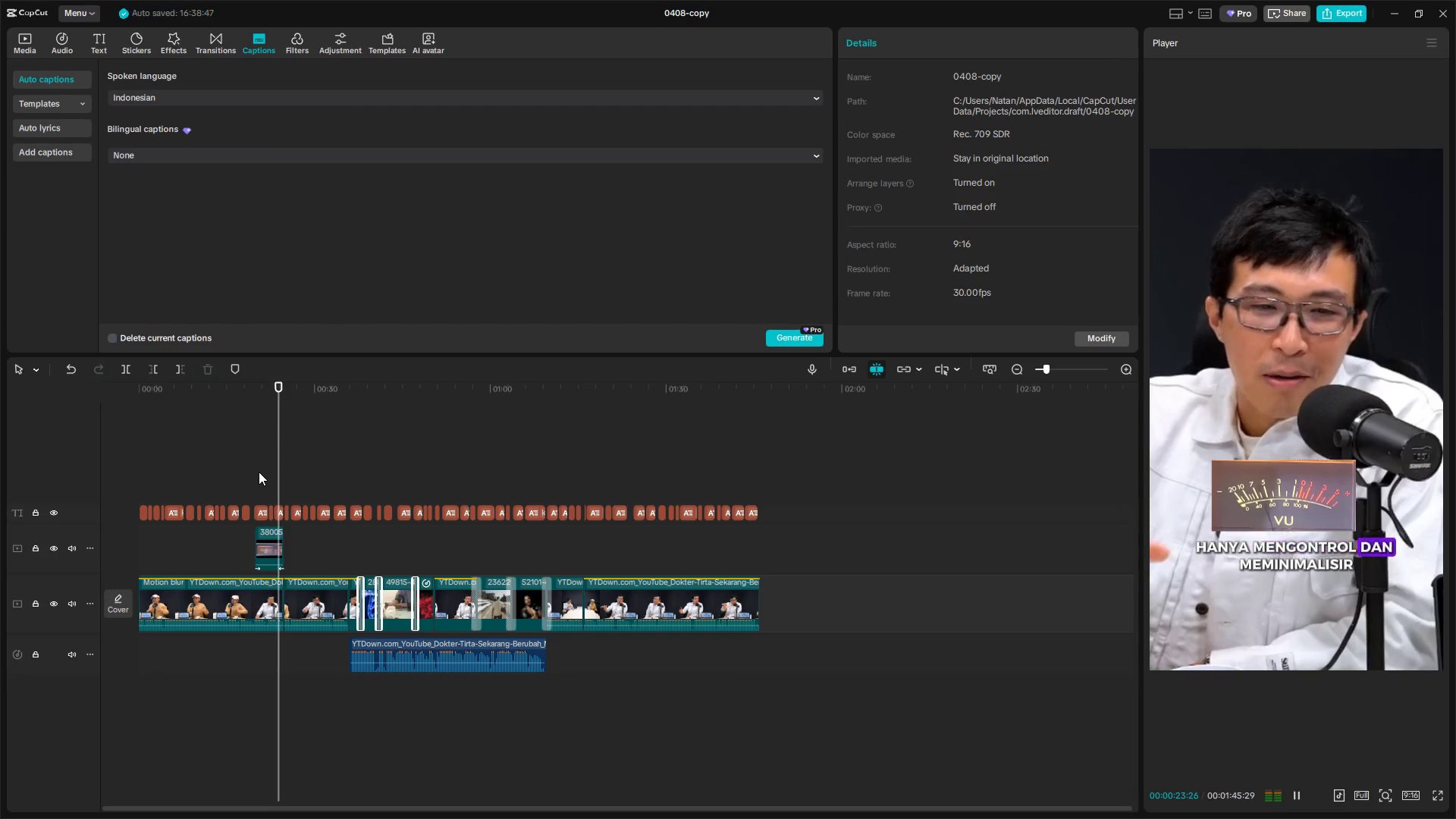 
key(Space)
 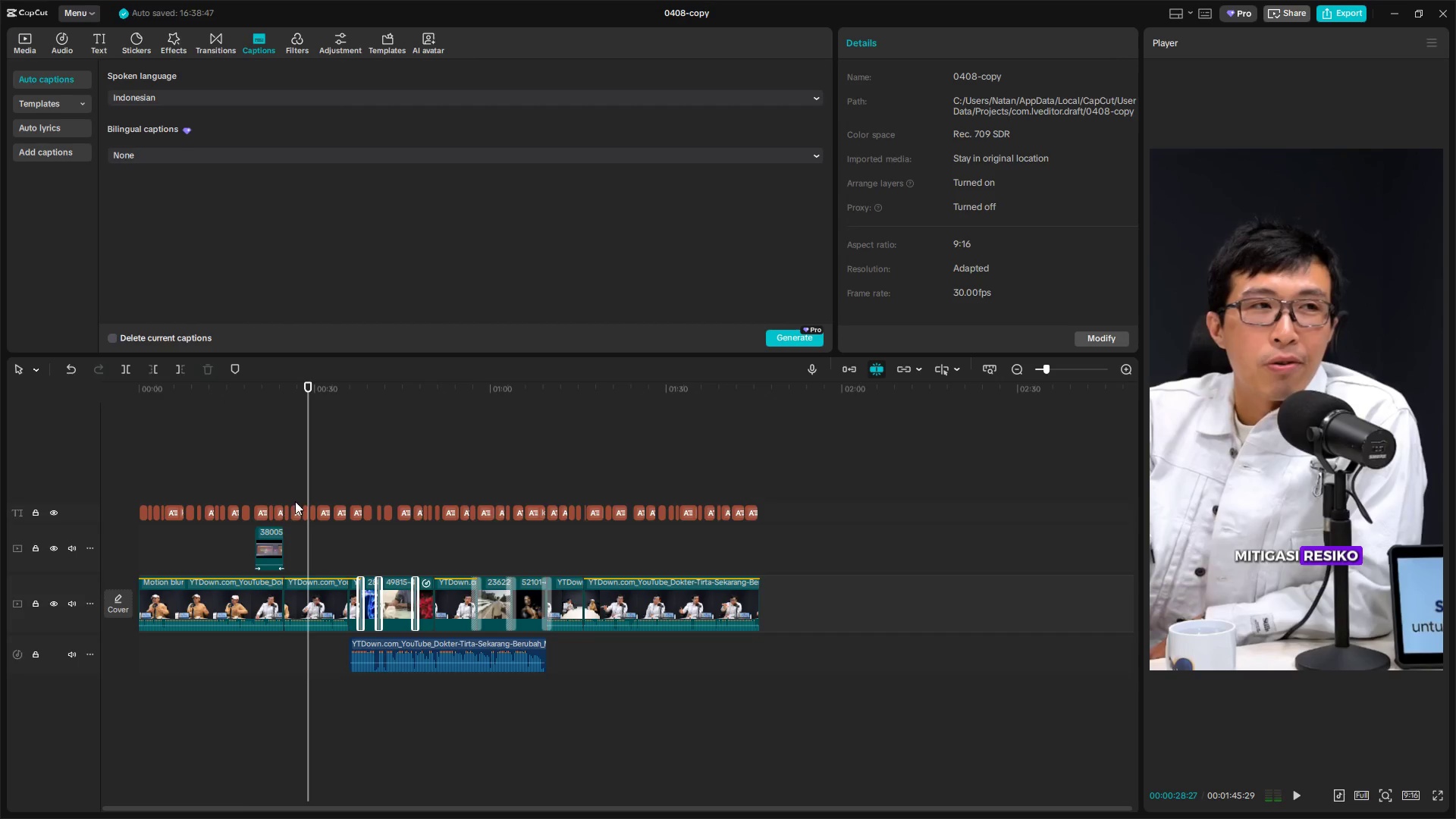 
left_click([282, 510])
 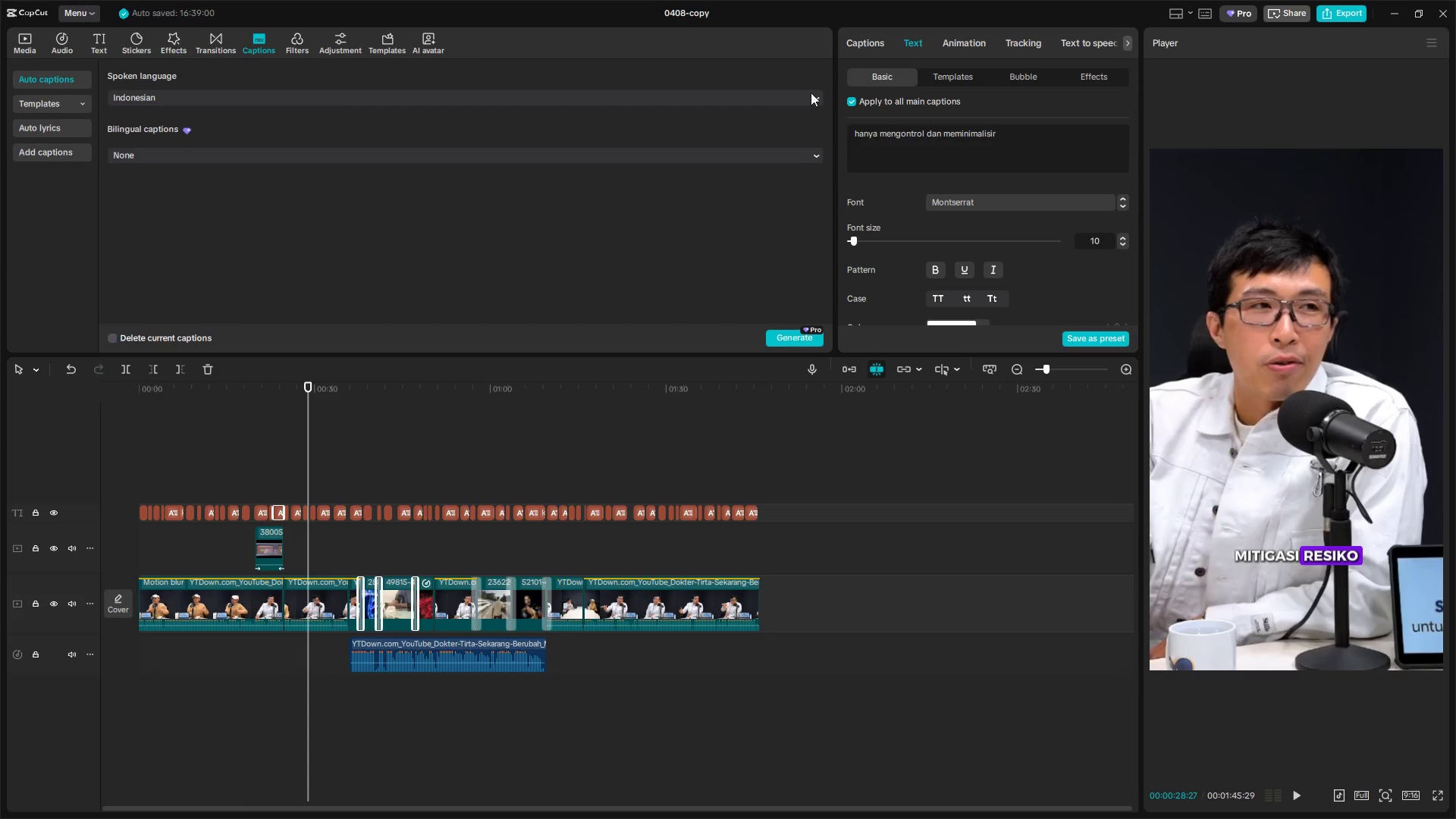 
left_click([880, 34])
 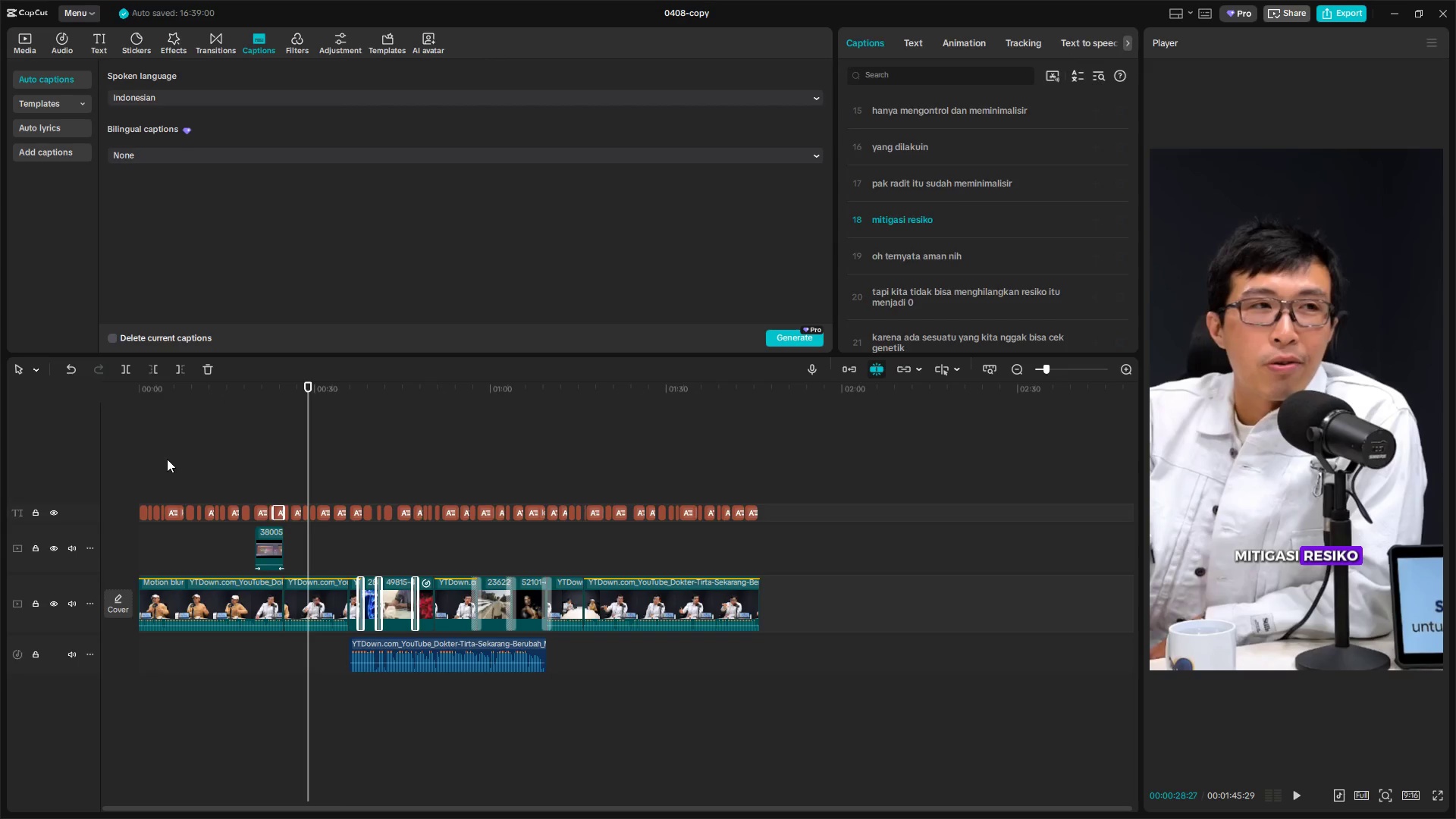 
double_click([174, 472])
 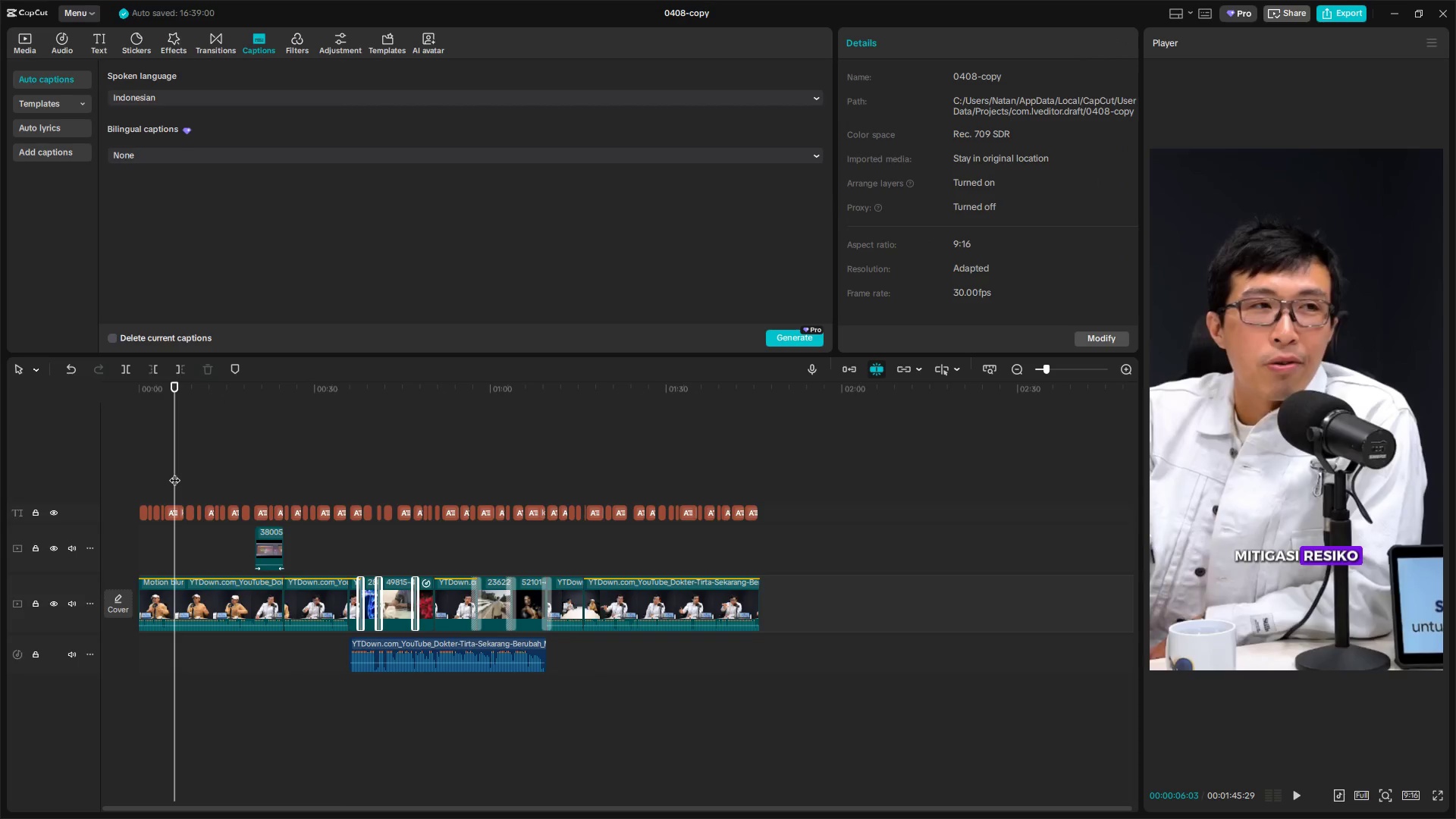 
left_click_drag(start_coordinate=[174, 473], to_coordinate=[67, 474])
 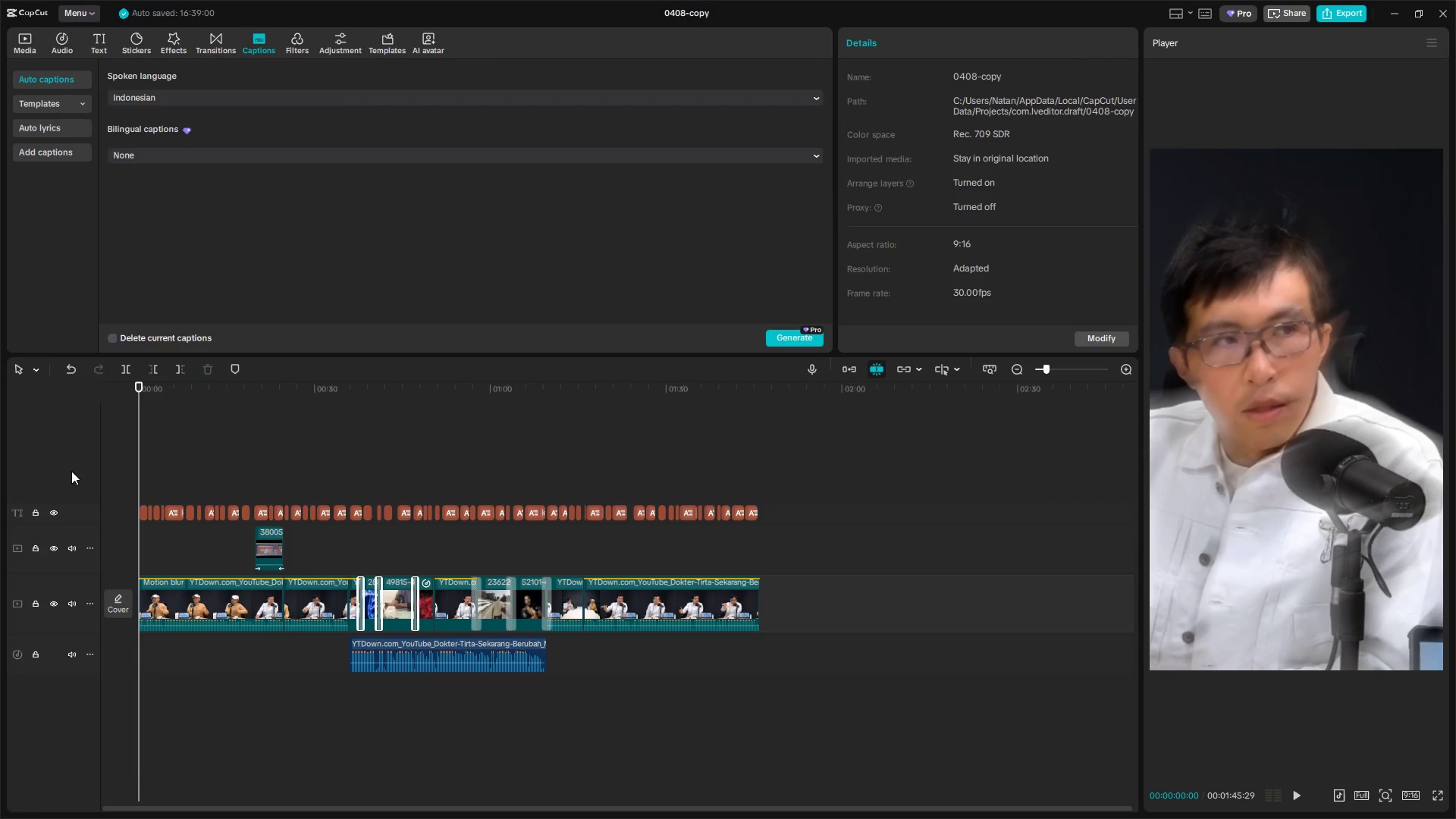 
key(Space)
 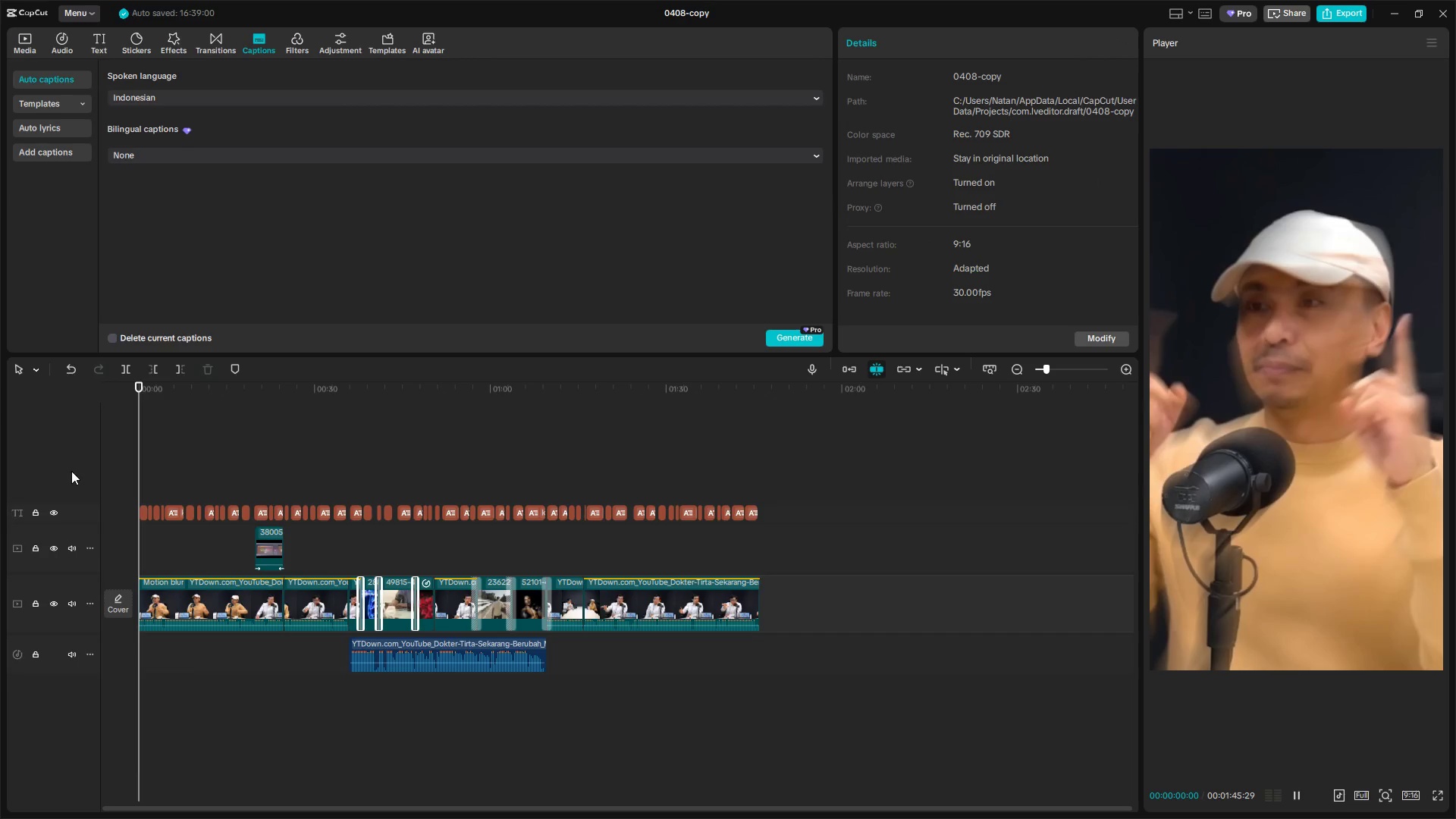 
hold_key(key=ControlLeft, duration=0.77)
scroll: coordinate [271, 635], scroll_direction: up, amount: 4.0
 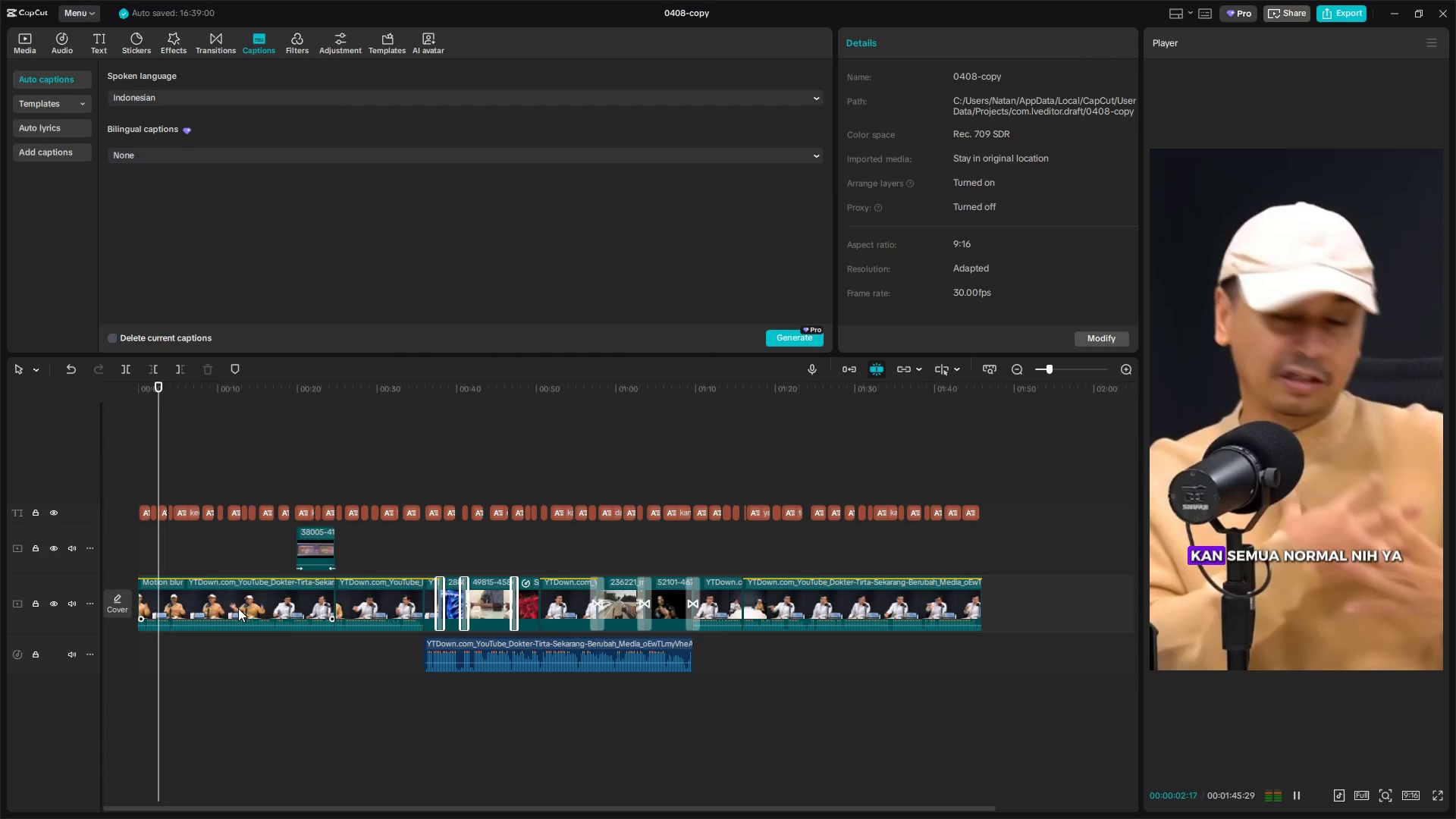 
left_click([169, 510])
 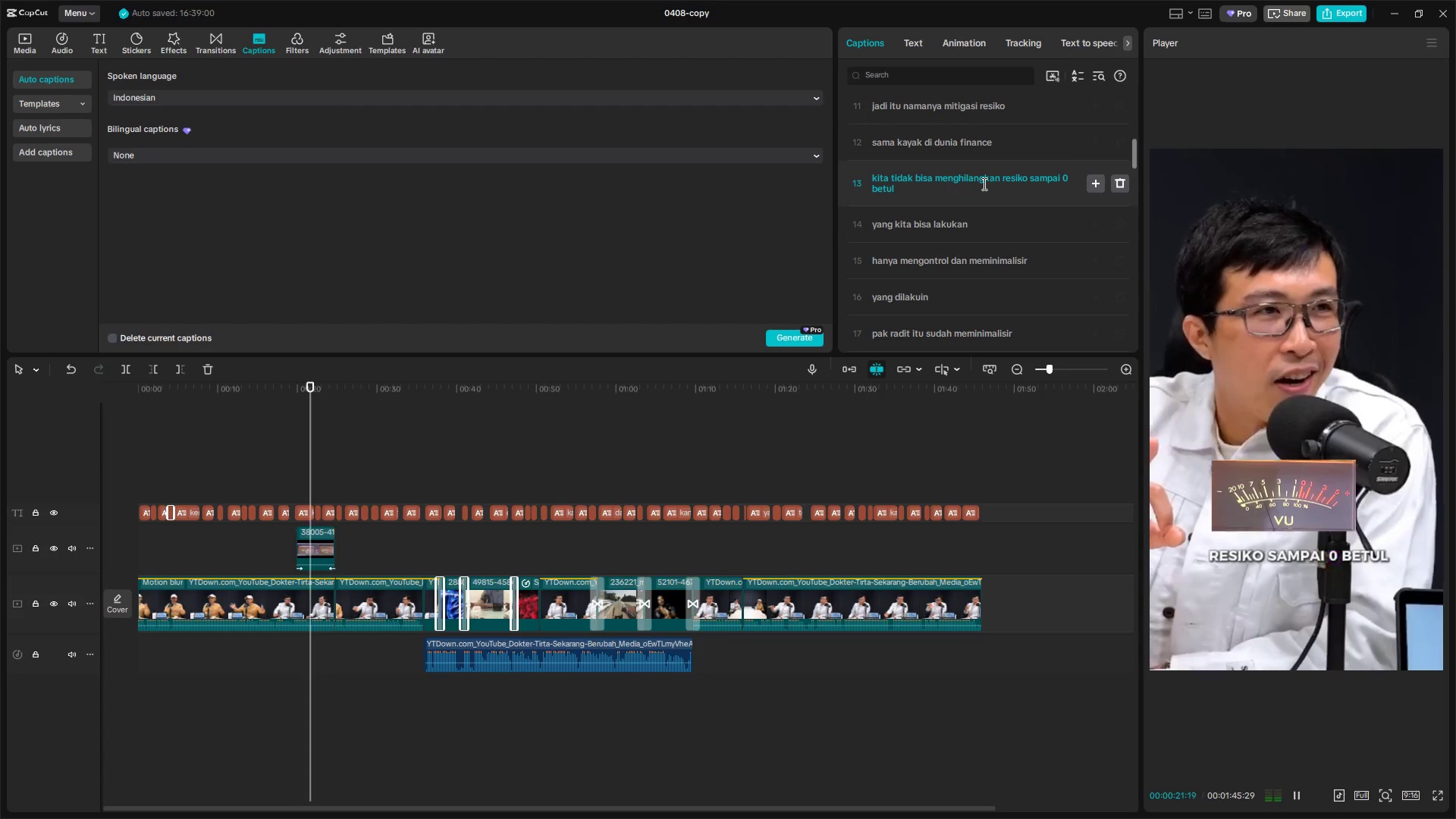 
wait(23.41)
 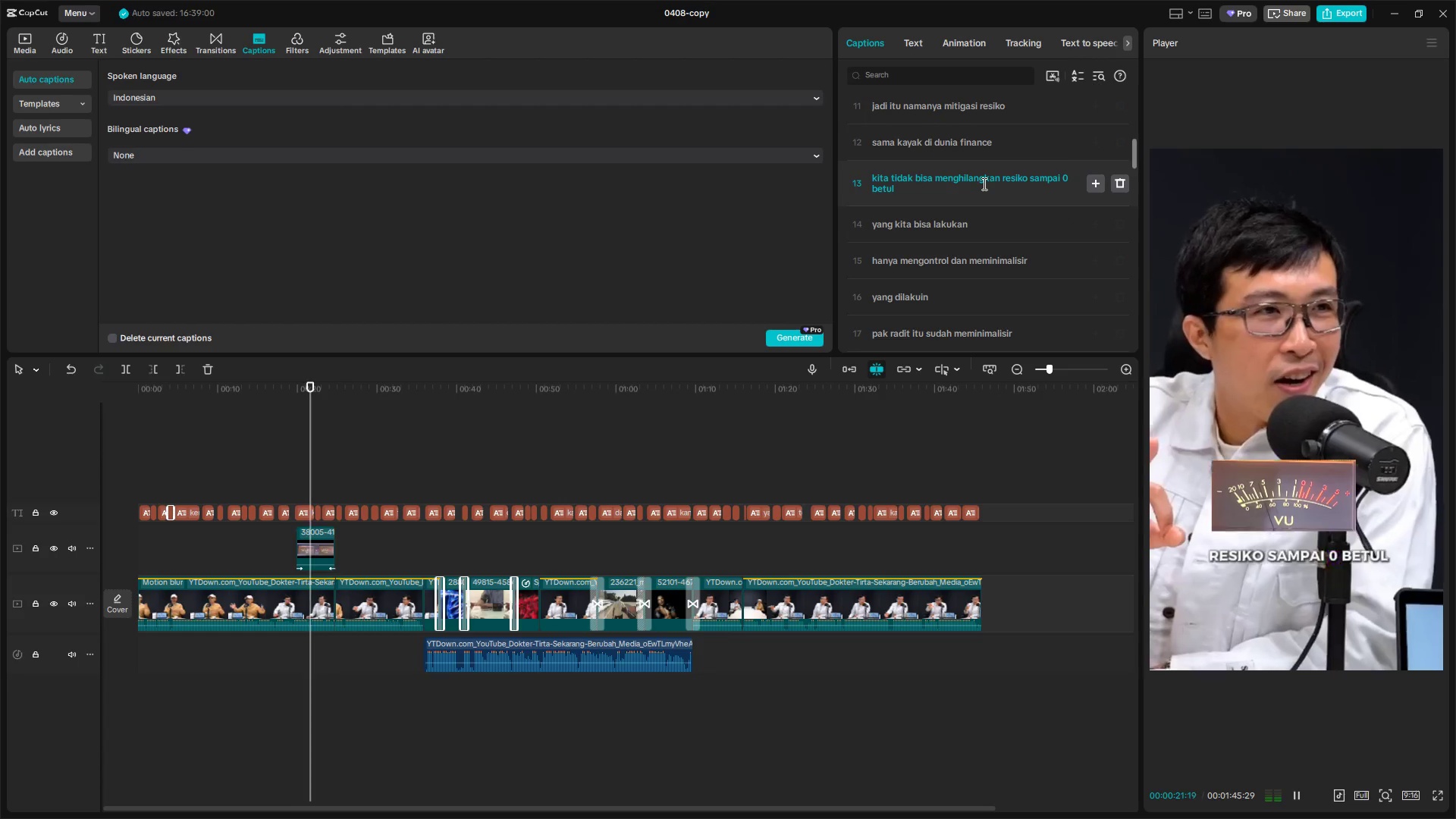 
key(Space)
 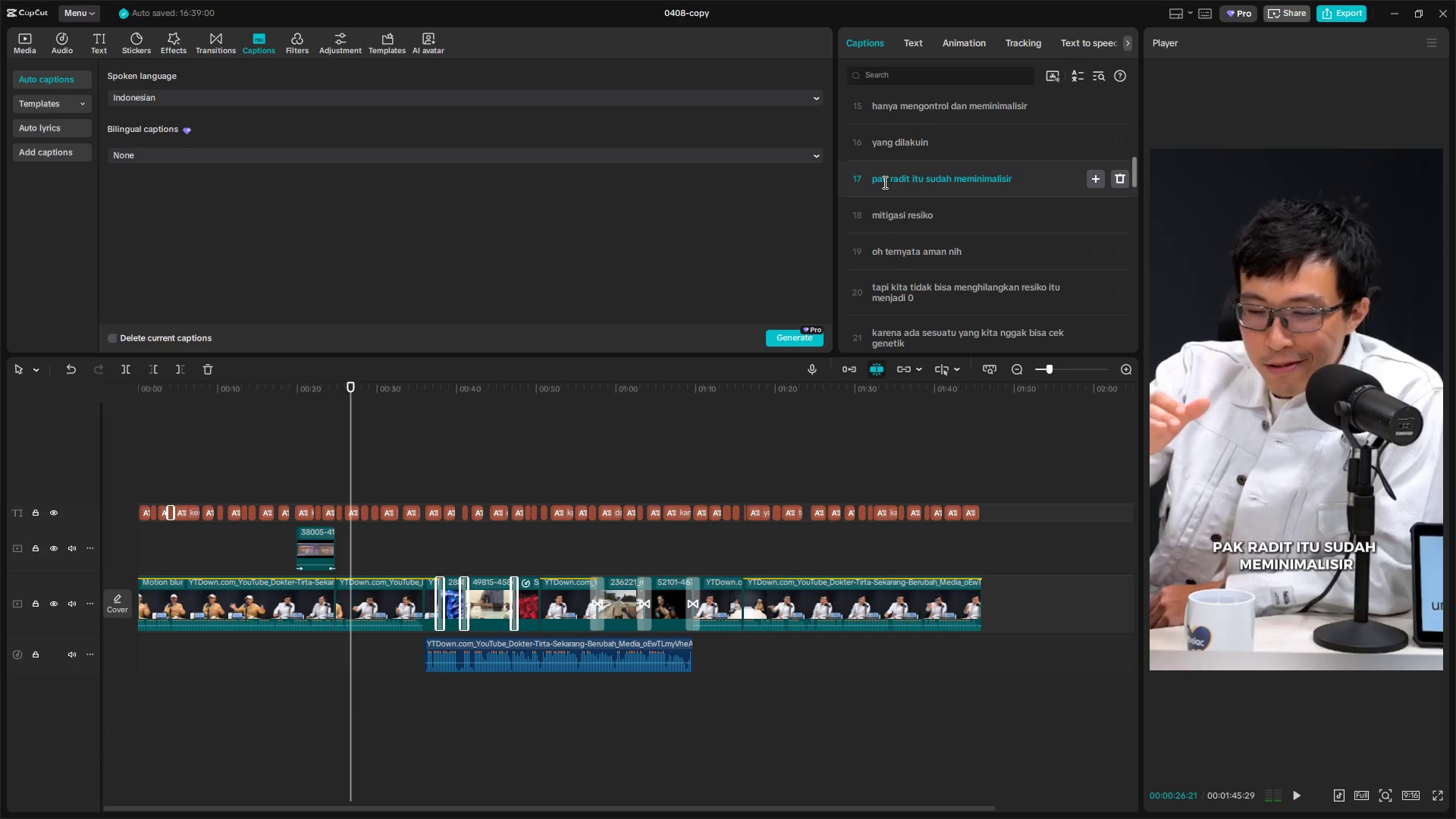 
left_click_drag(start_coordinate=[886, 182], to_coordinate=[870, 182])
 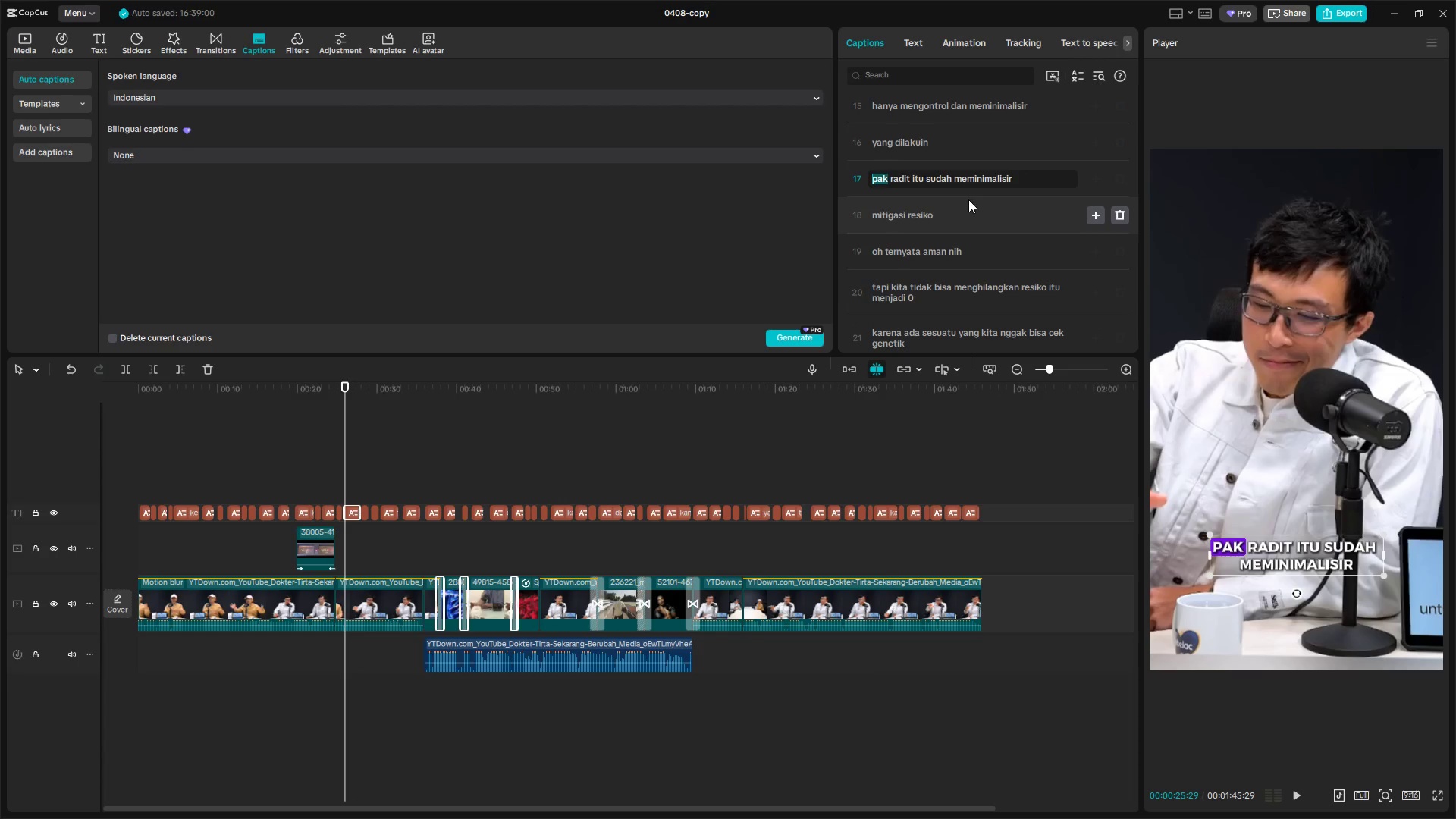 
type(bang)
 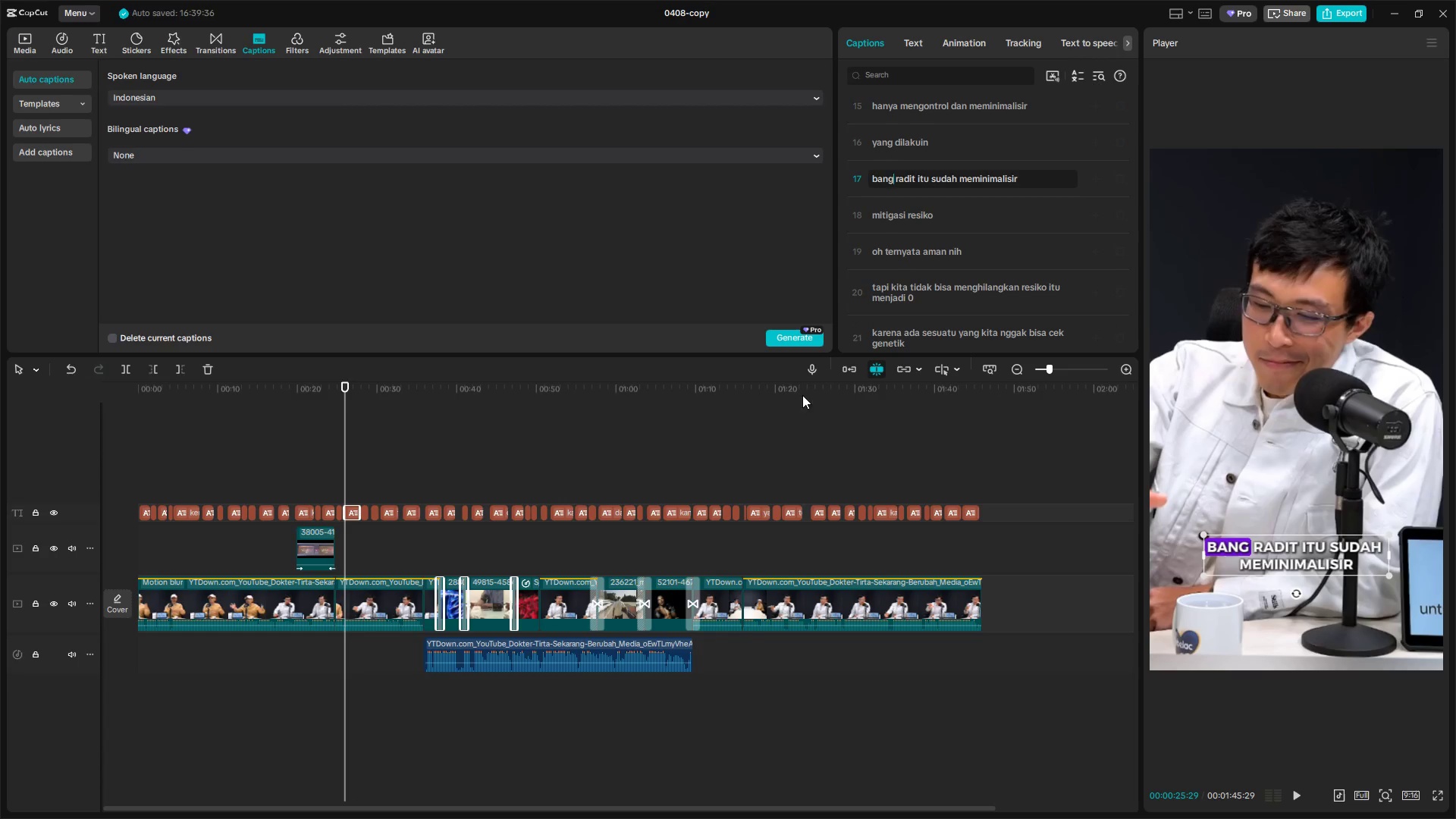 
left_click([1298, 795])
 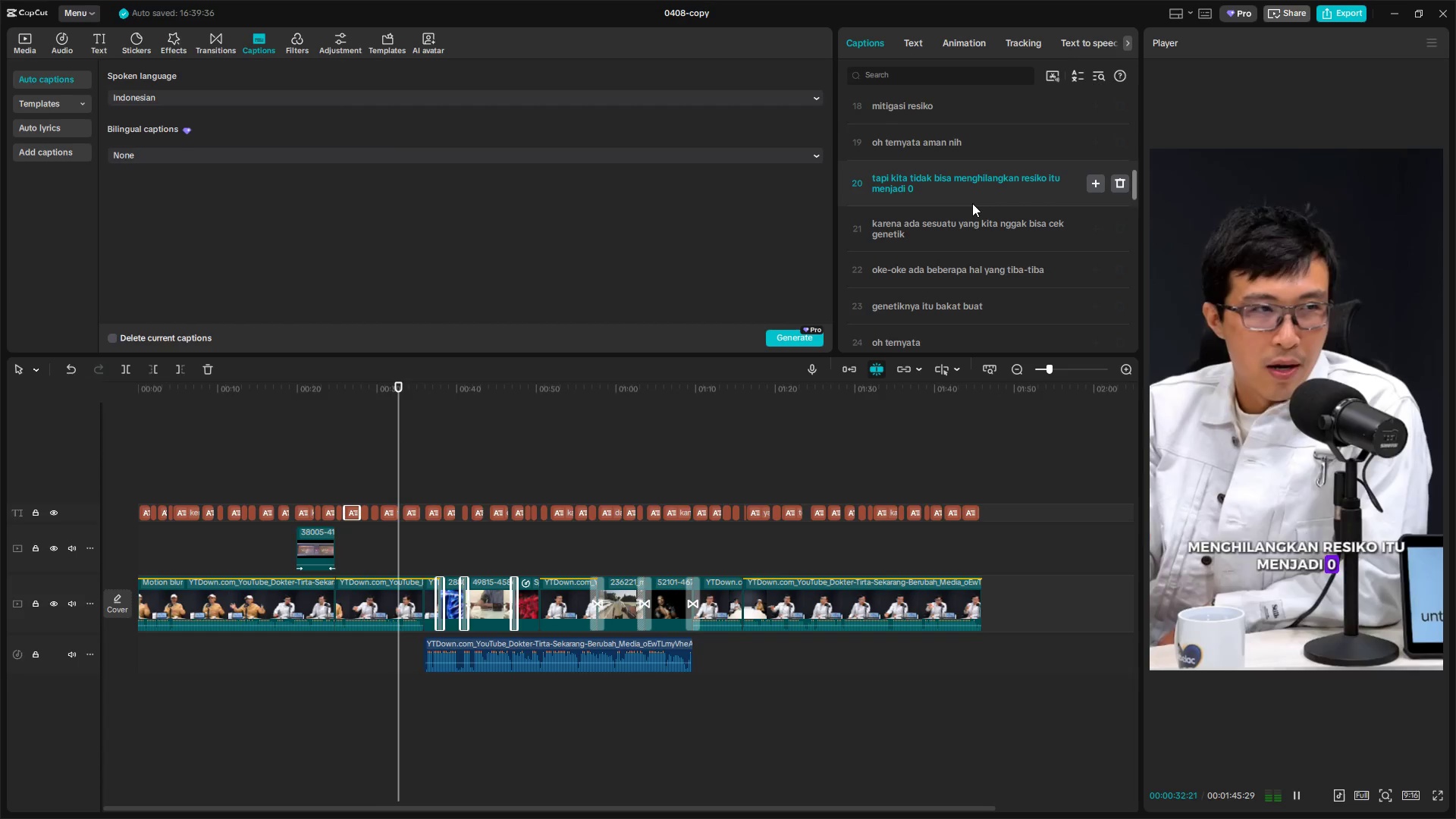 
wait(11.91)
 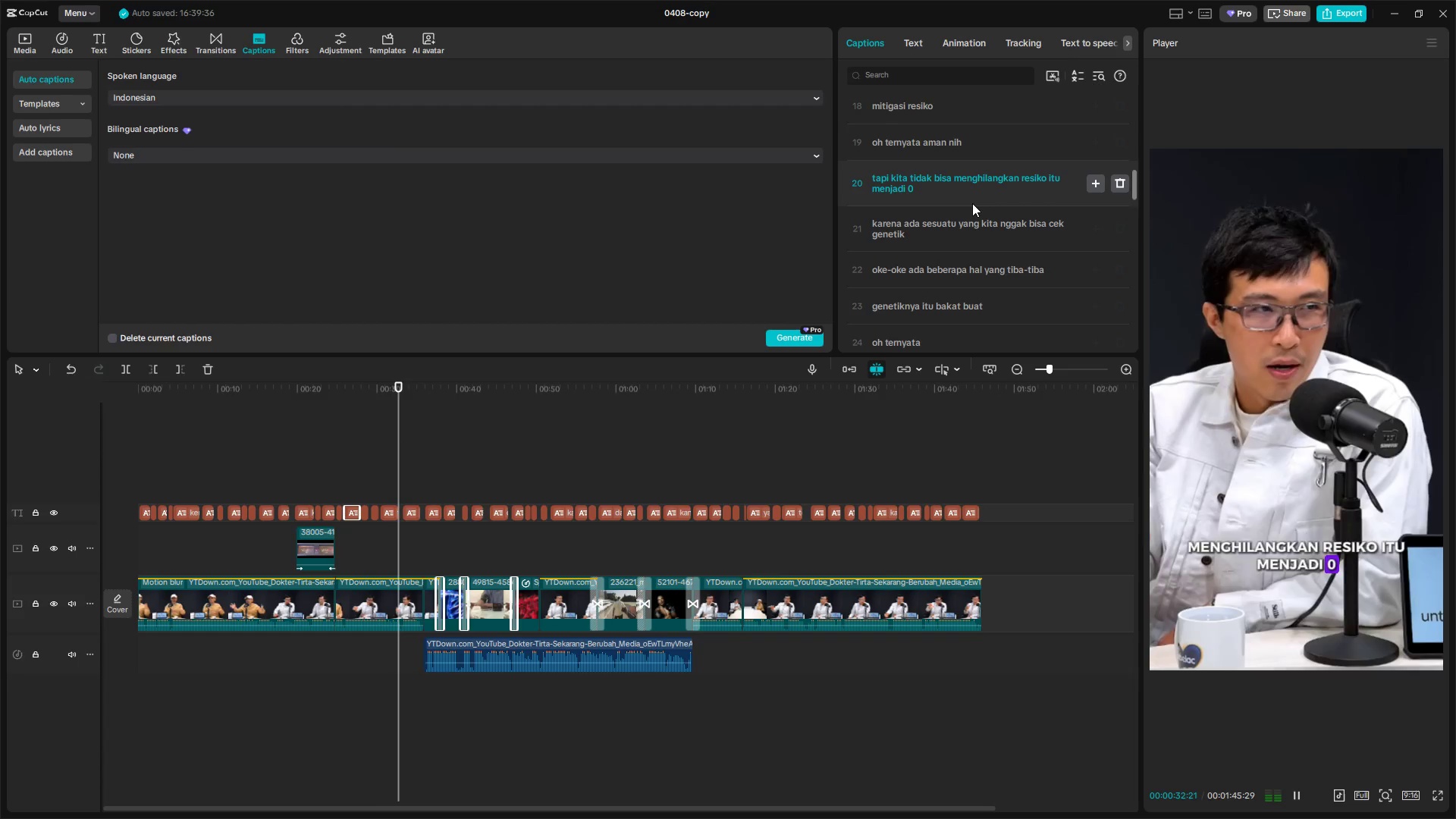 
key(Space)
 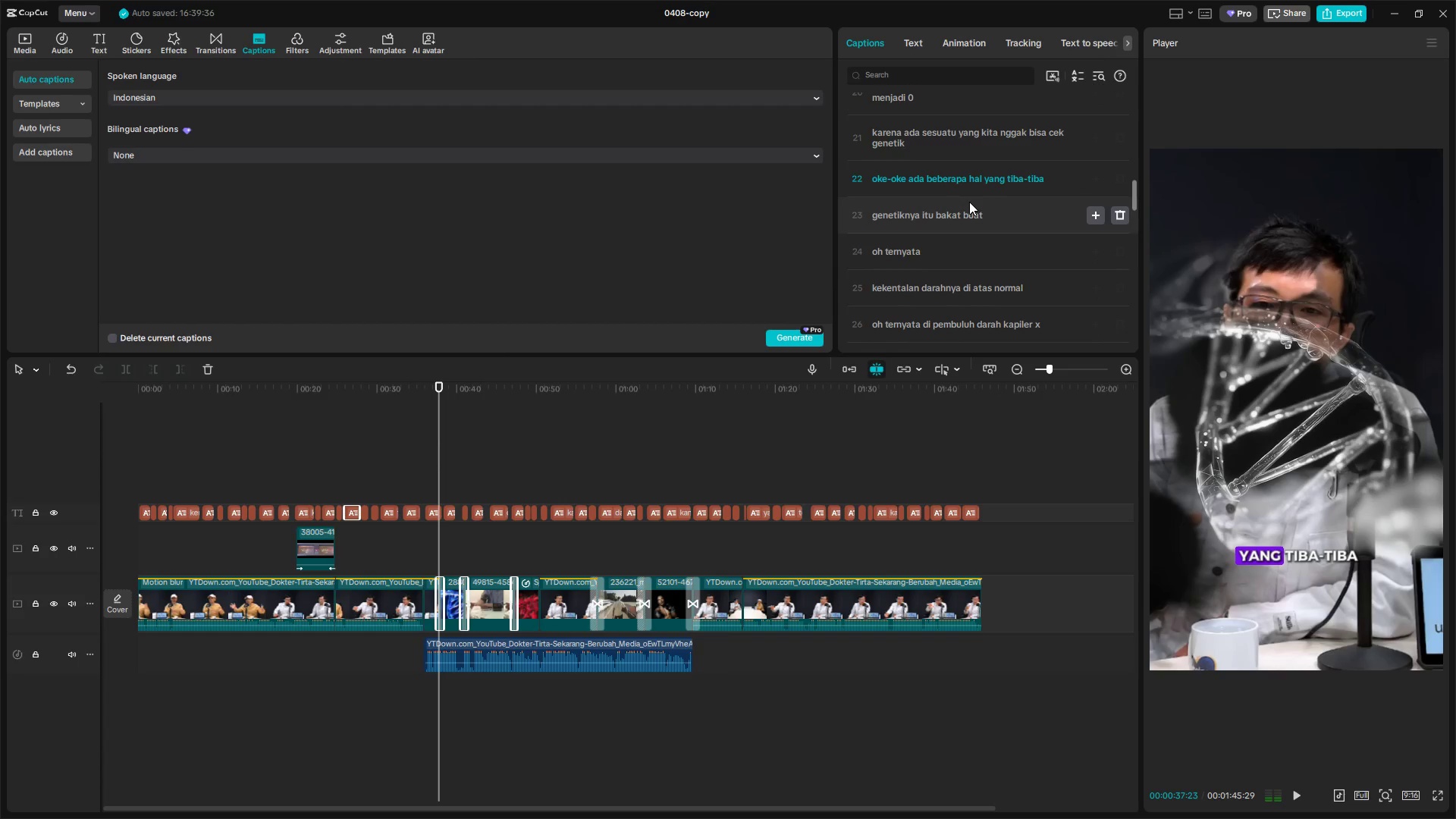 
key(Space)
 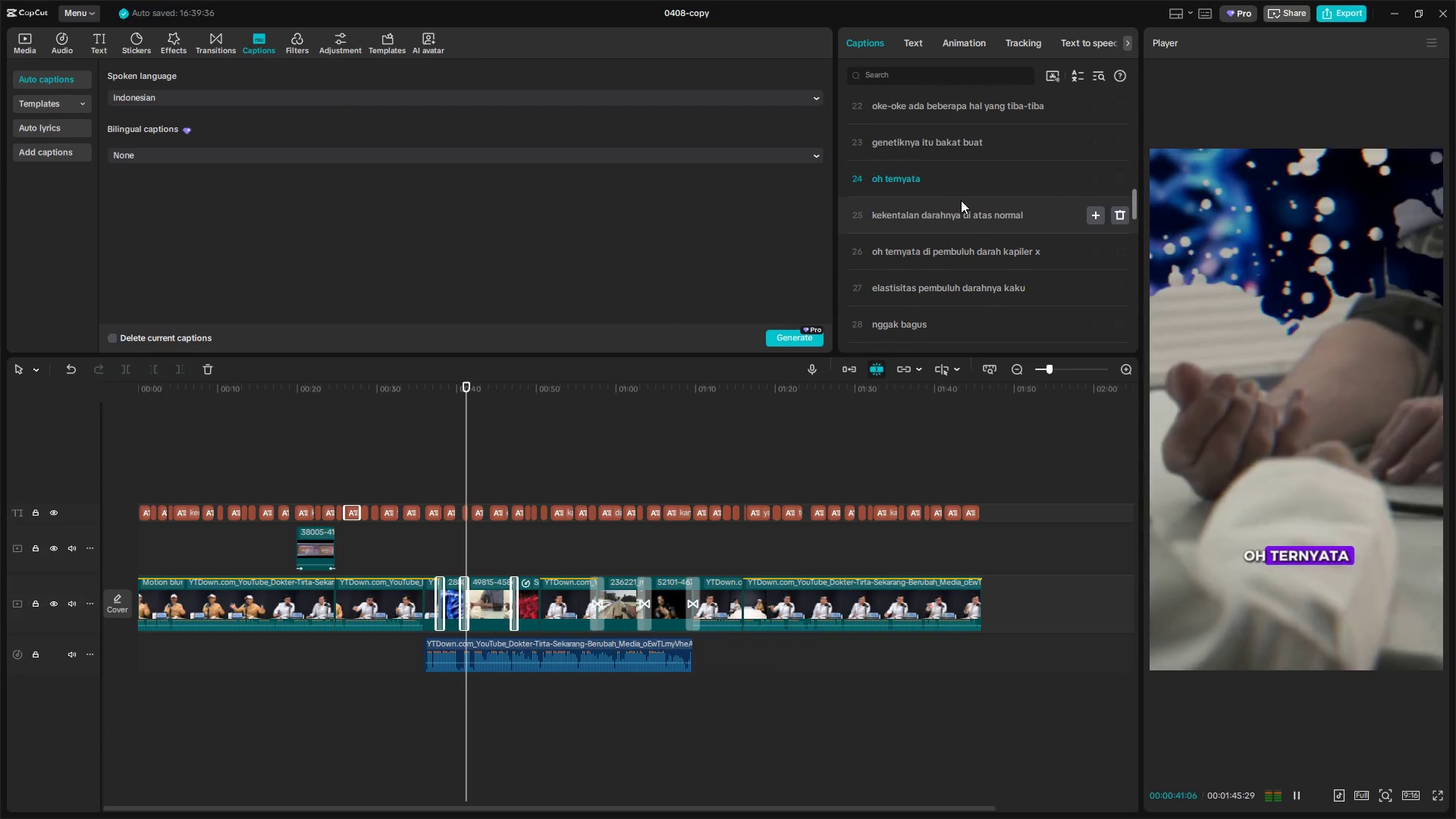 
wait(8.5)
 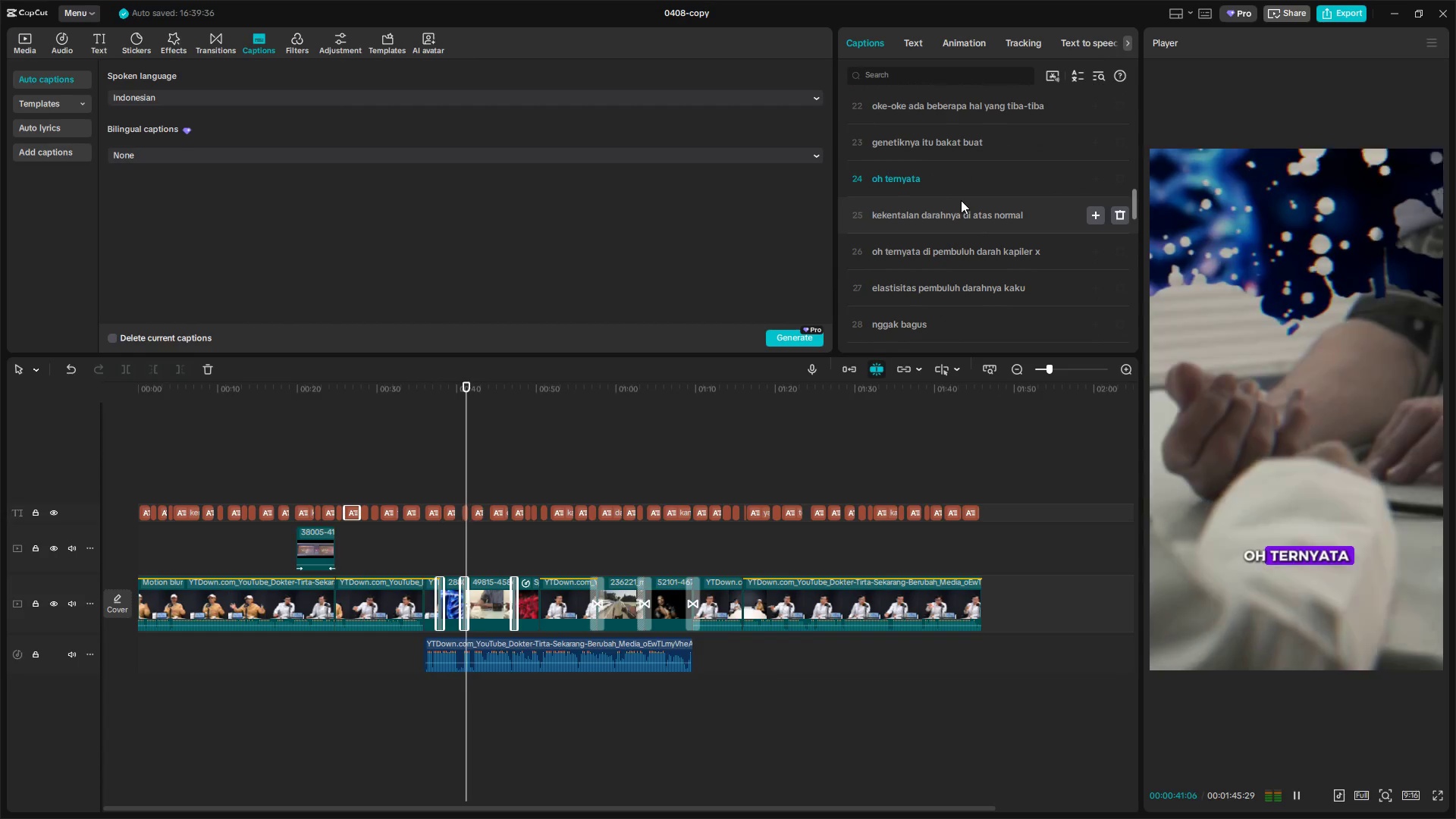 
key(Space)
 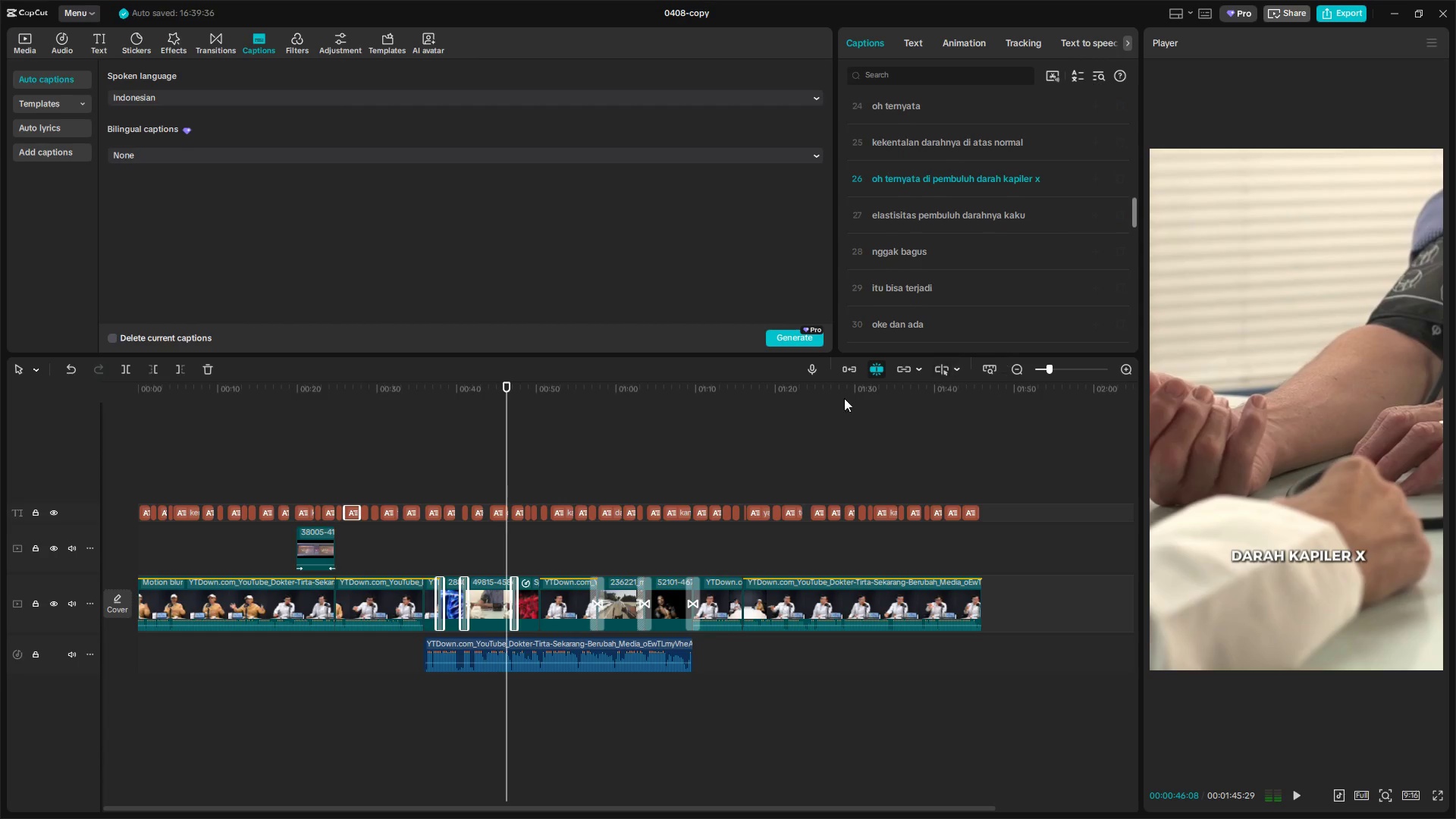 
hold_key(key=ControlLeft, duration=1.5)
scroll: coordinate [629, 591], scroll_direction: up, amount: 10.0
 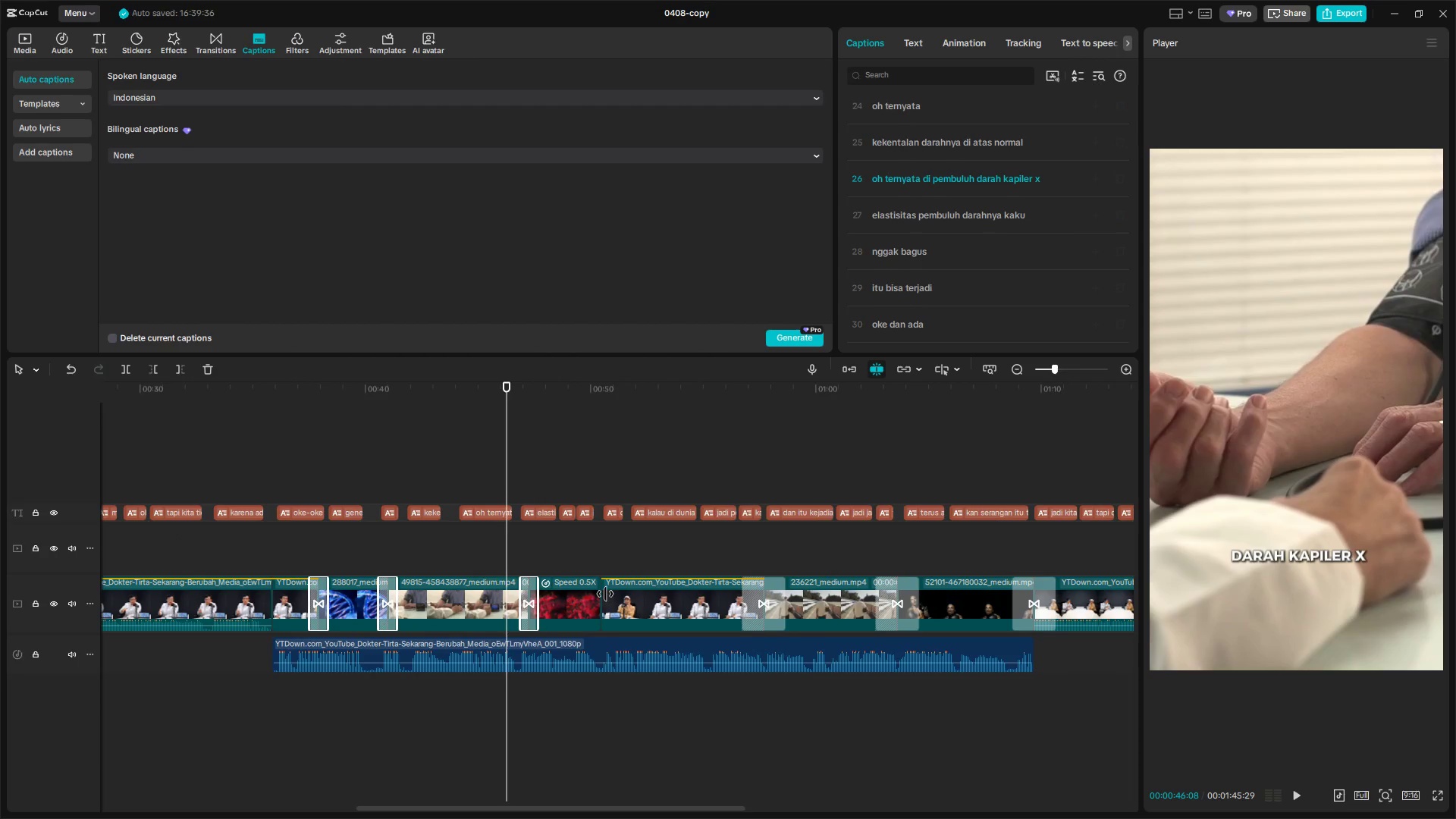 
key(Control+ControlLeft)
 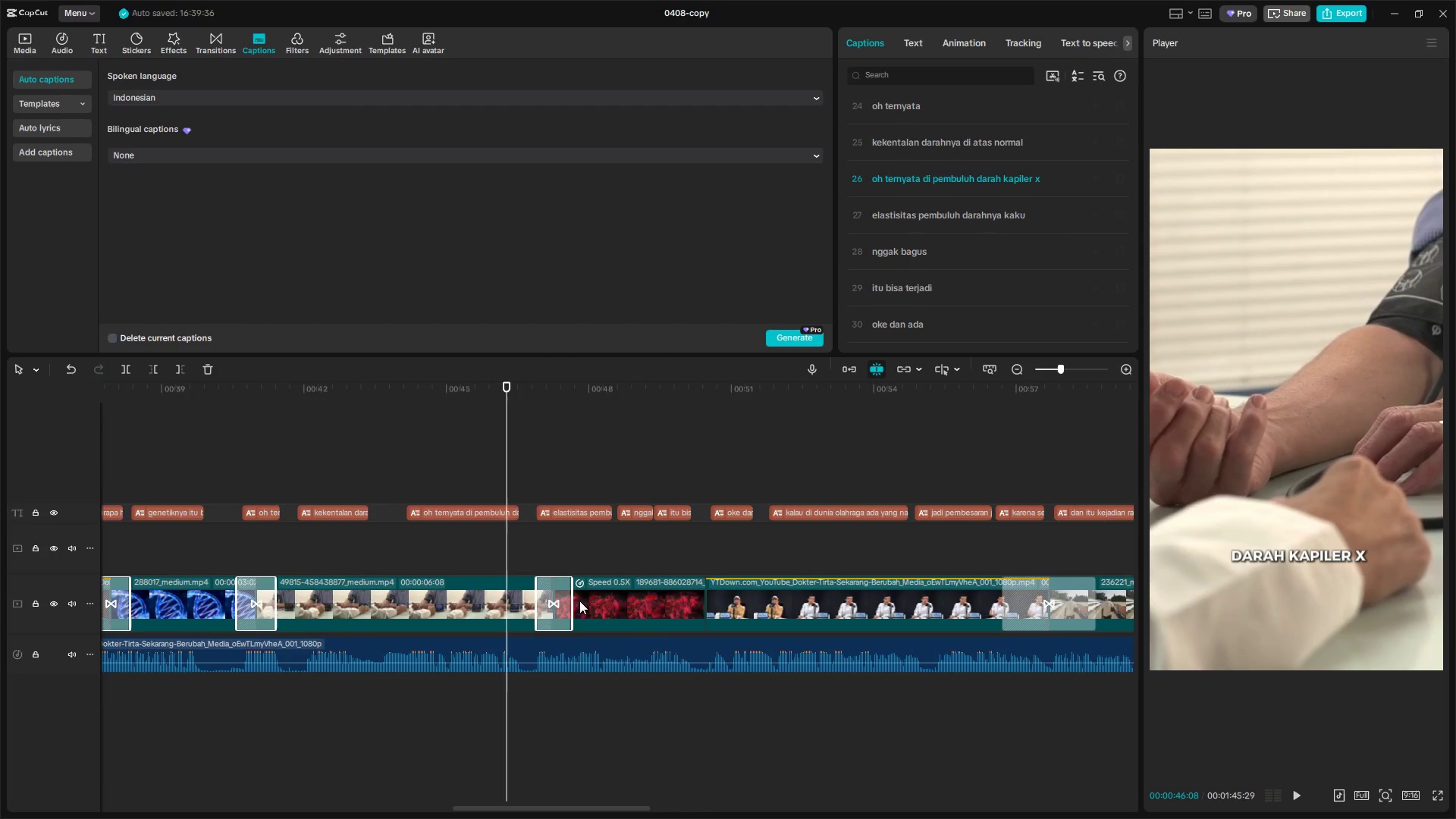 
key(Control+ControlLeft)
 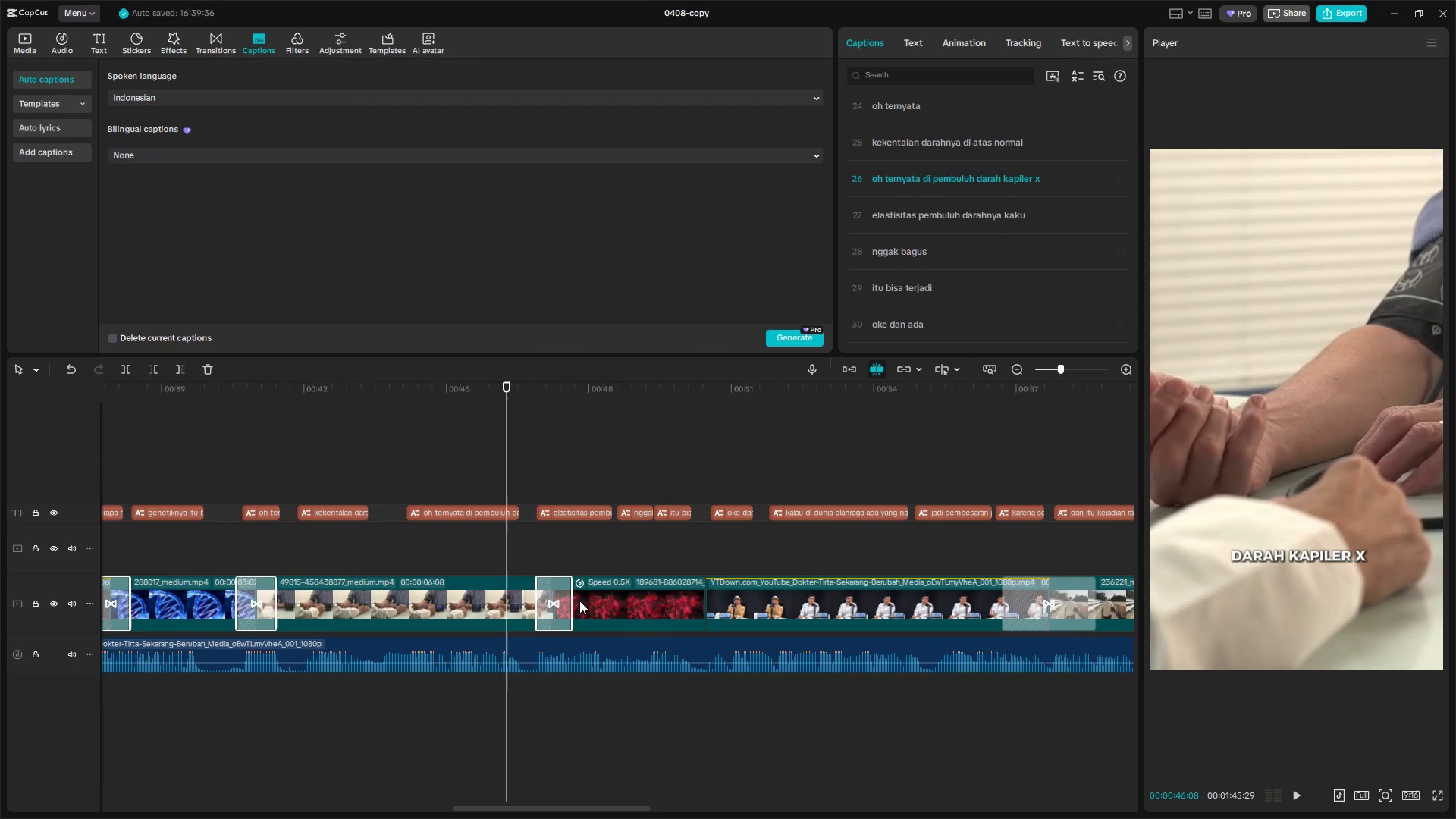 
key(Control+ControlLeft)
 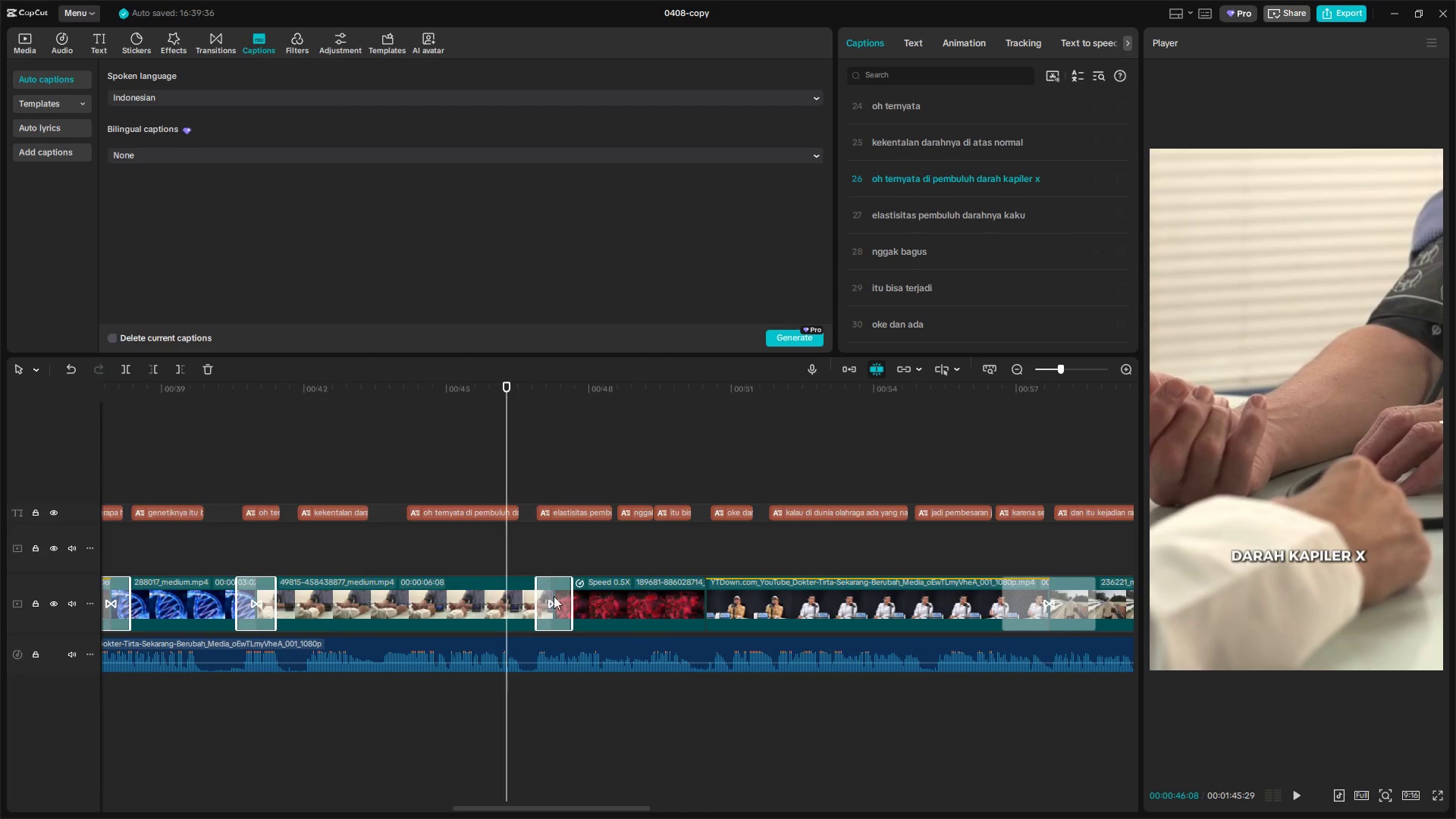 
key(Control+ControlLeft)
 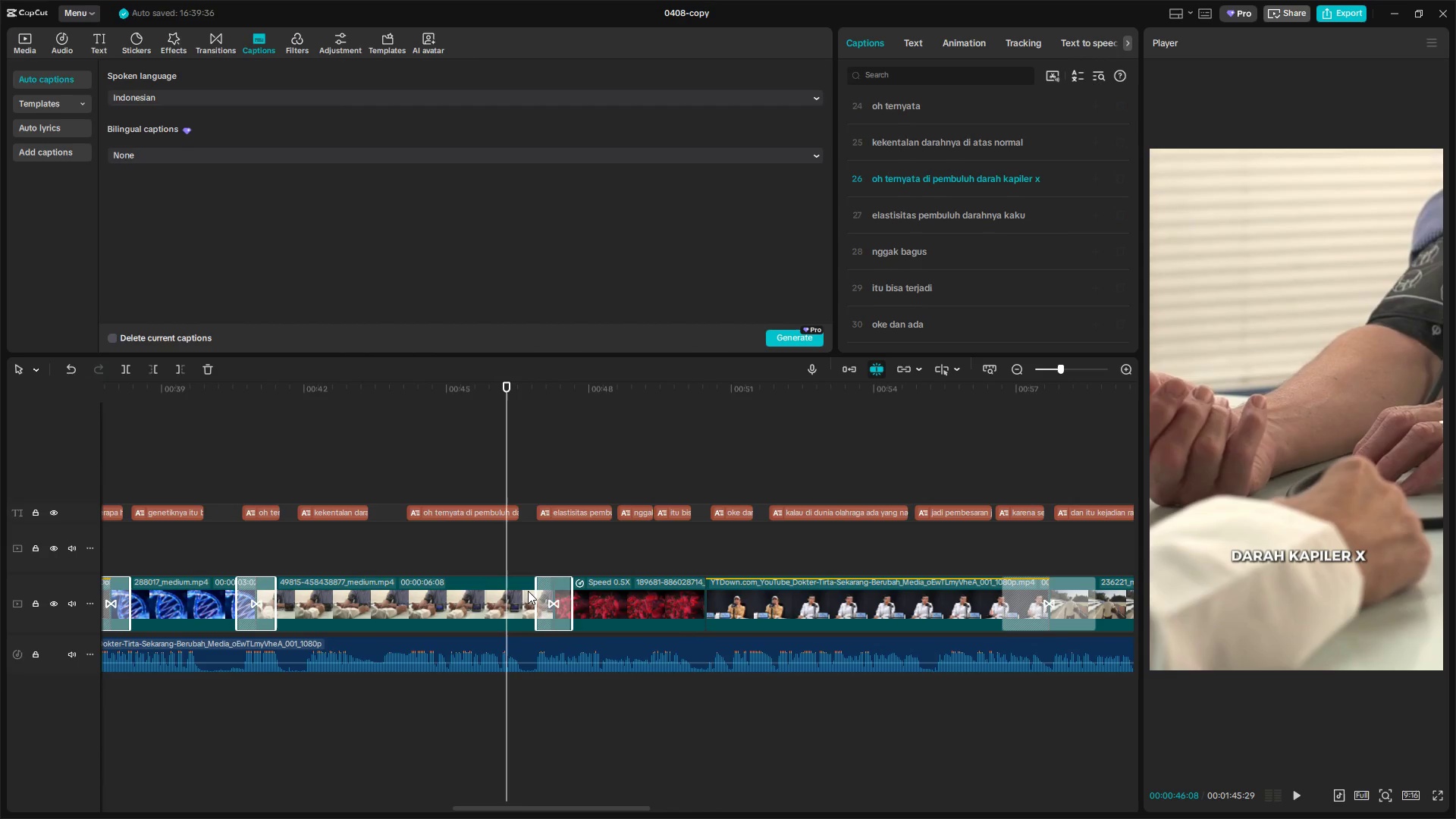 
scroll: coordinate [585, 601], scroll_direction: up, amount: 9.0
 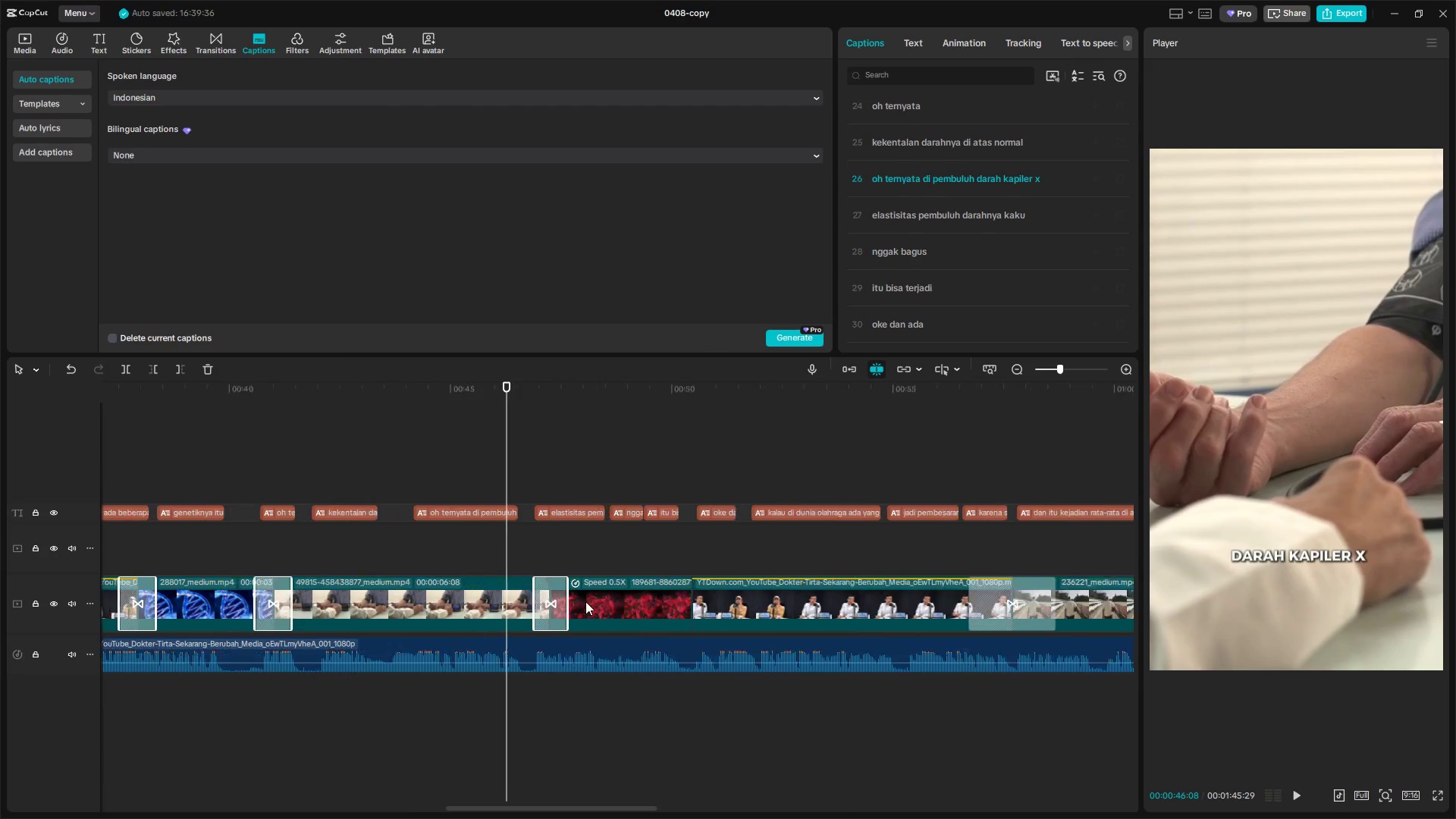 
key(Space)
 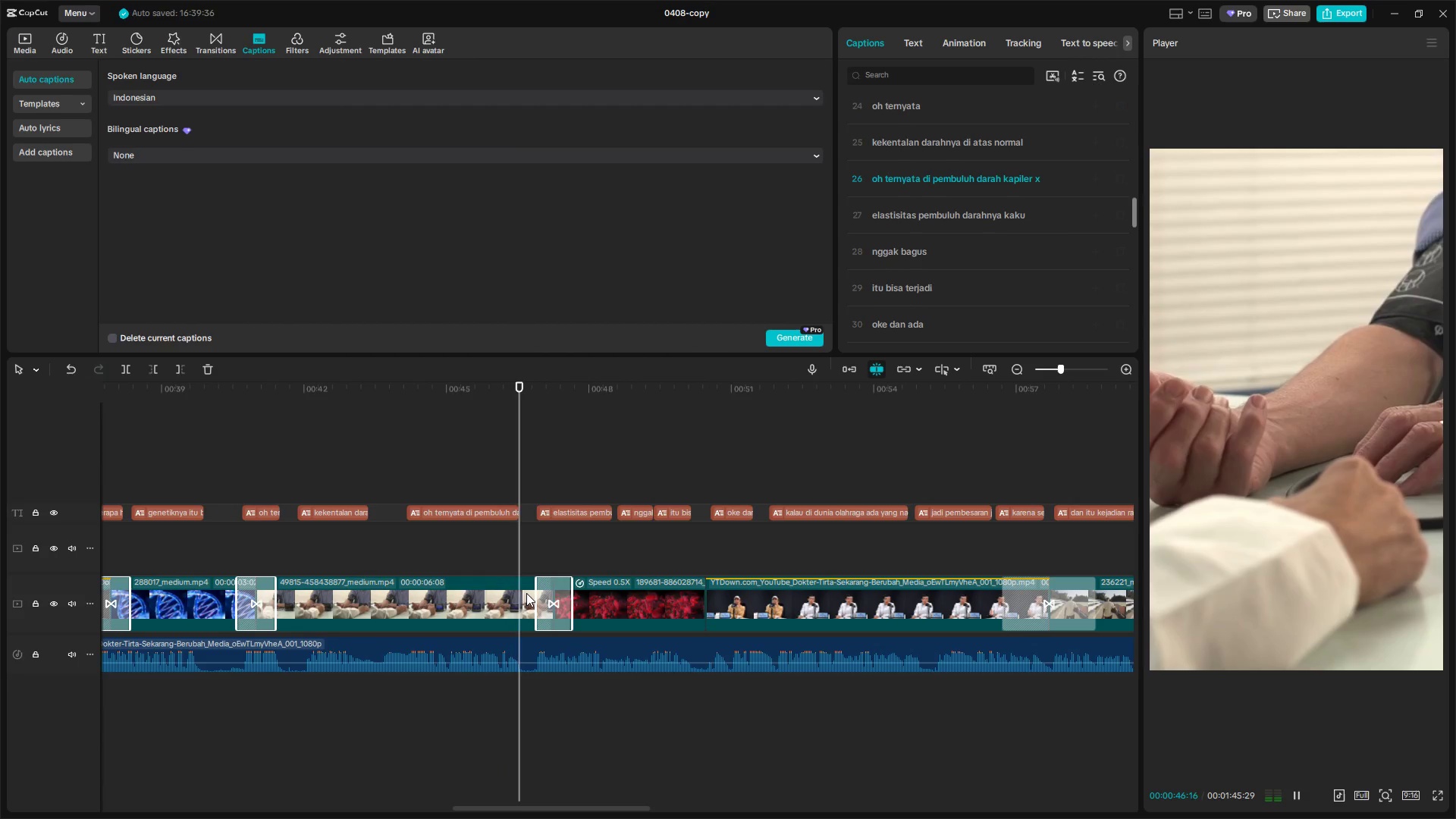 
key(Space)
 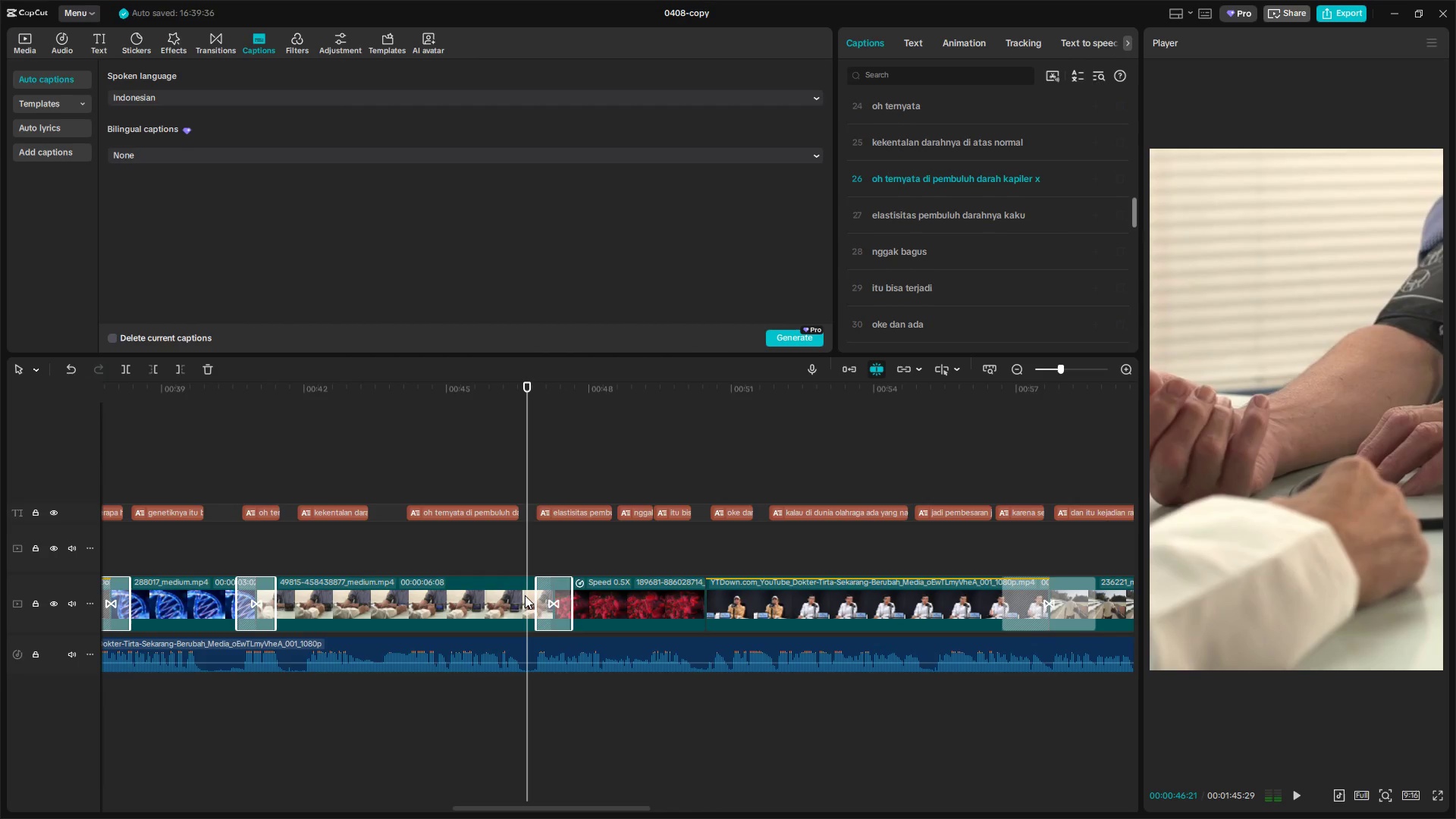 
left_click([525, 595])
 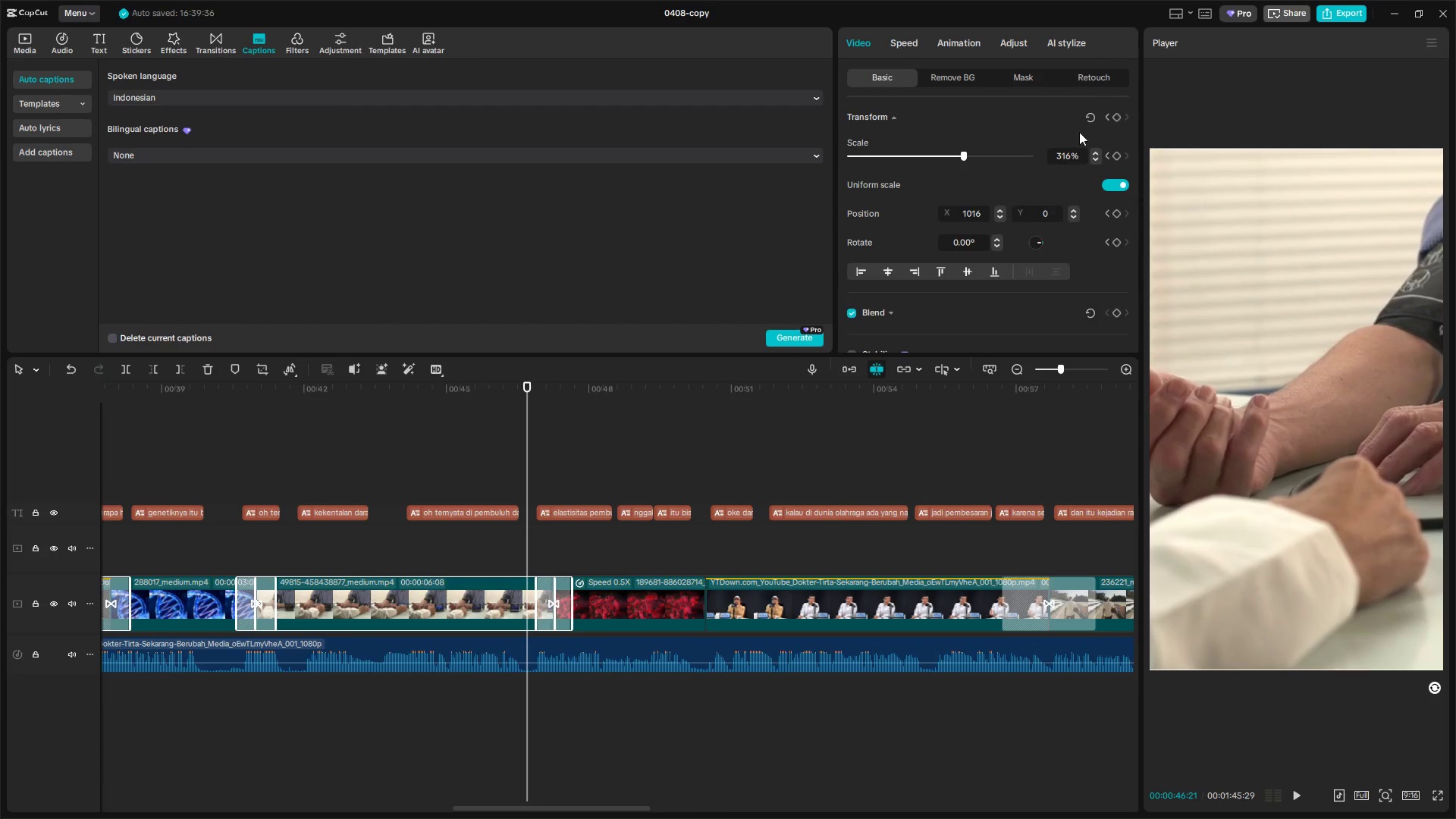 
left_click([1110, 118])
 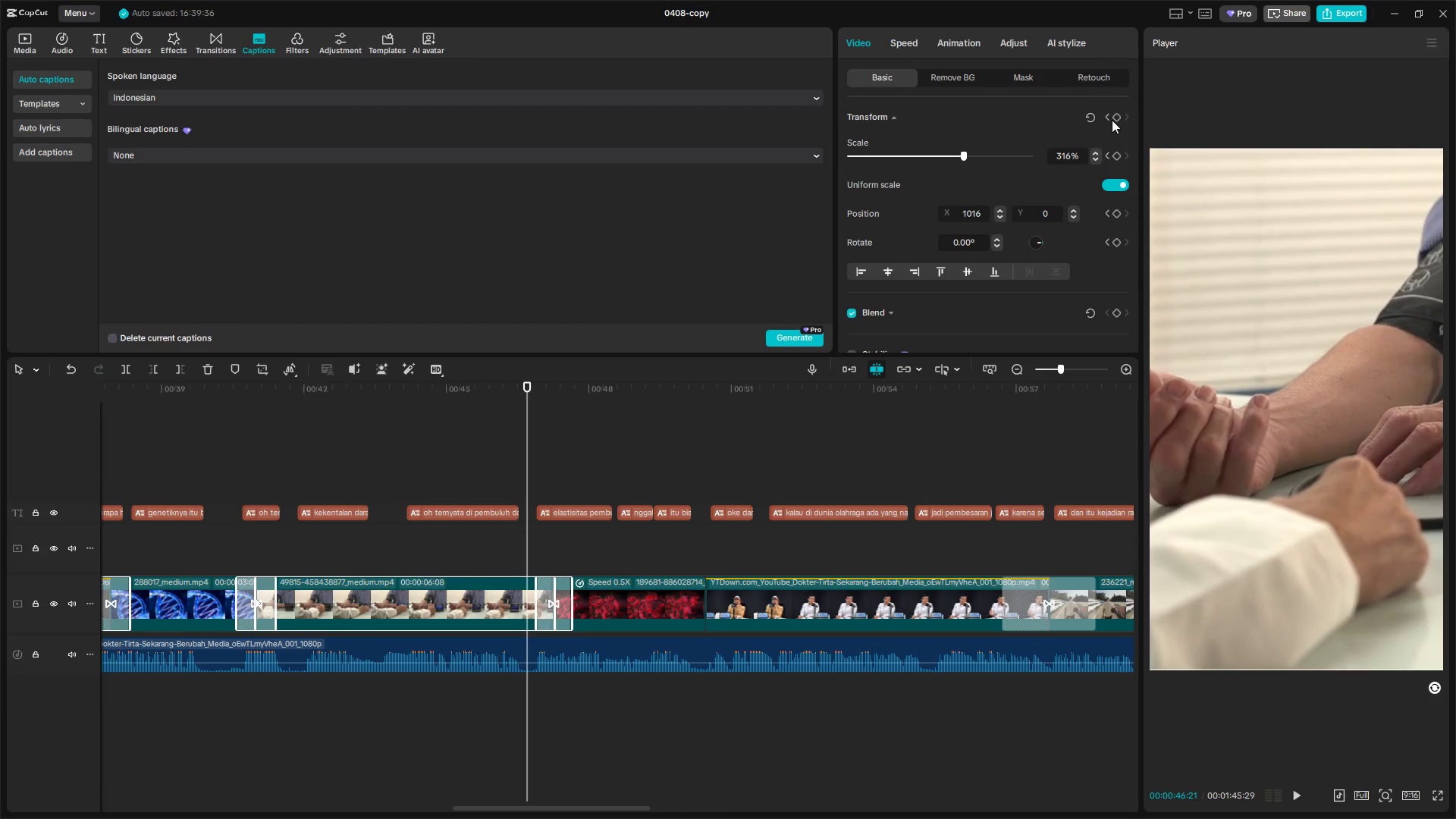 
left_click([1114, 117])
 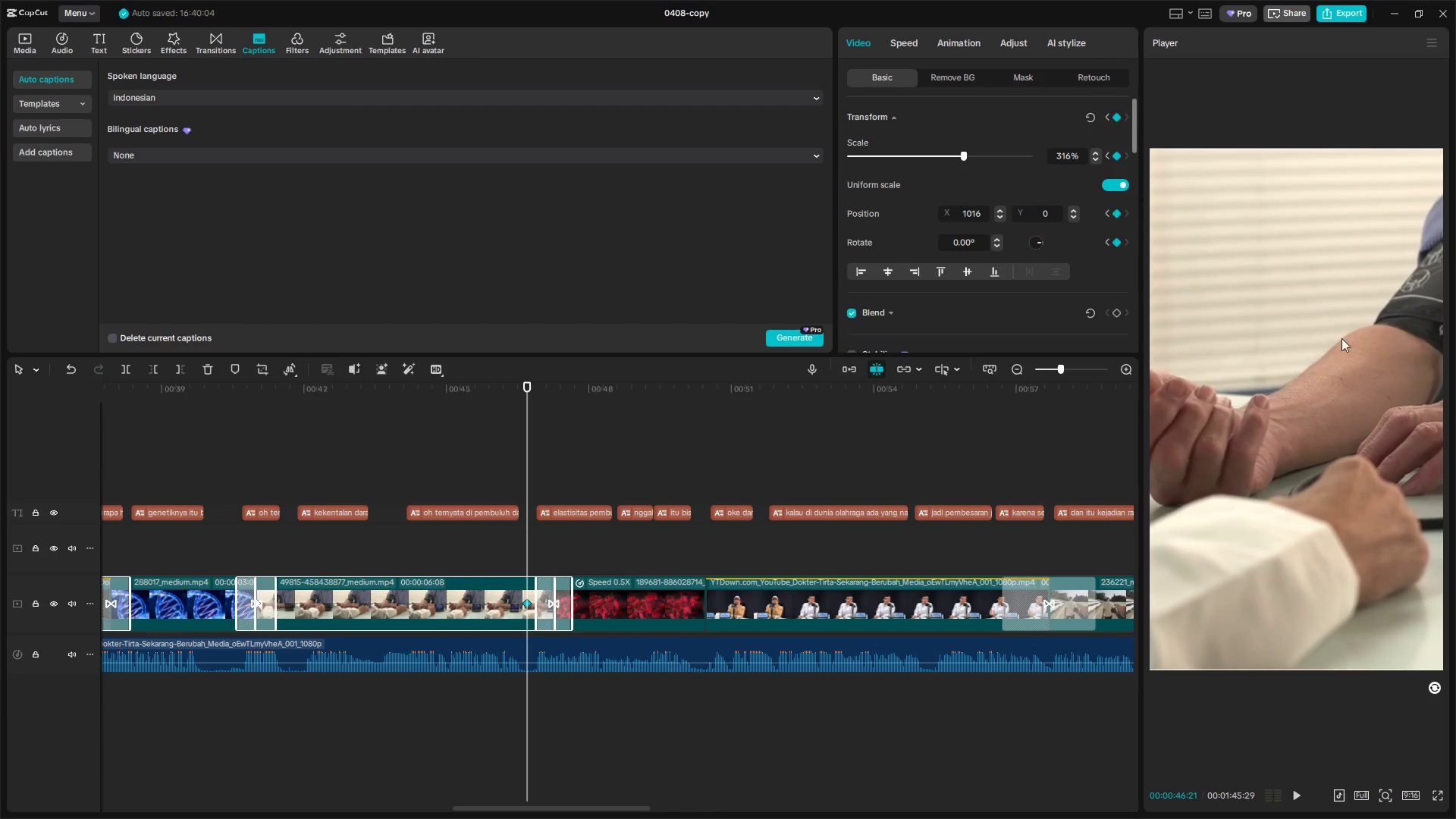 
left_click_drag(start_coordinate=[1333, 348], to_coordinate=[1264, 349])
 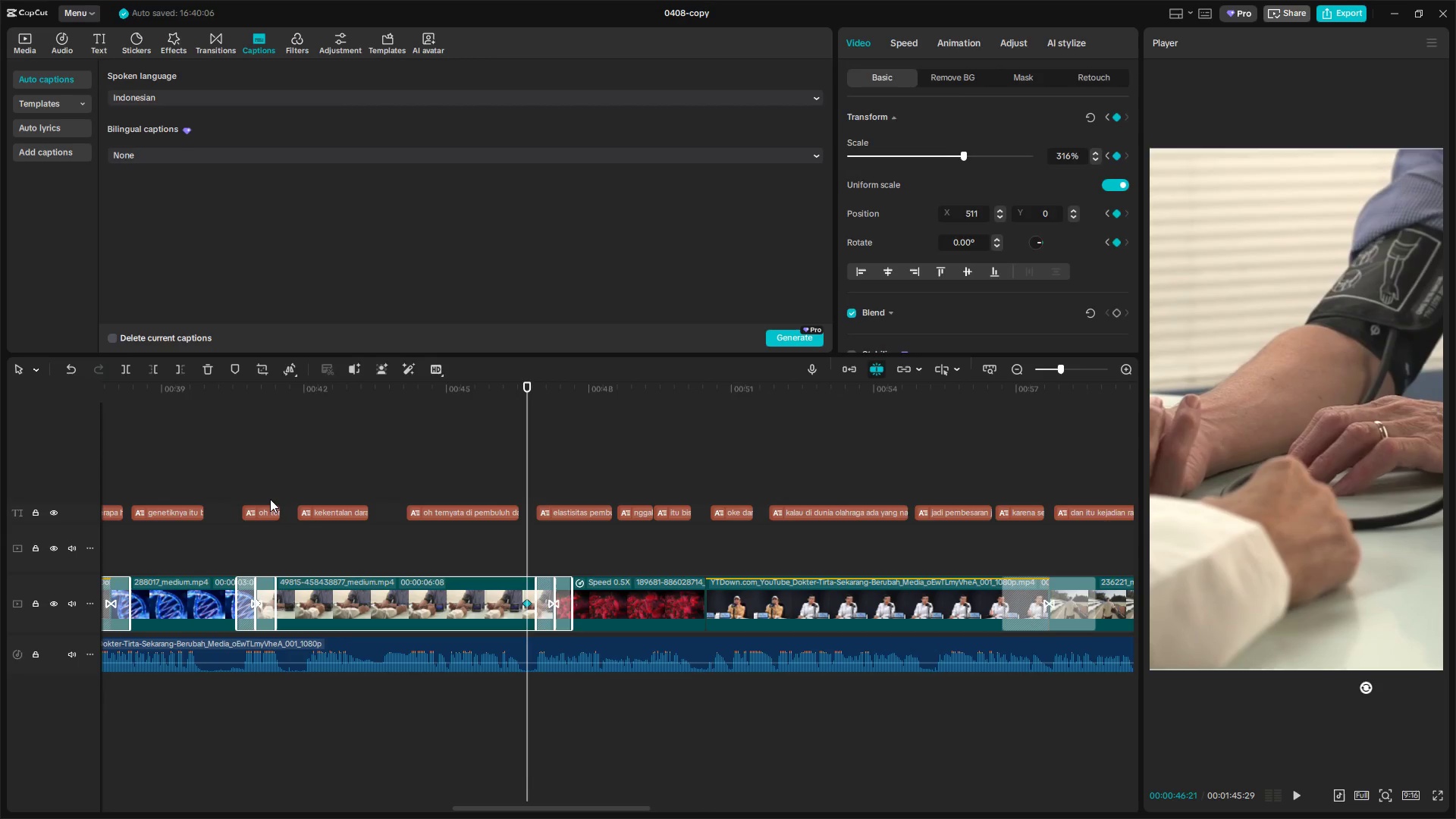 
double_click([250, 482])
 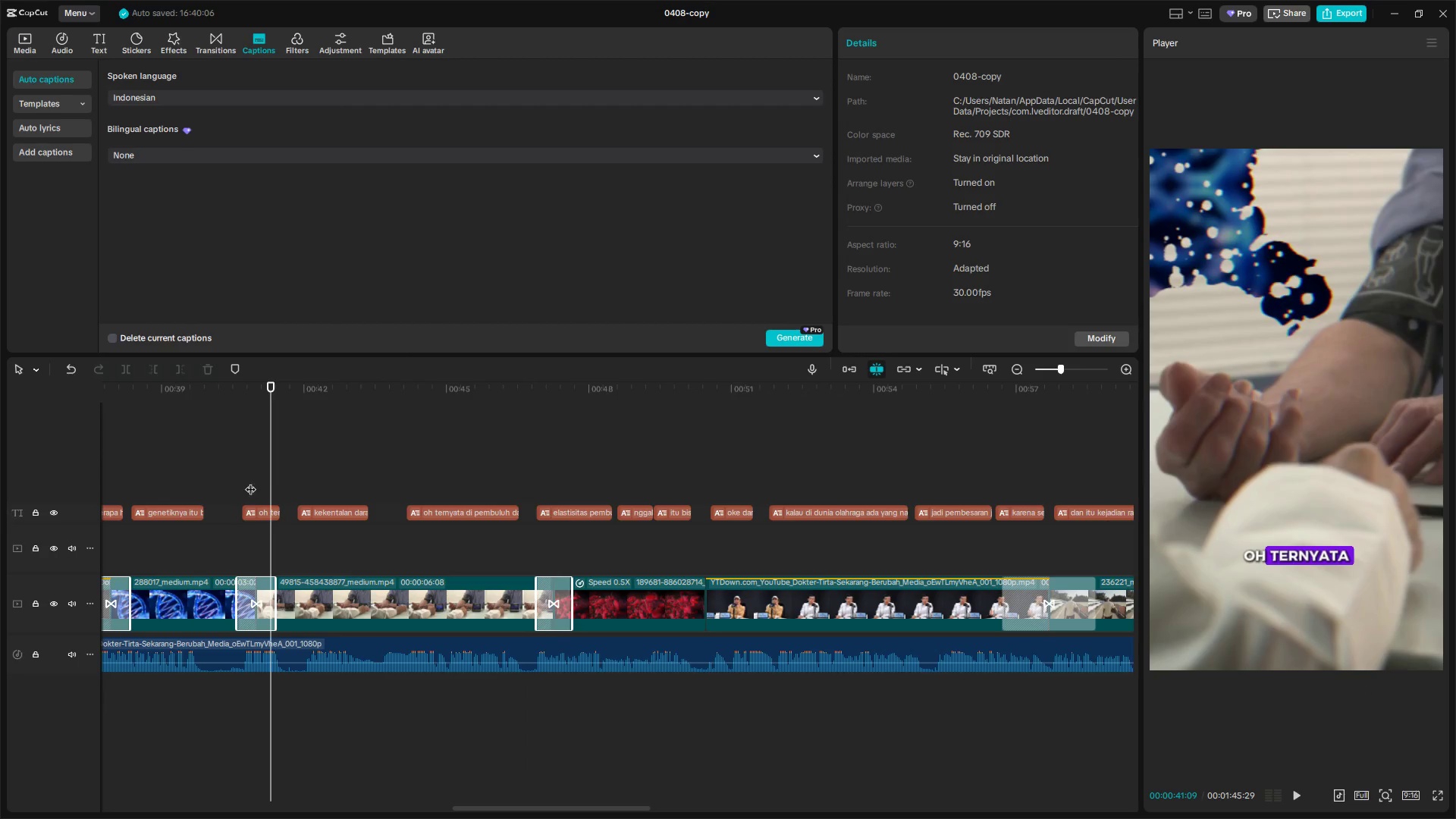 
key(Space)
 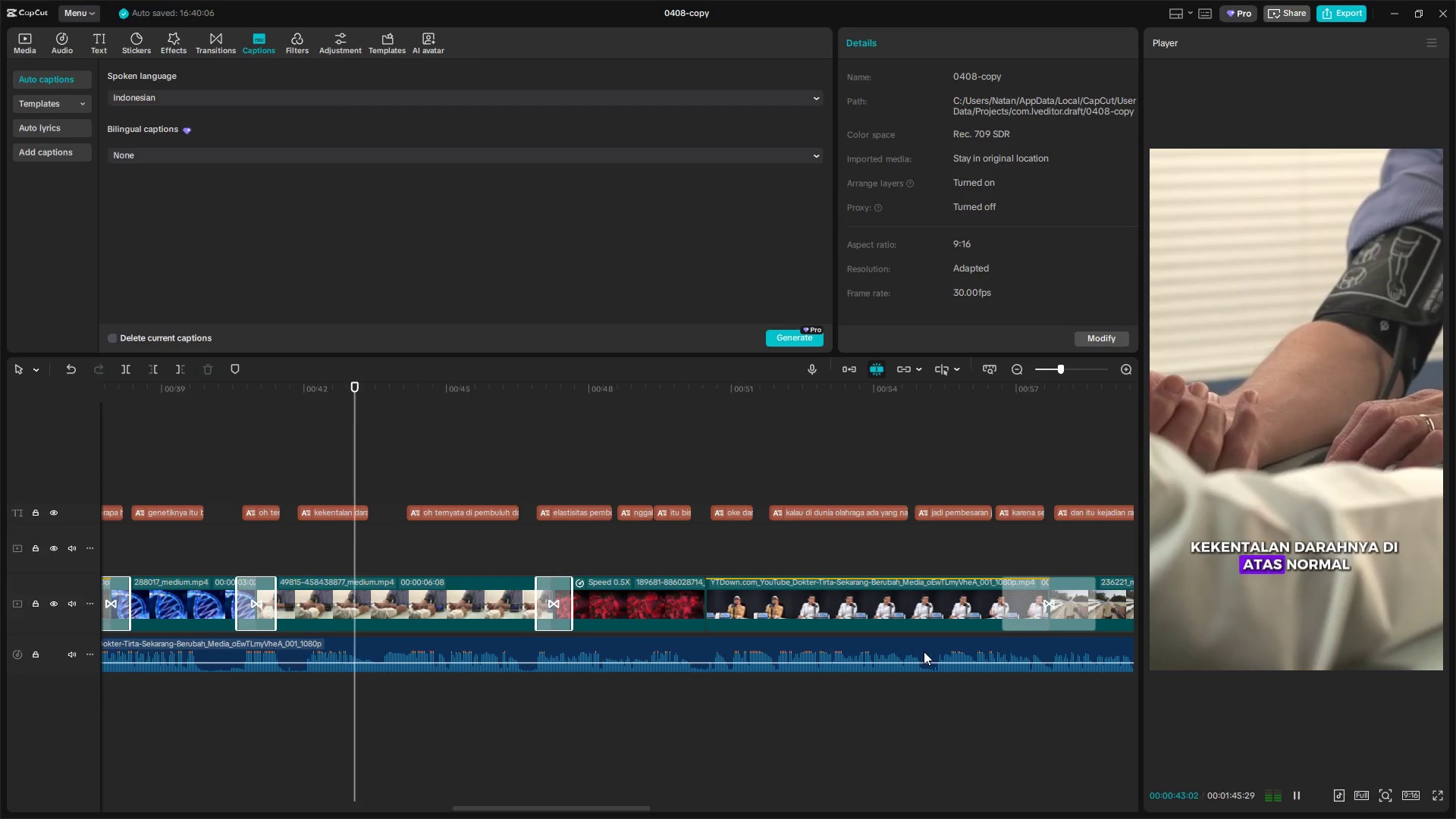 
key(Space)
 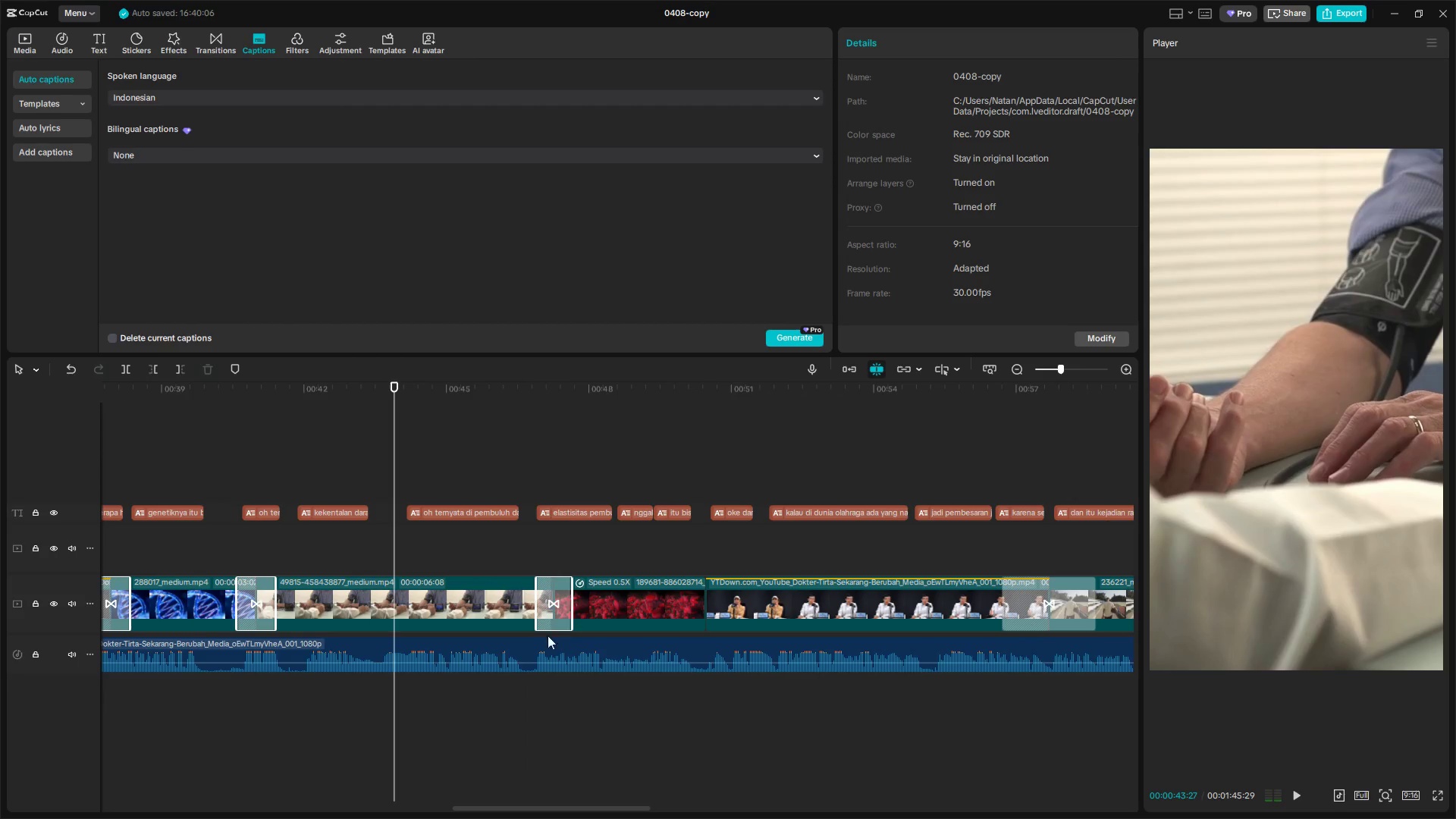 
left_click([488, 604])
 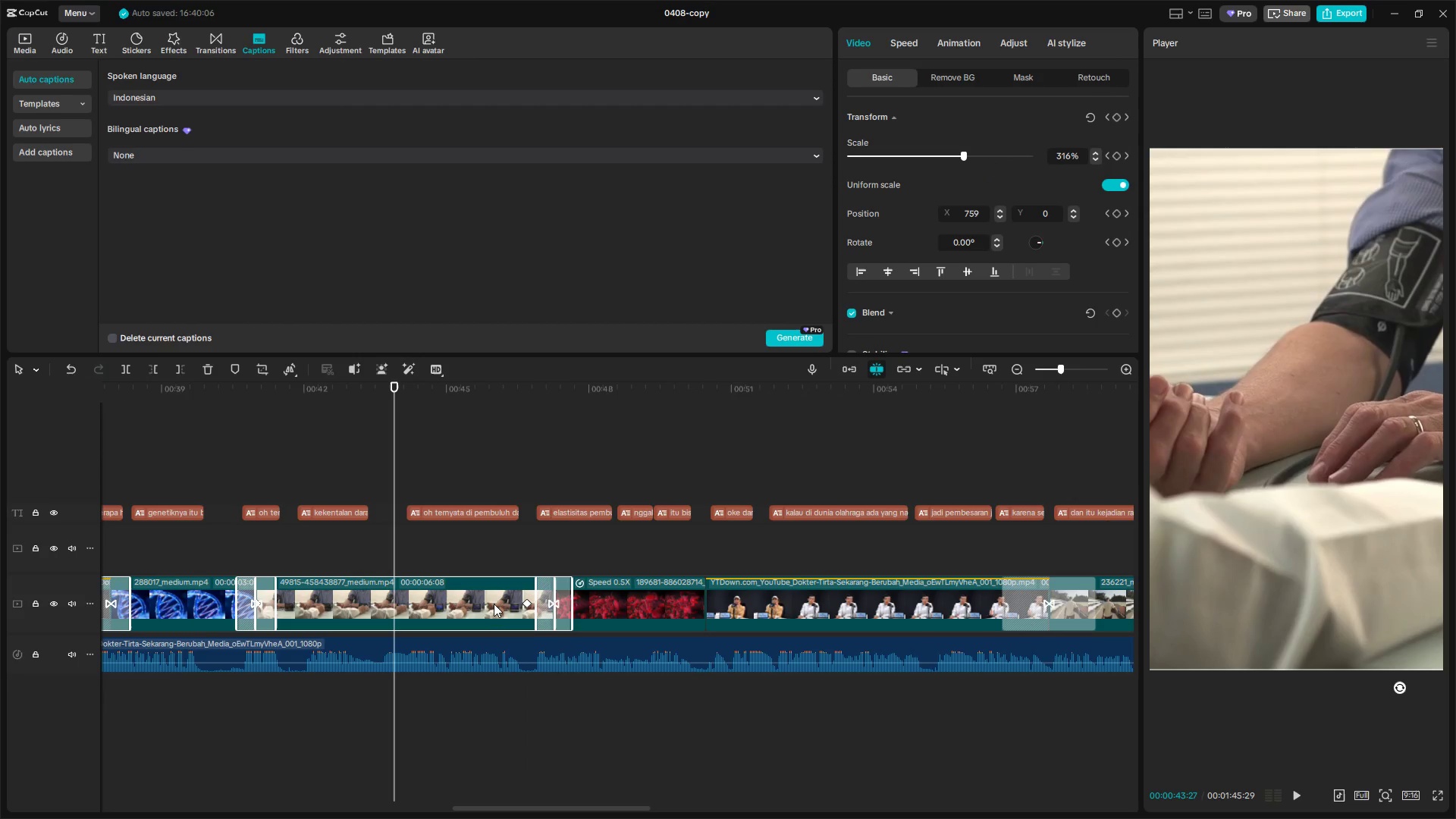 
key(Alt+K)
 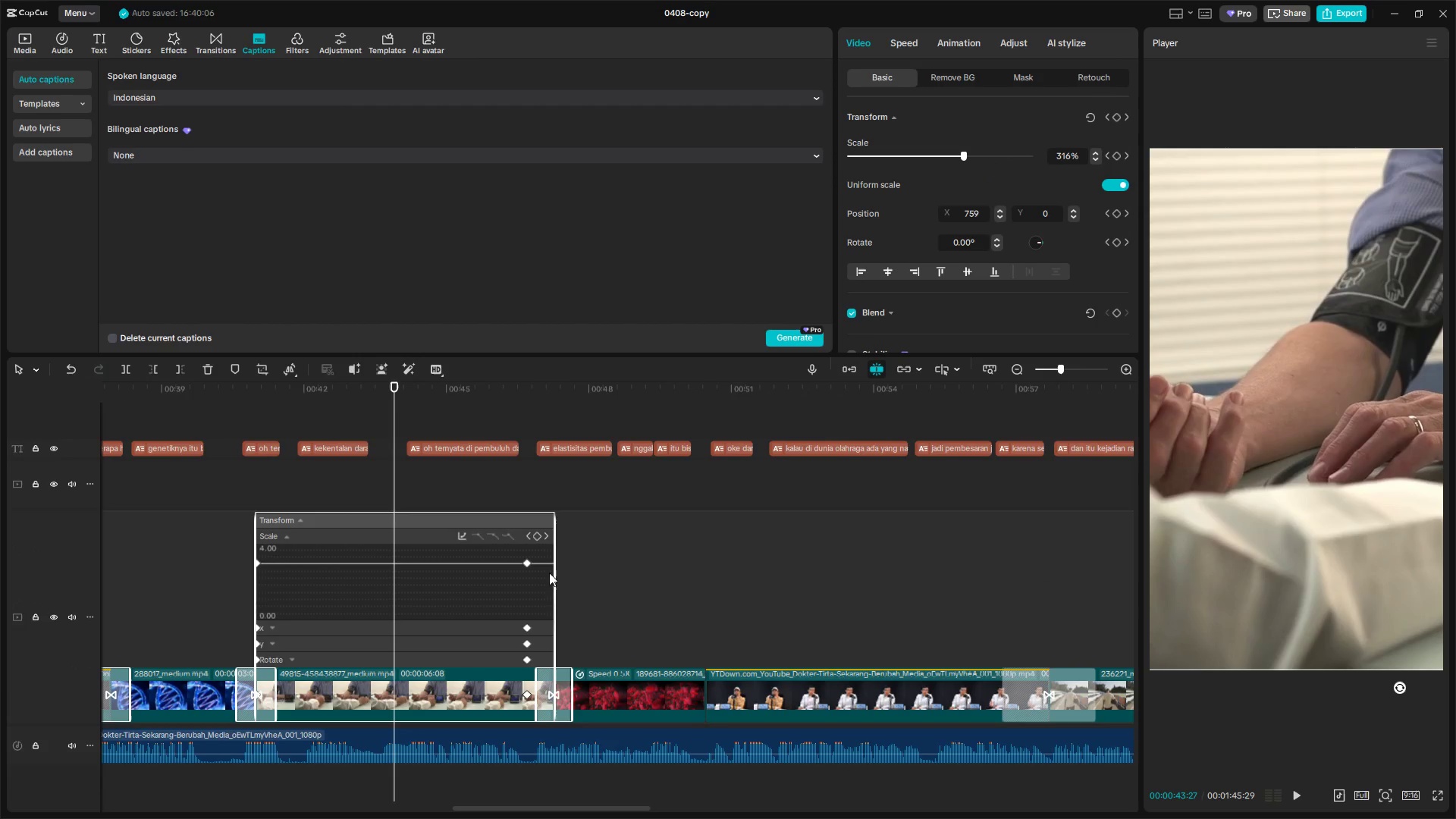 
left_click([531, 564])
 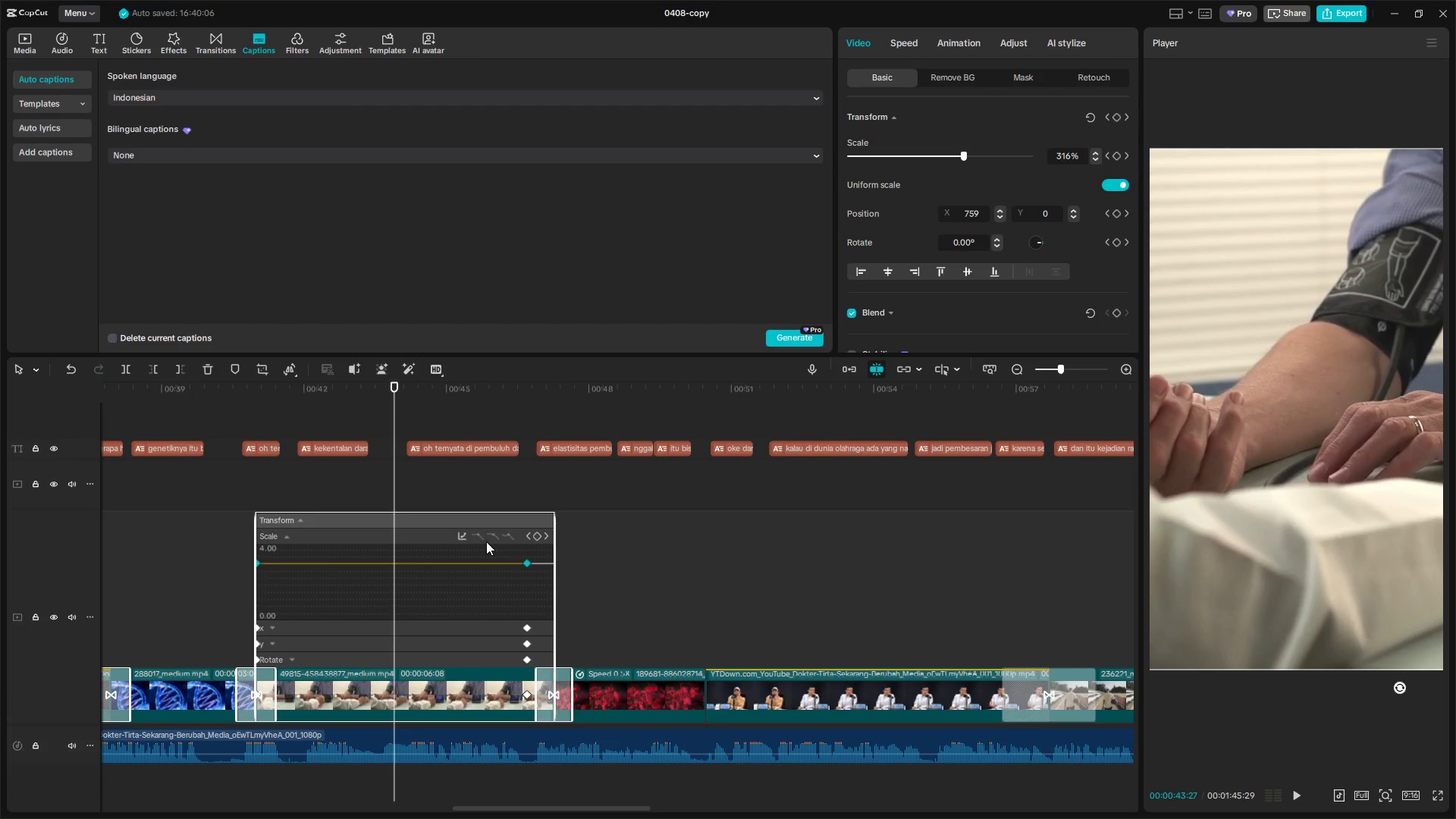 
left_click([462, 537])
 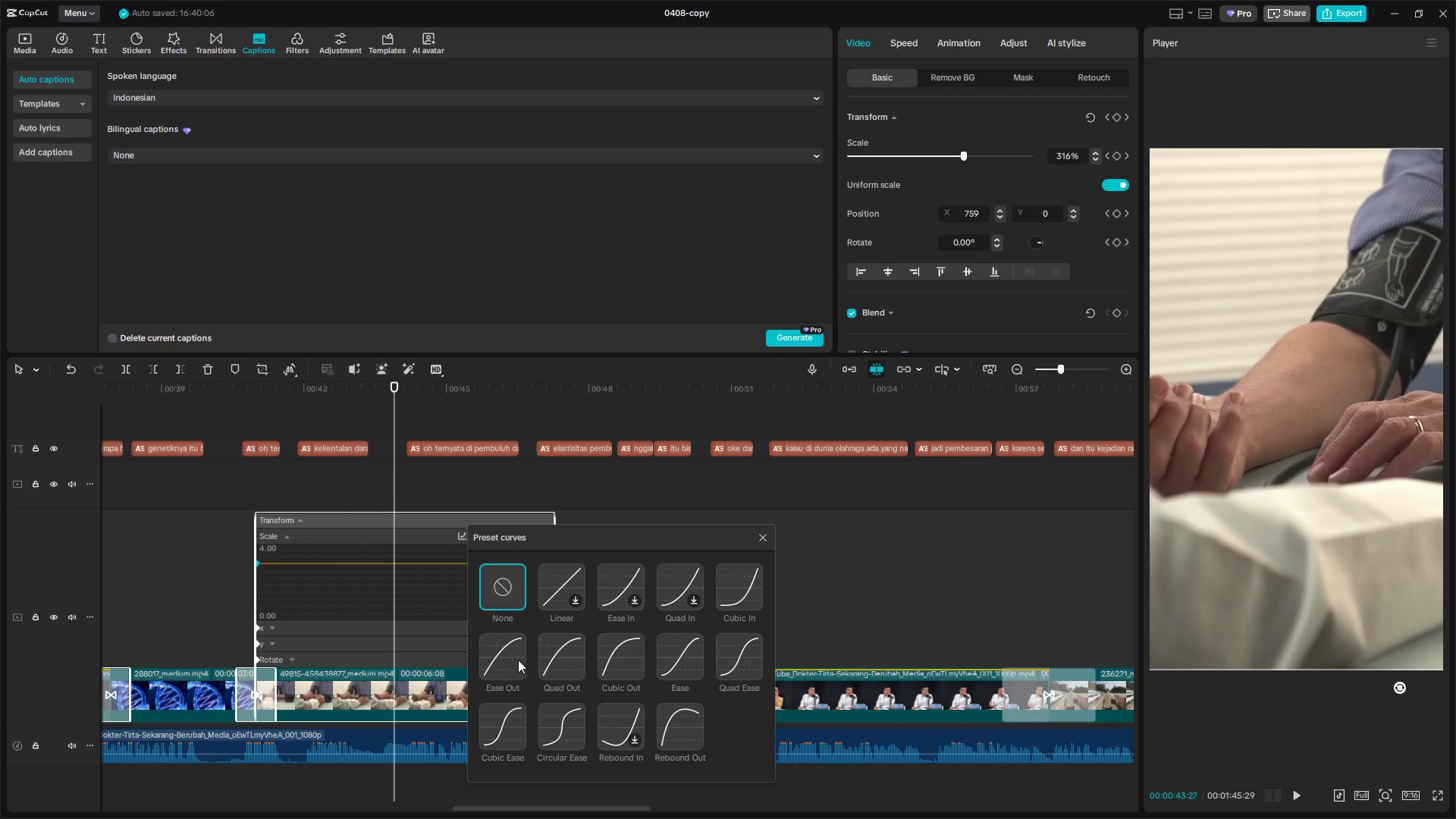 
left_click([510, 653])
 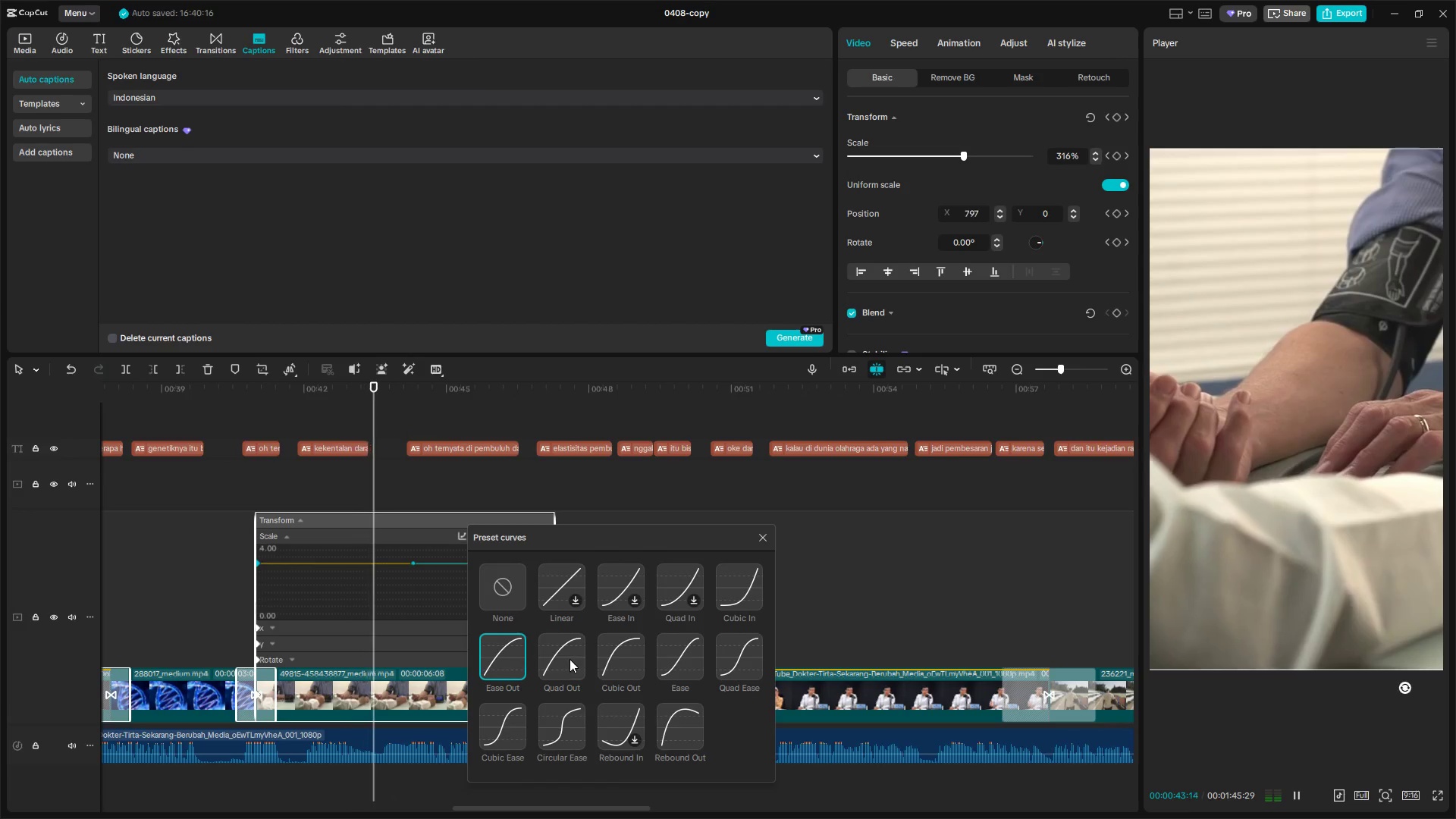 
left_click([501, 716])
 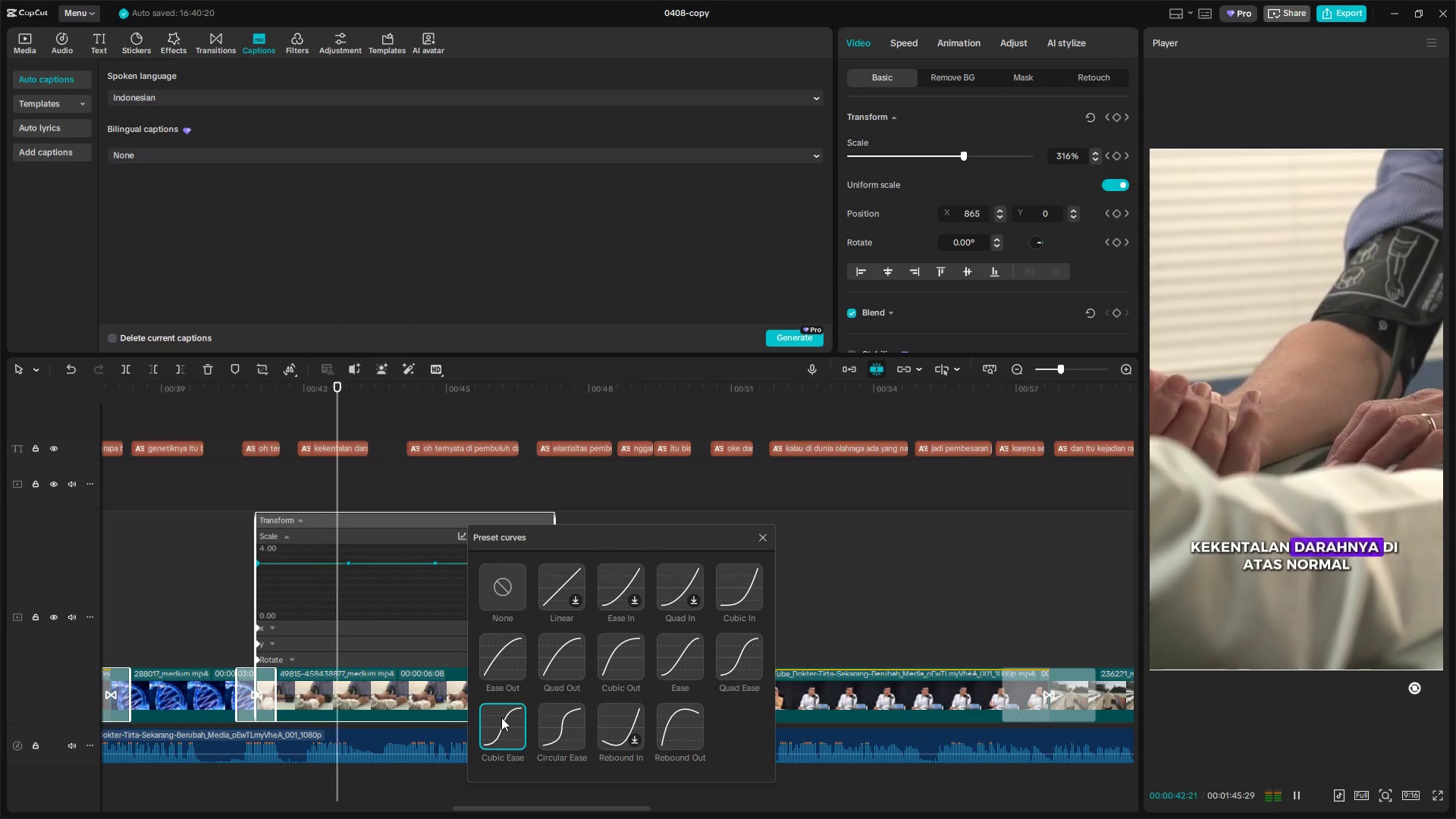 
left_click([560, 730])
 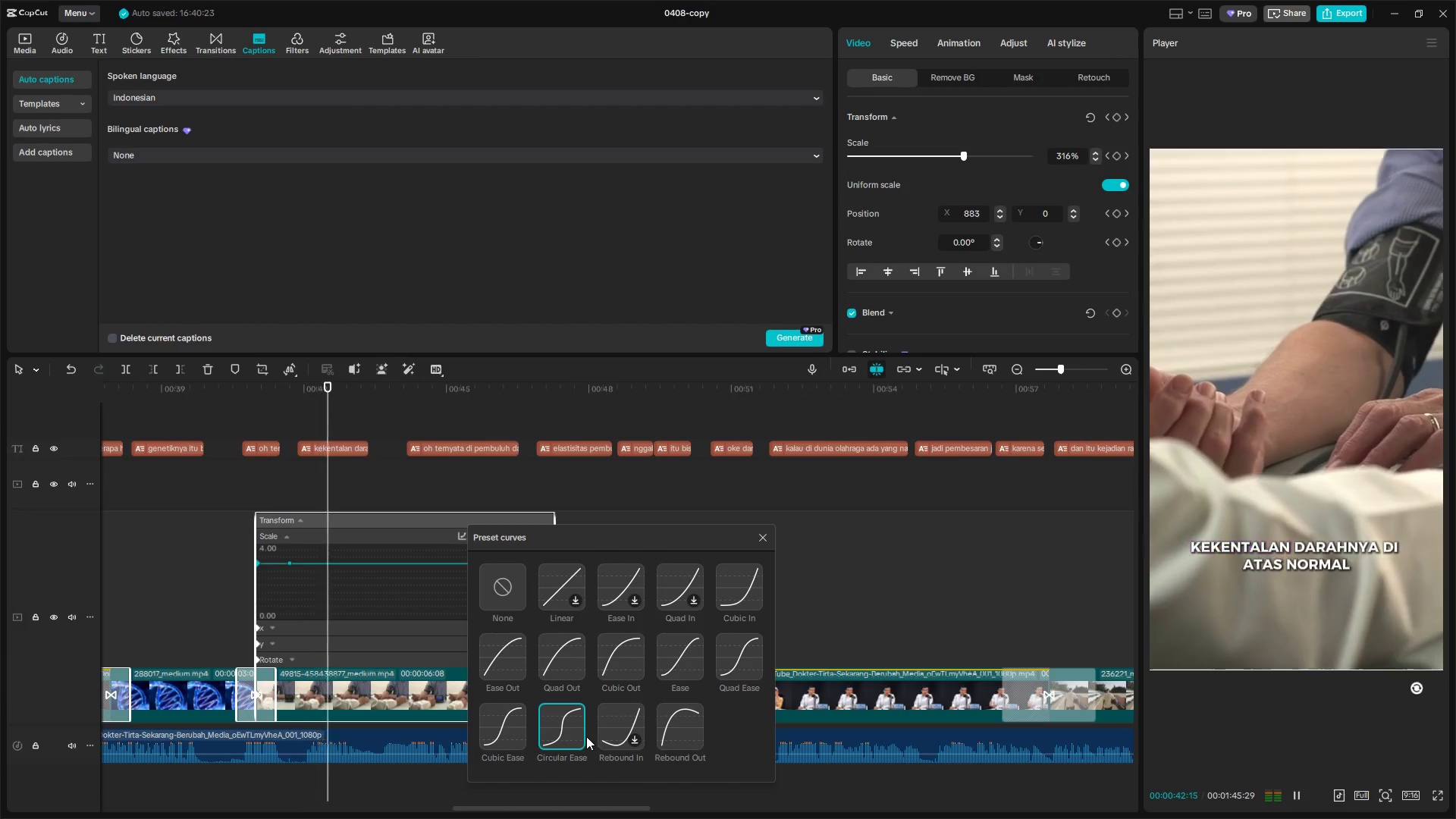 
left_click([622, 730])
 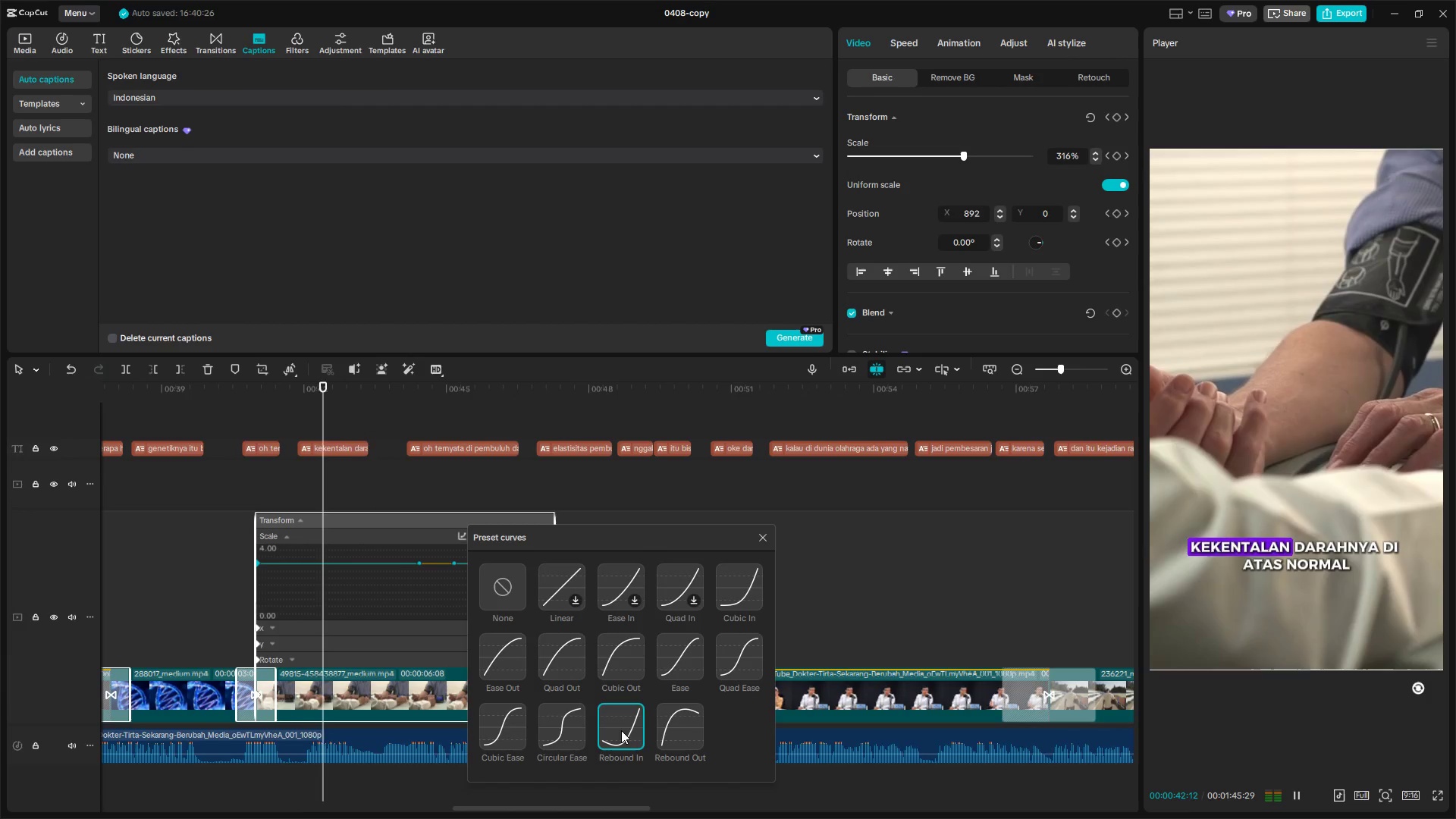 
left_click([686, 585])
 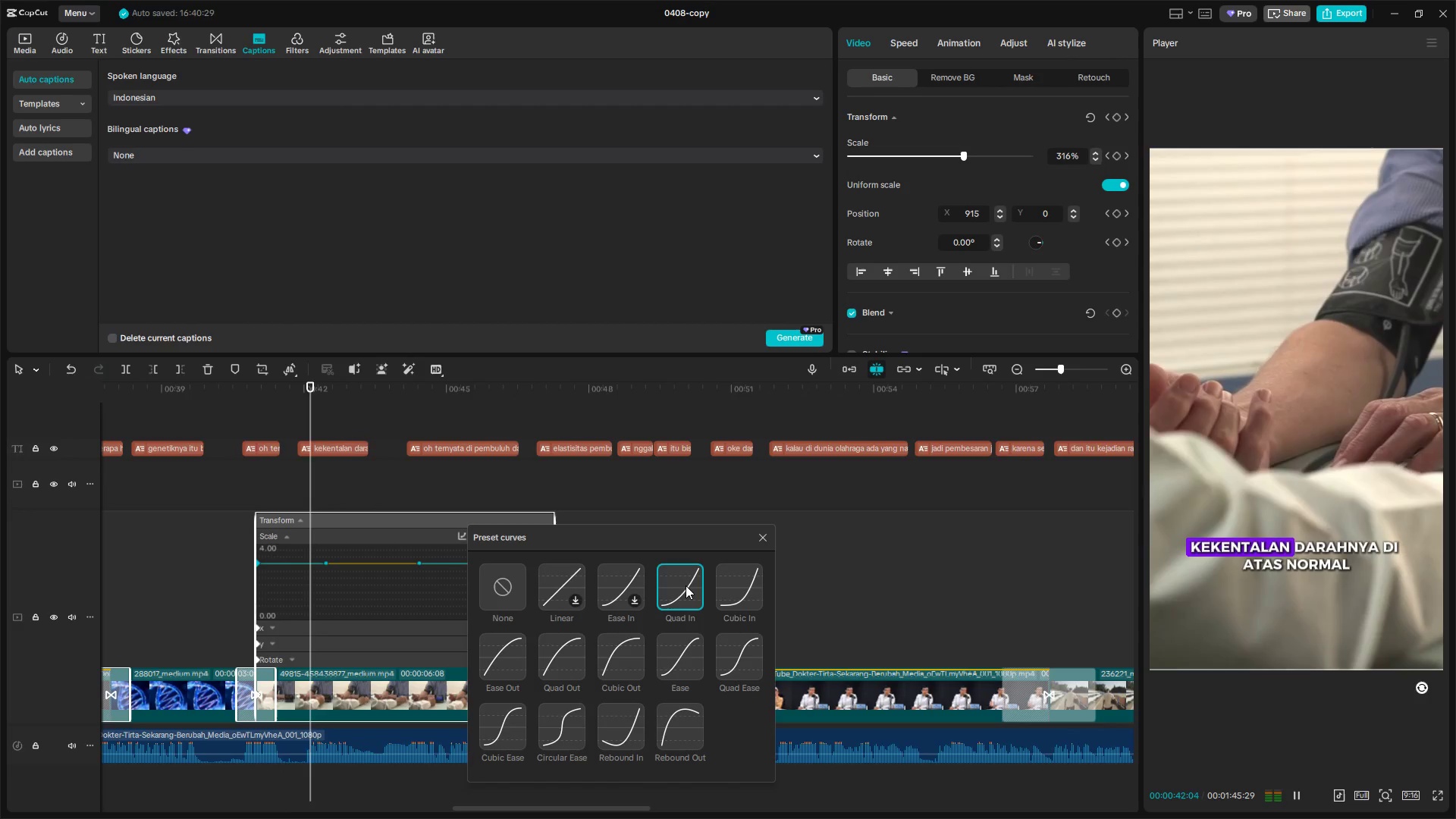 
left_click([565, 589])
 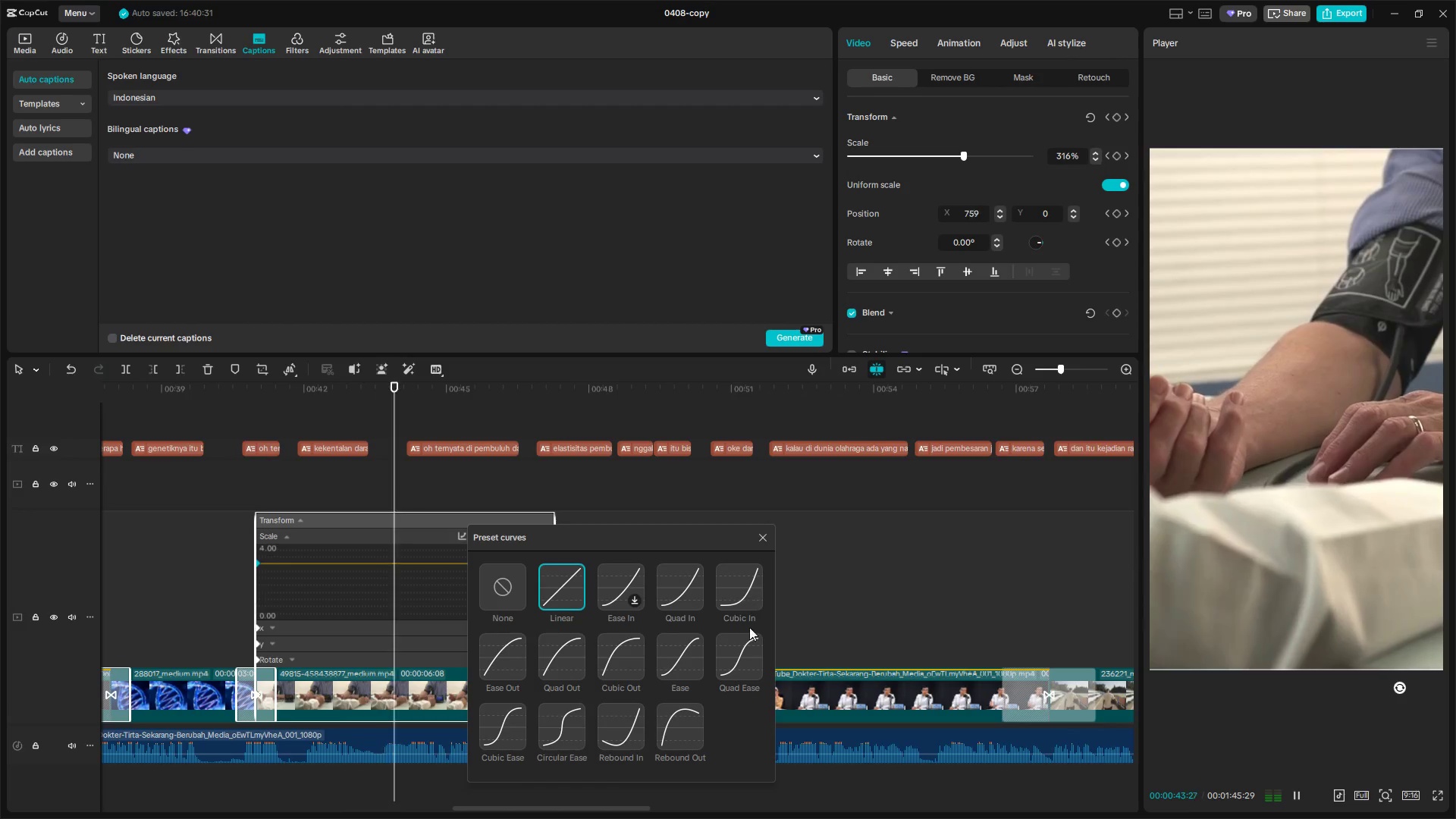 
left_click([768, 543])
 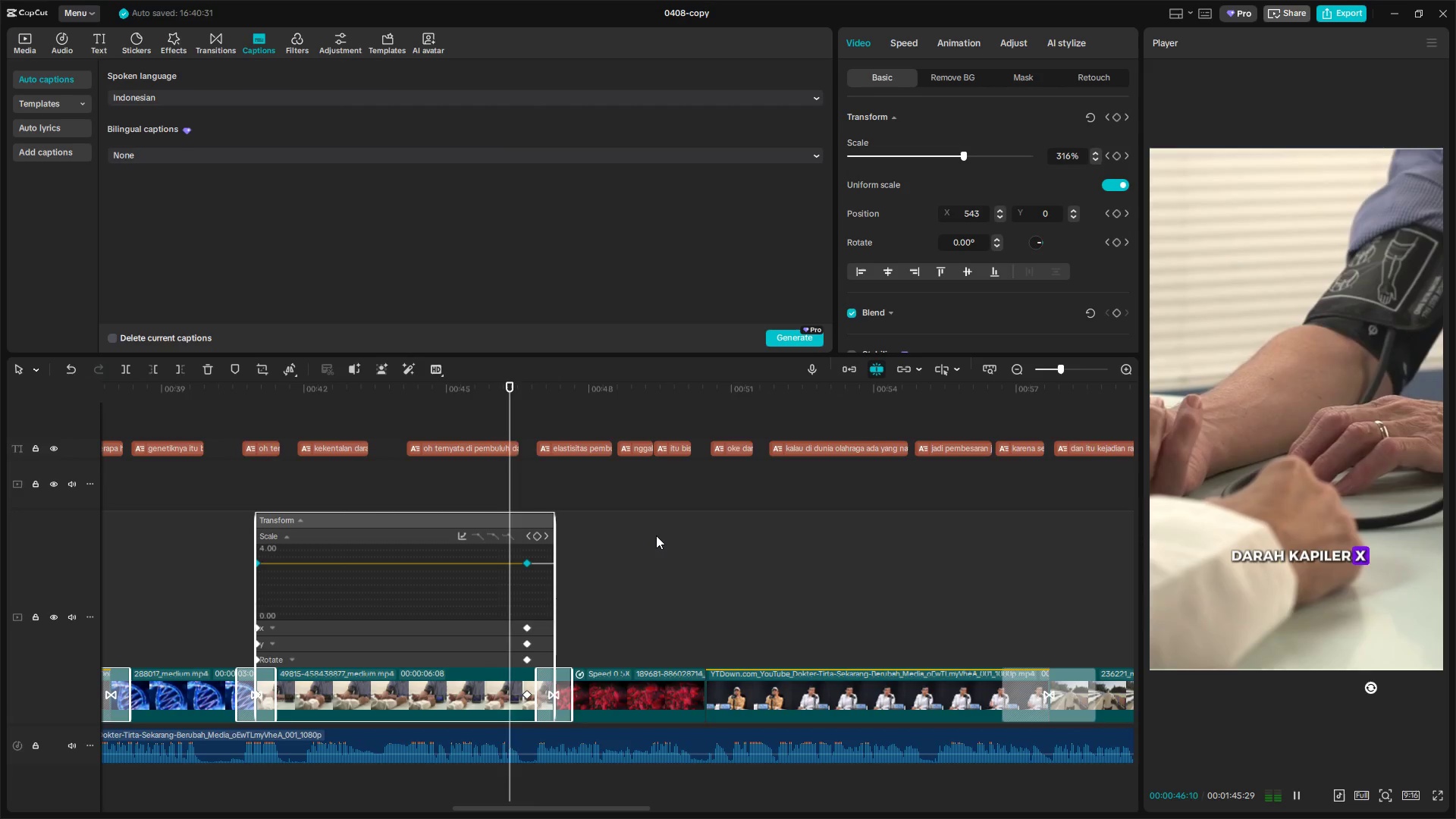 
key(Alt+K)
 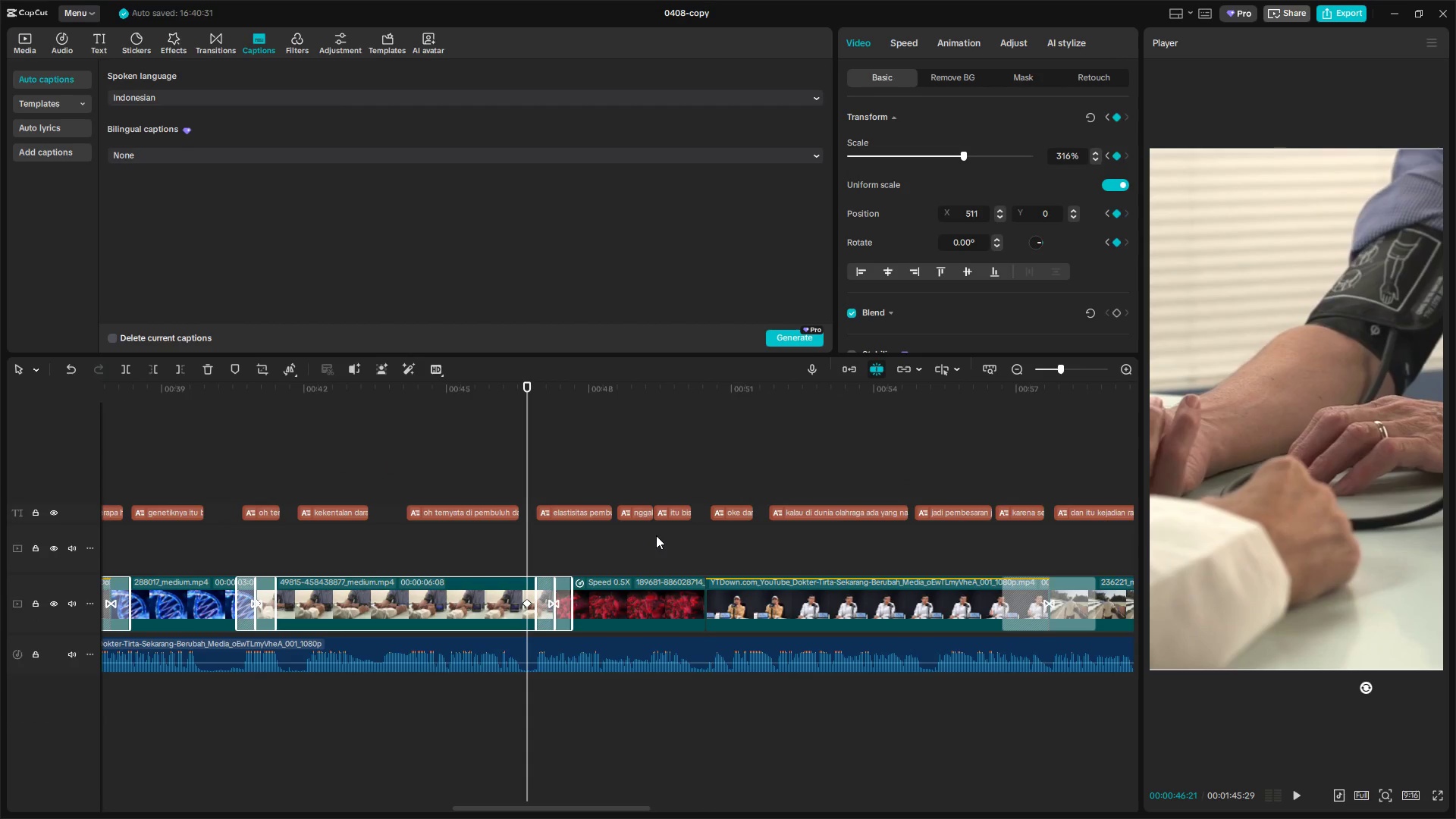 
key(Space)
 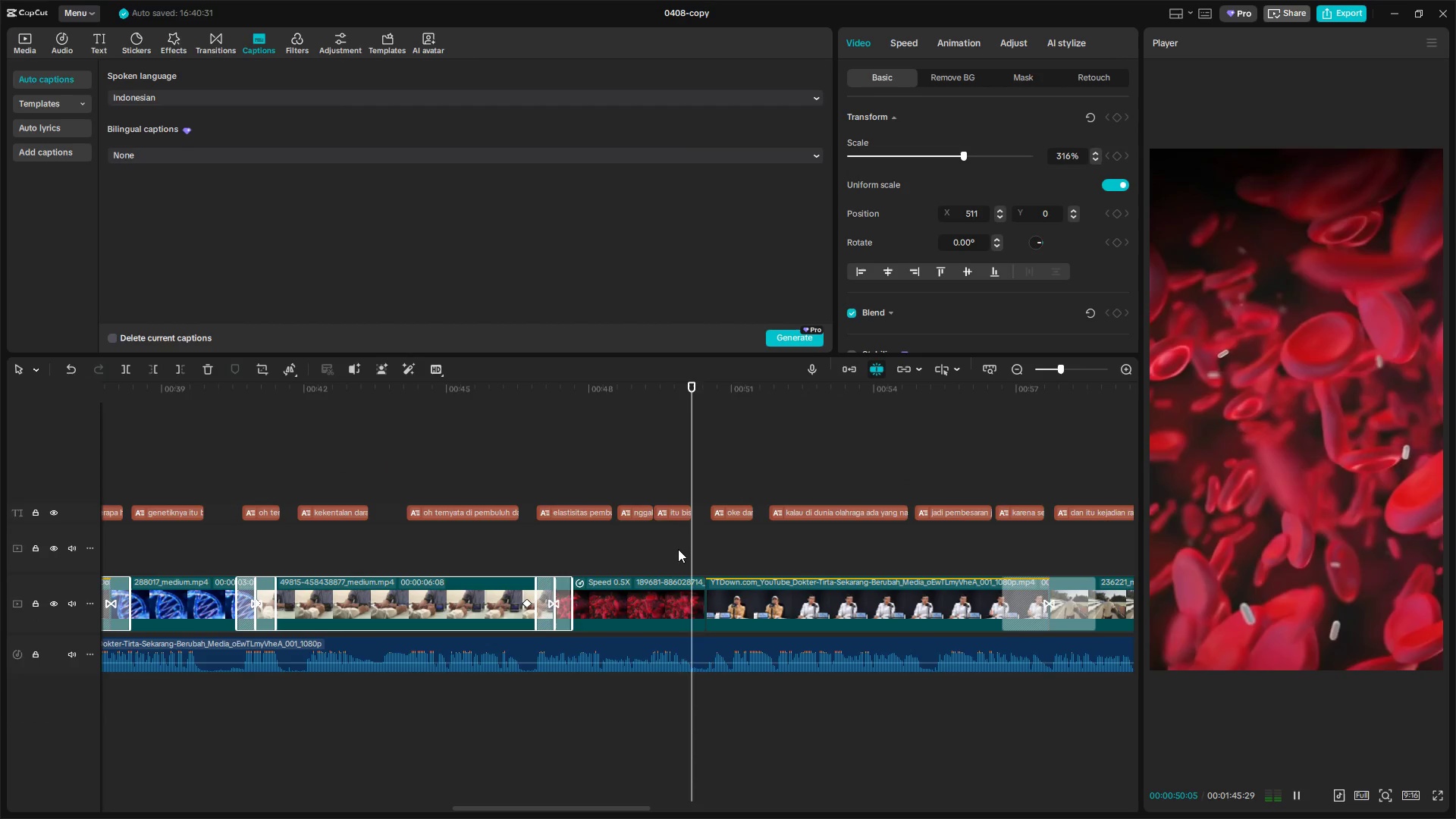 
hold_key(key=ControlLeft, duration=0.86)
scroll: coordinate [731, 650], scroll_direction: down, amount: 5.0
 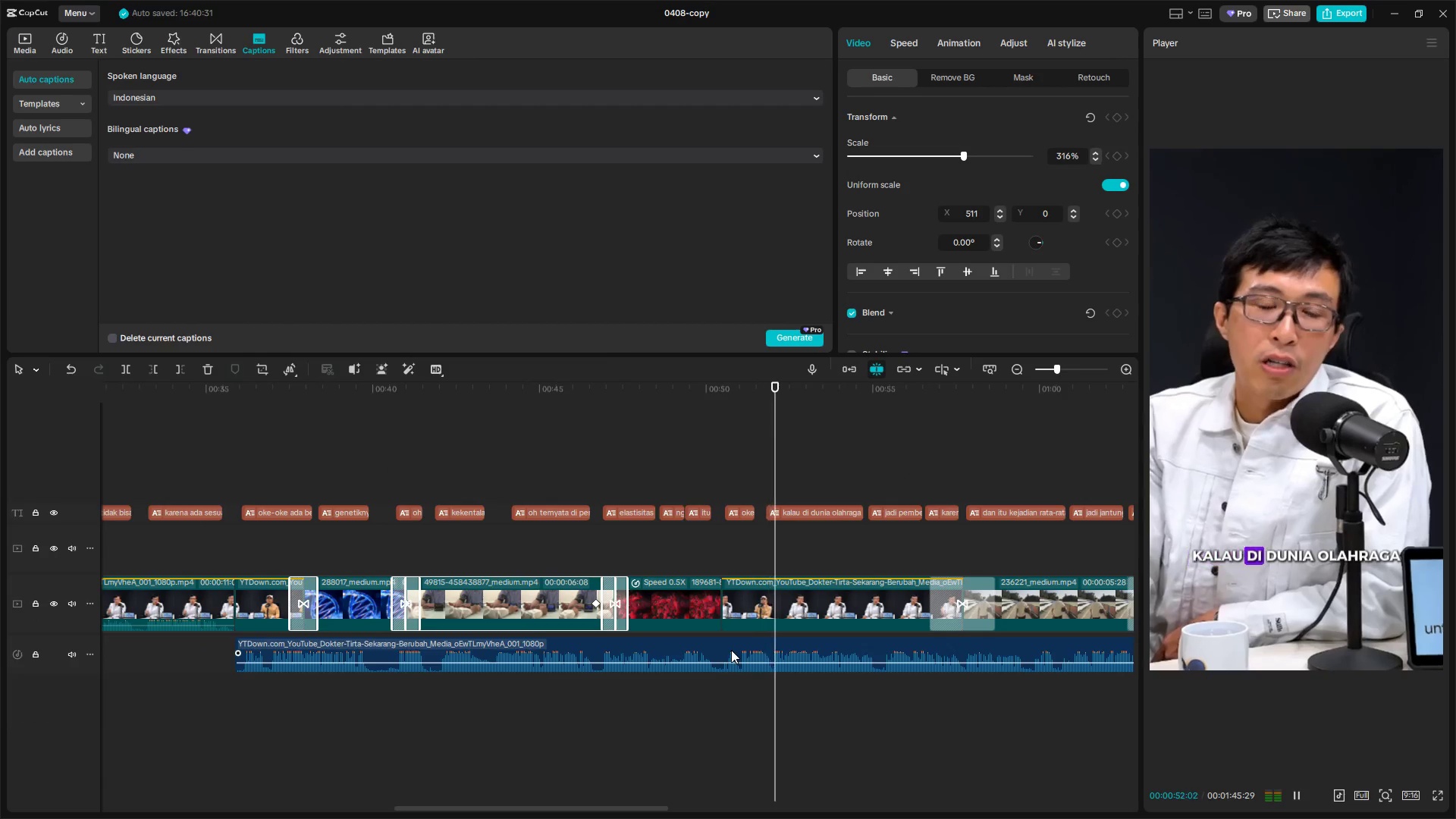 
hold_key(key=AltLeft, duration=0.66)
 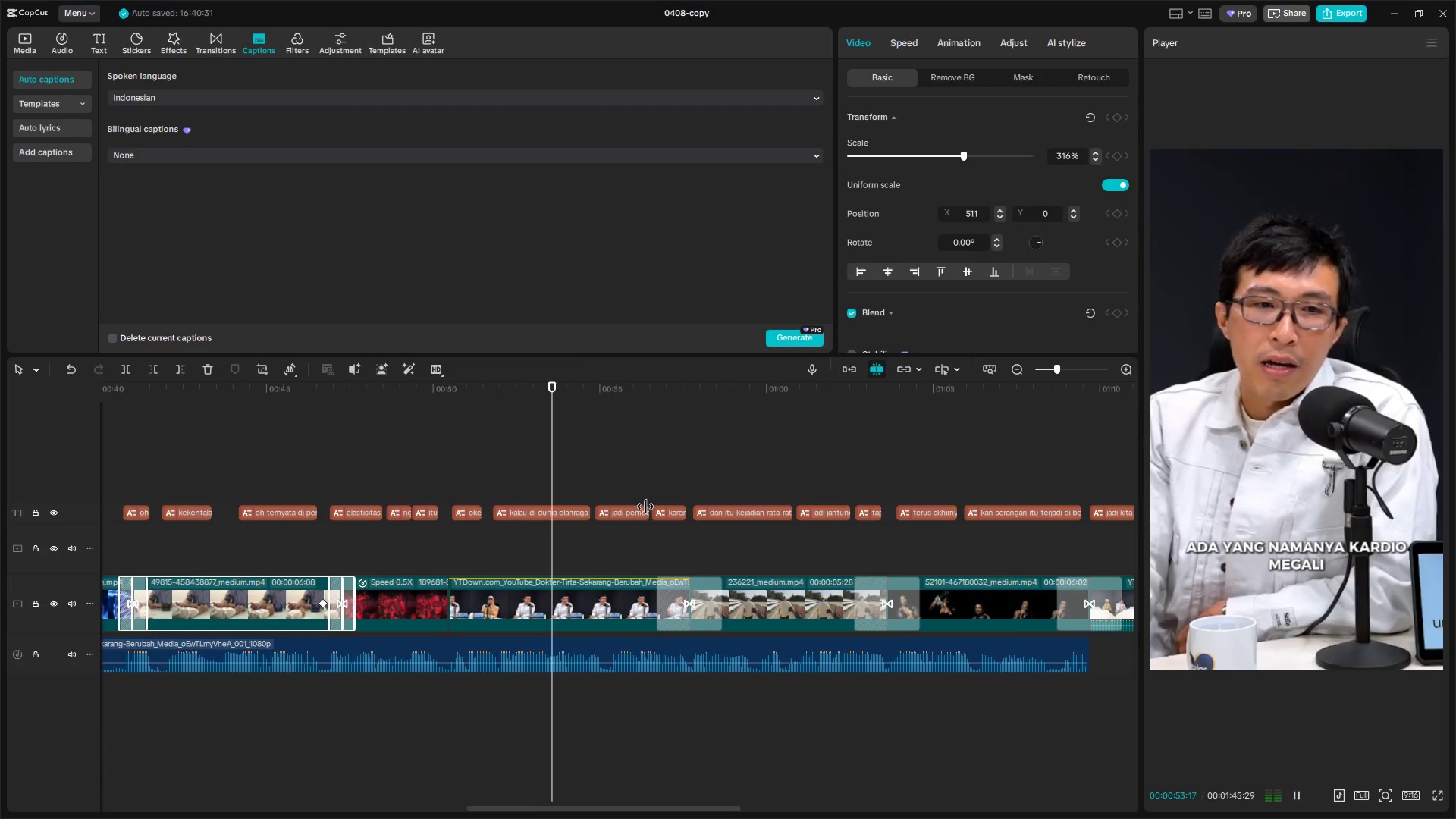 
left_click([571, 512])
 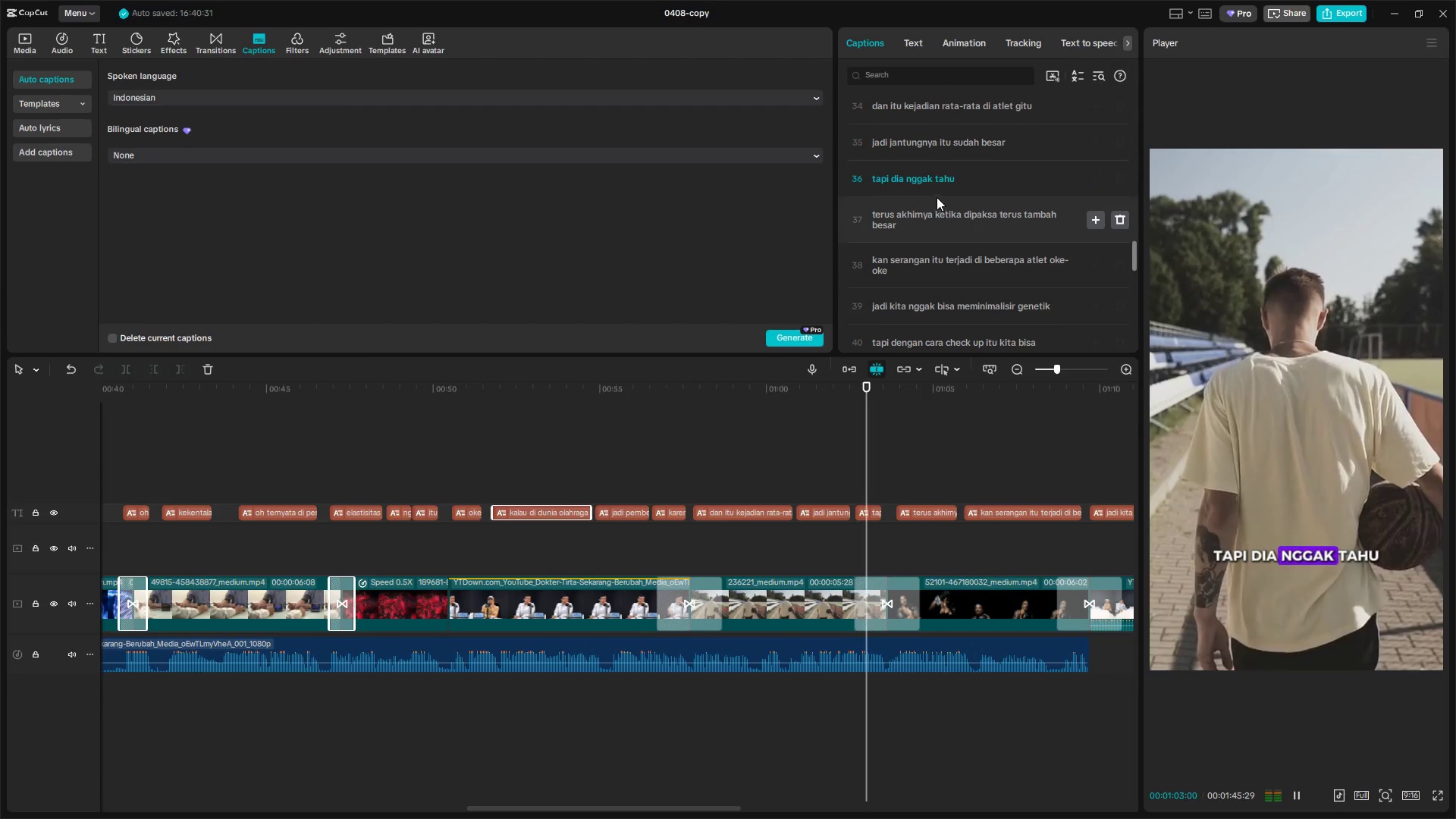 
wait(14.22)
 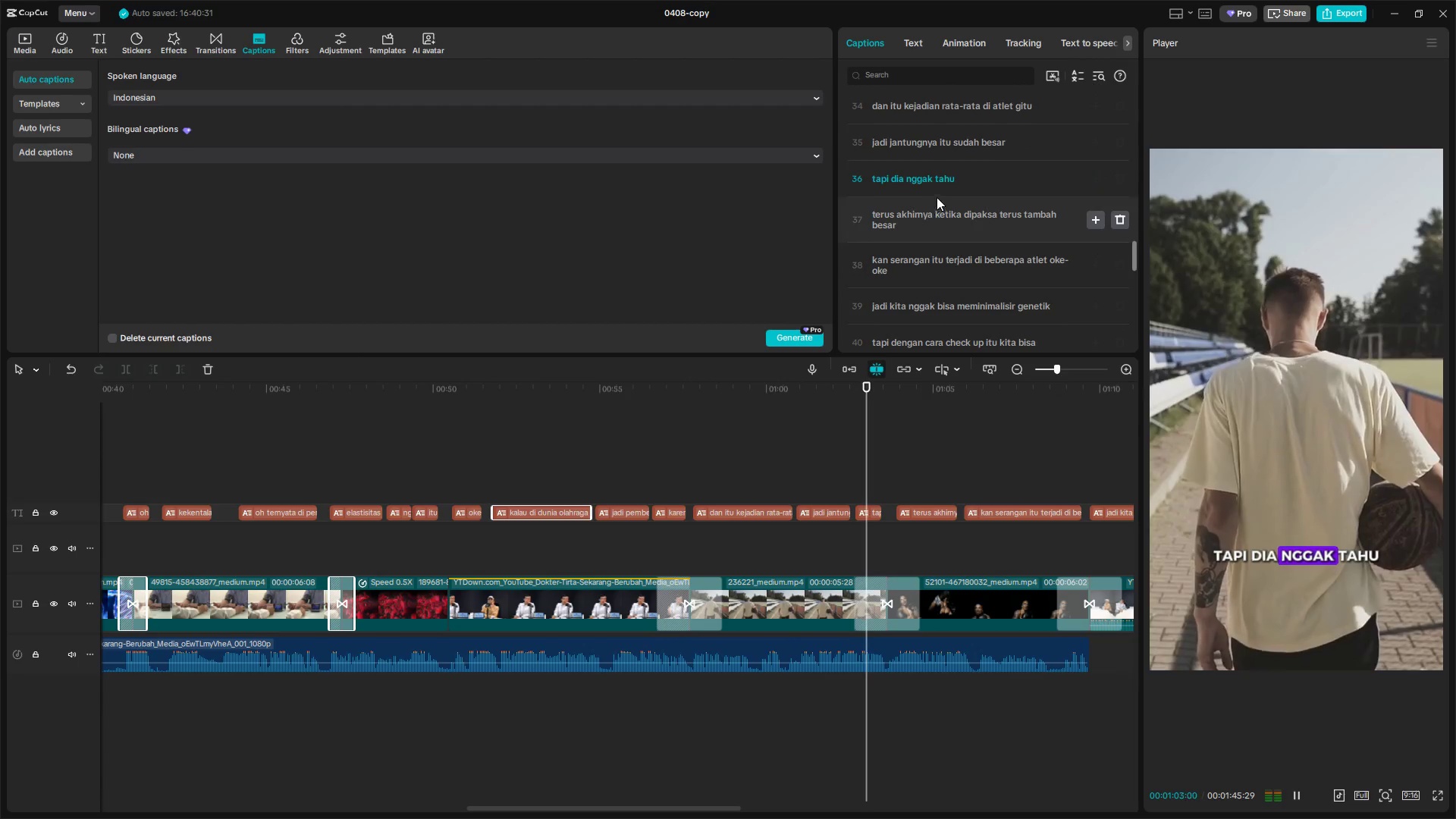 
key(Space)
 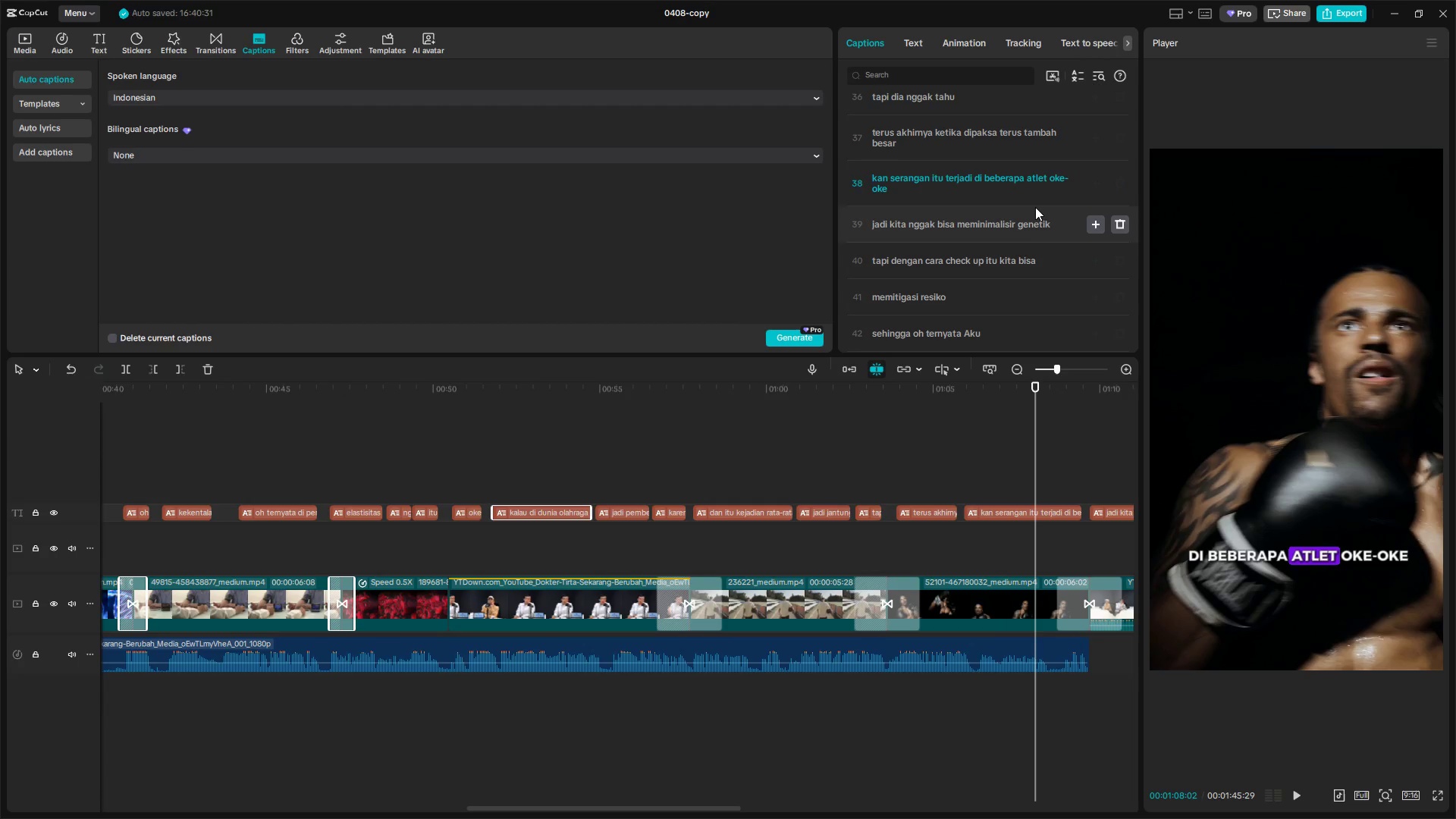 
key(Space)
 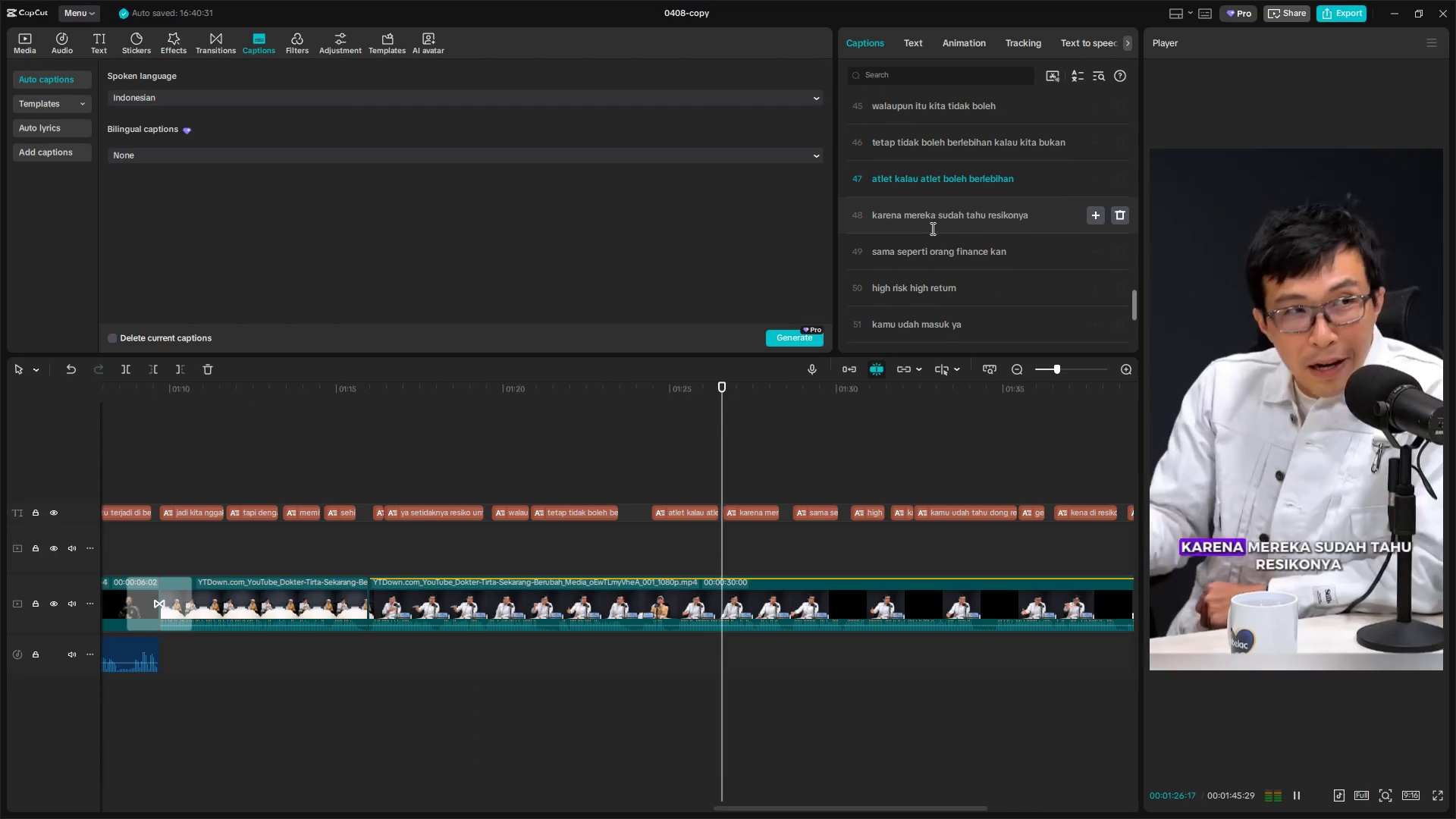 
wait(23.59)
 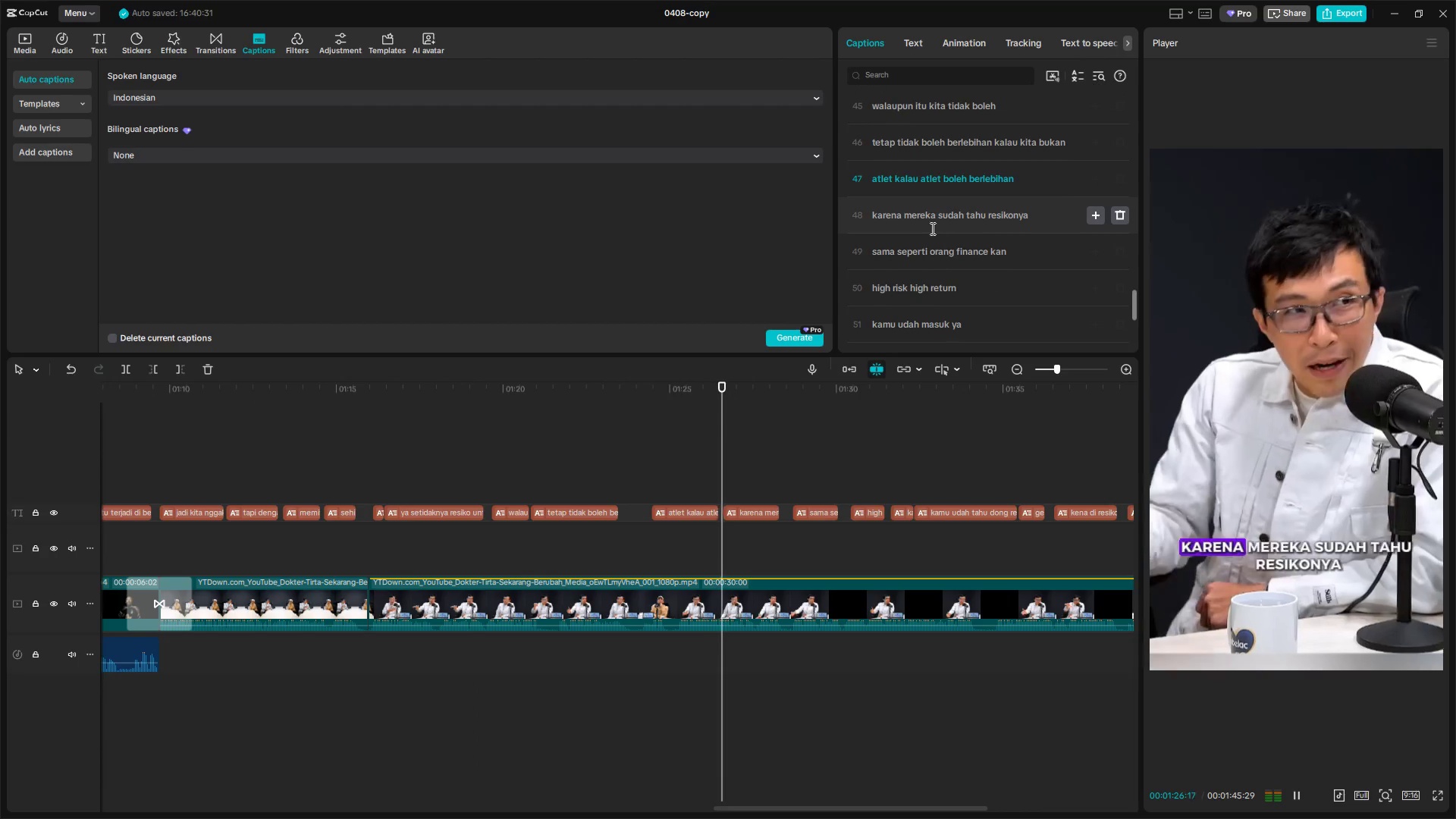 
key(Space)
 